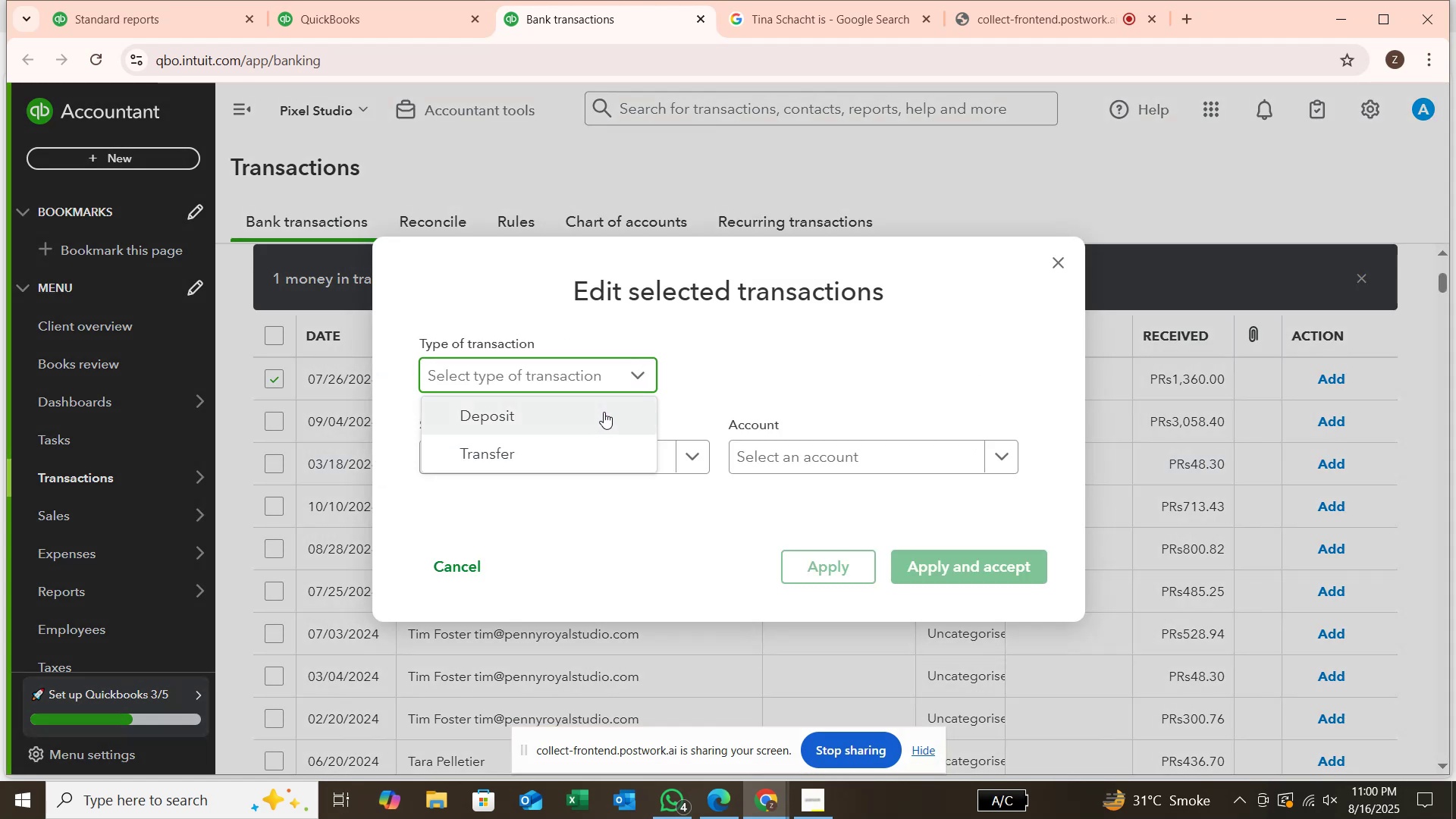 
left_click([604, 414])
 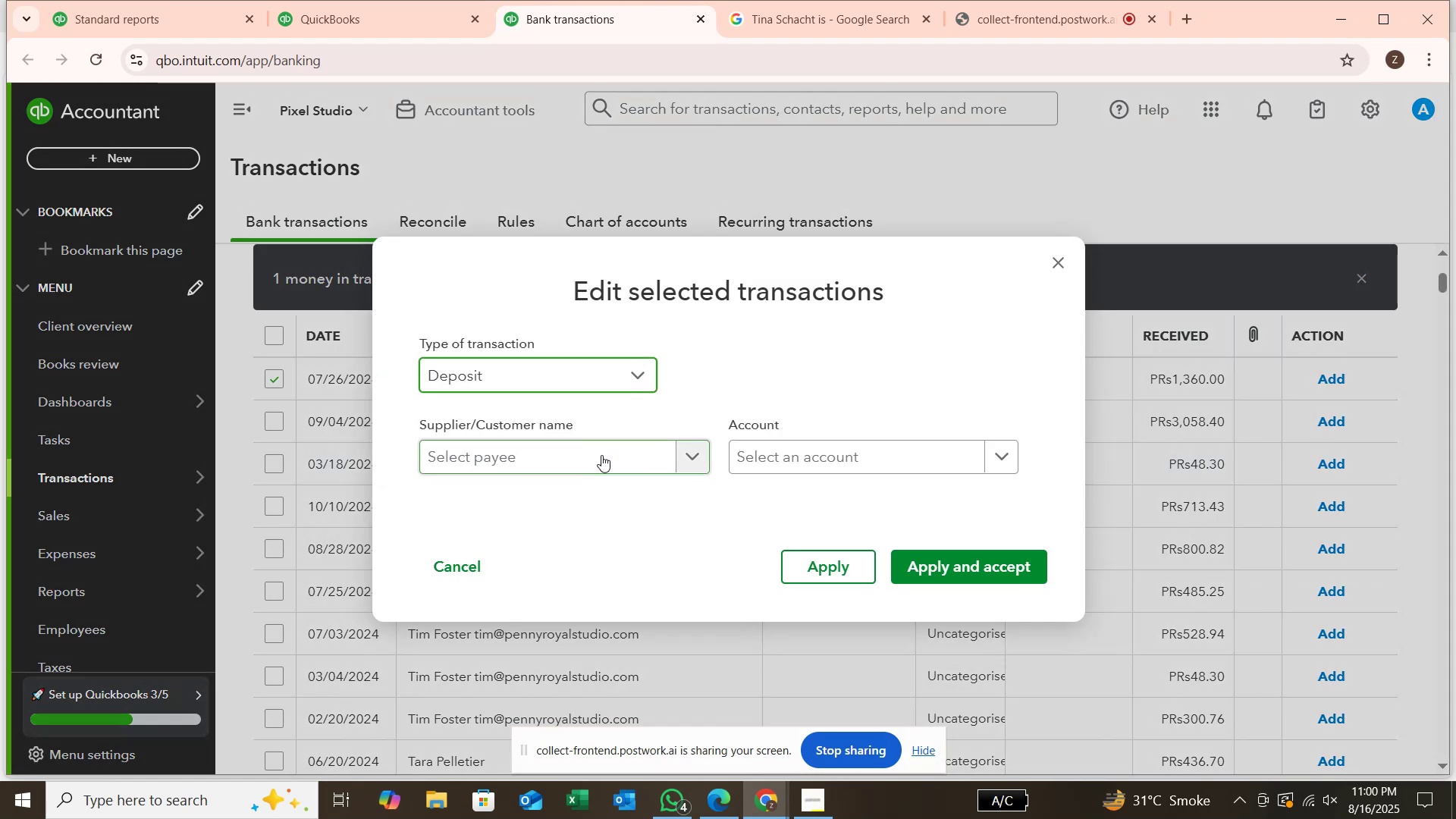 
left_click([601, 455])
 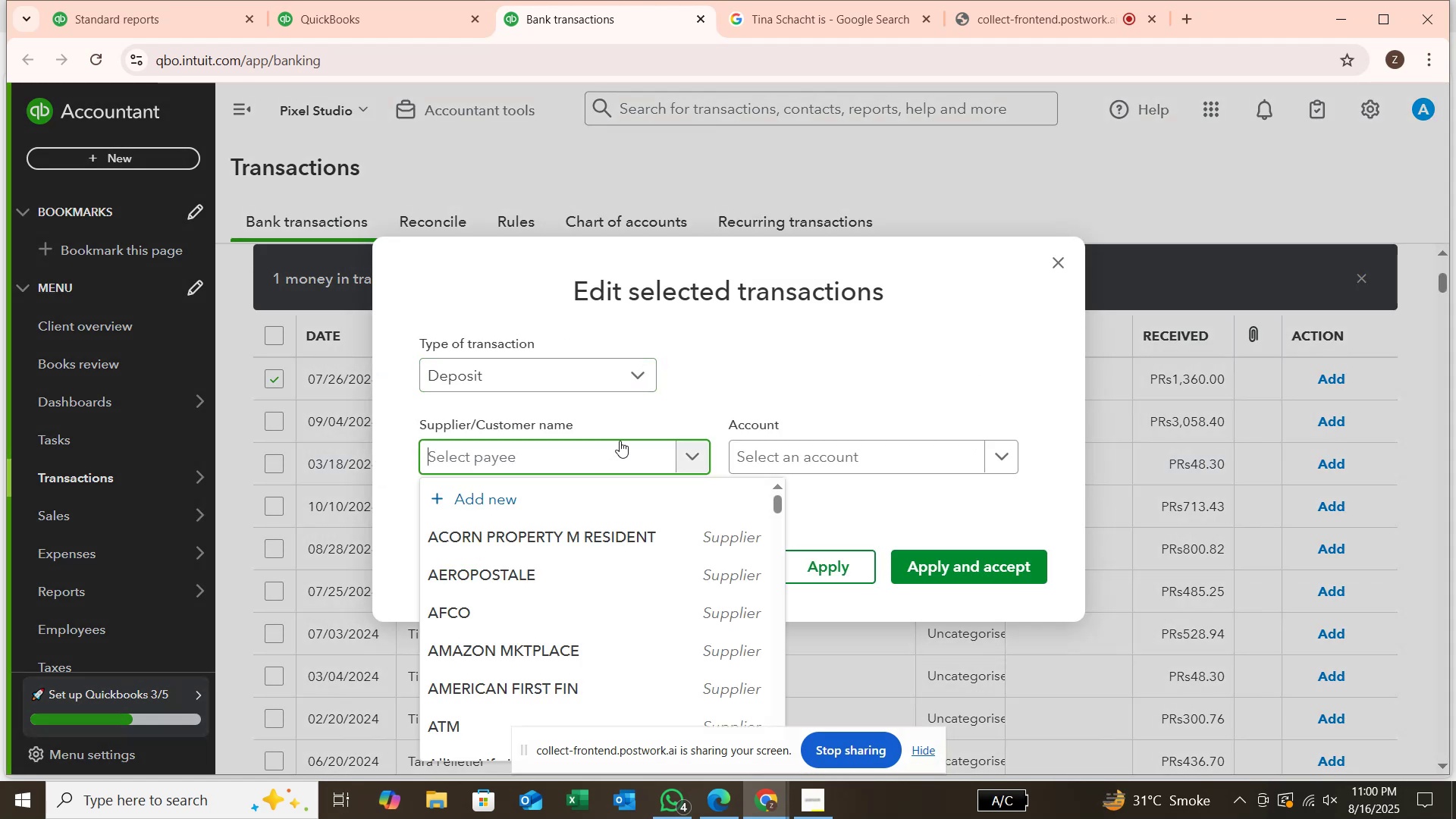 
type(TINA)
 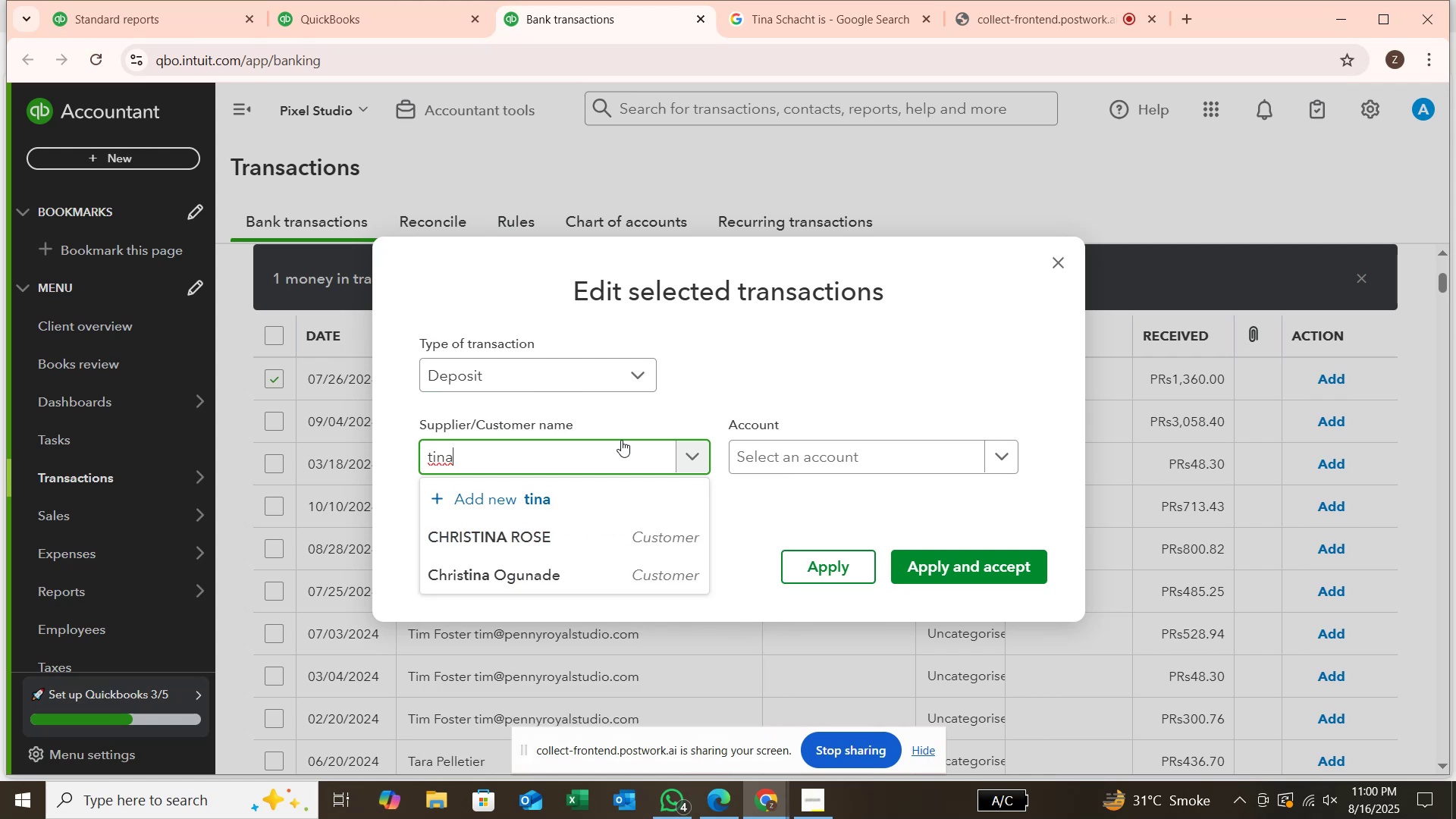 
key(Enter)
 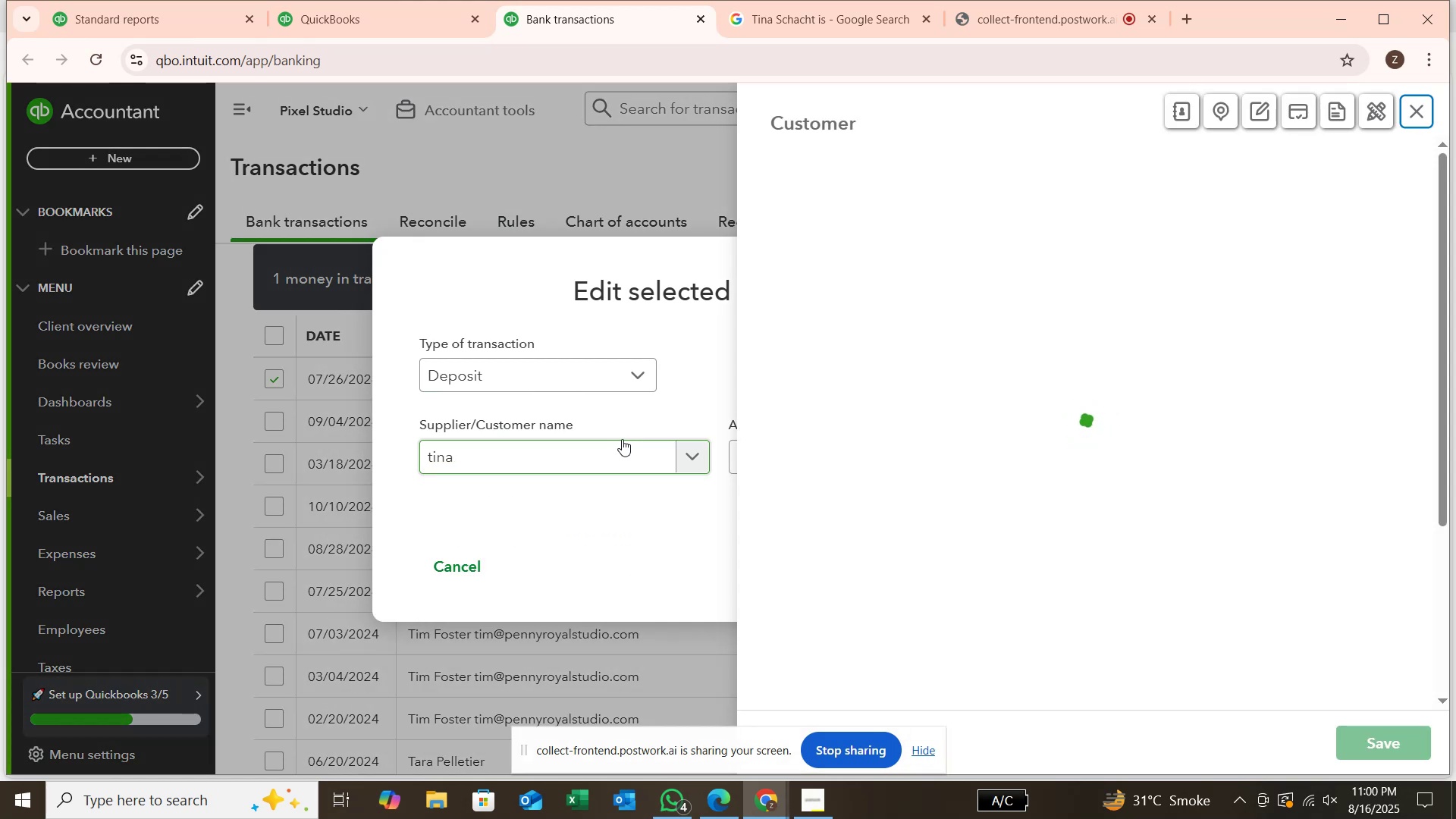 
key(Enter)
 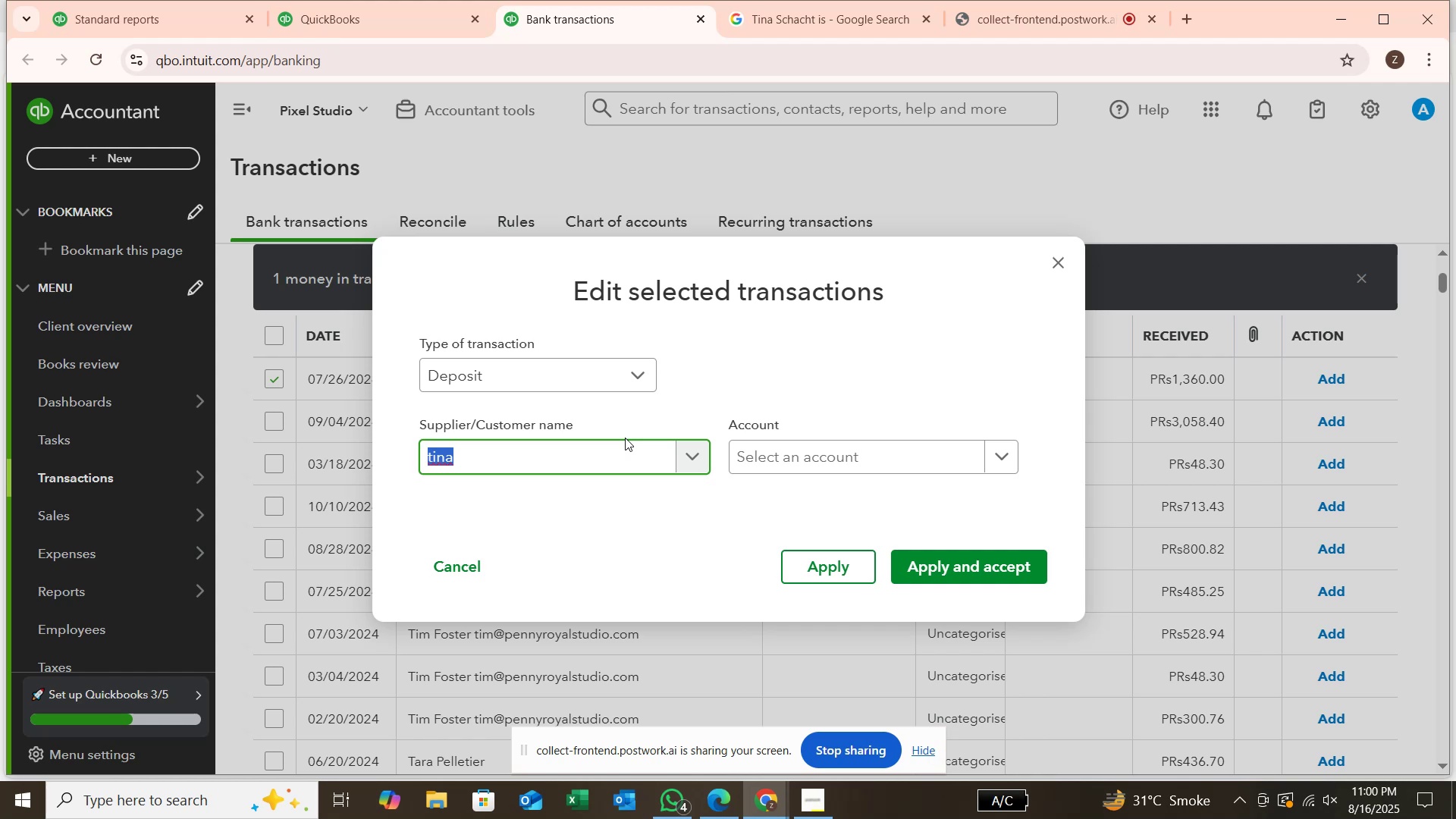 
wait(5.31)
 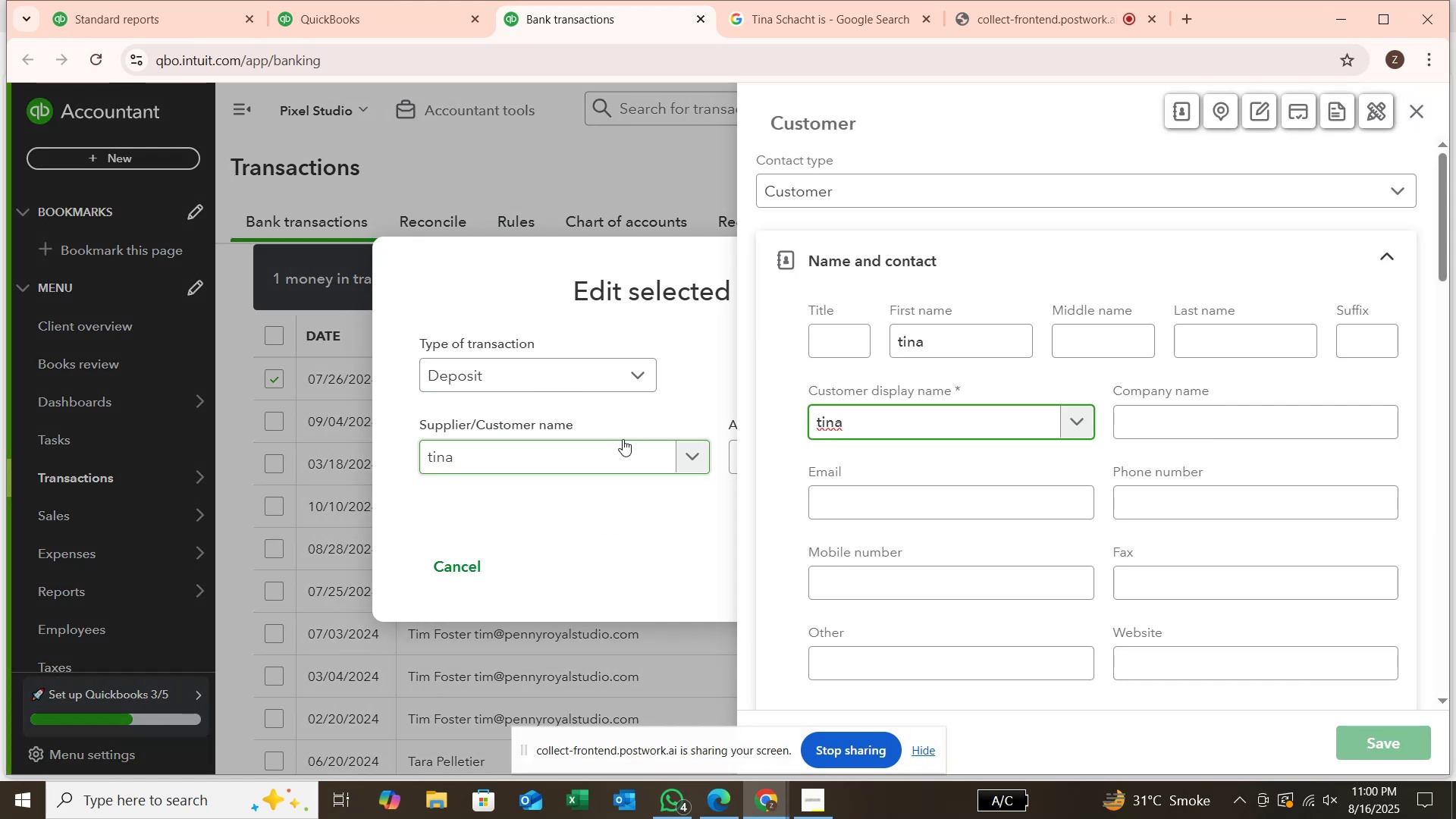 
left_click([836, 466])
 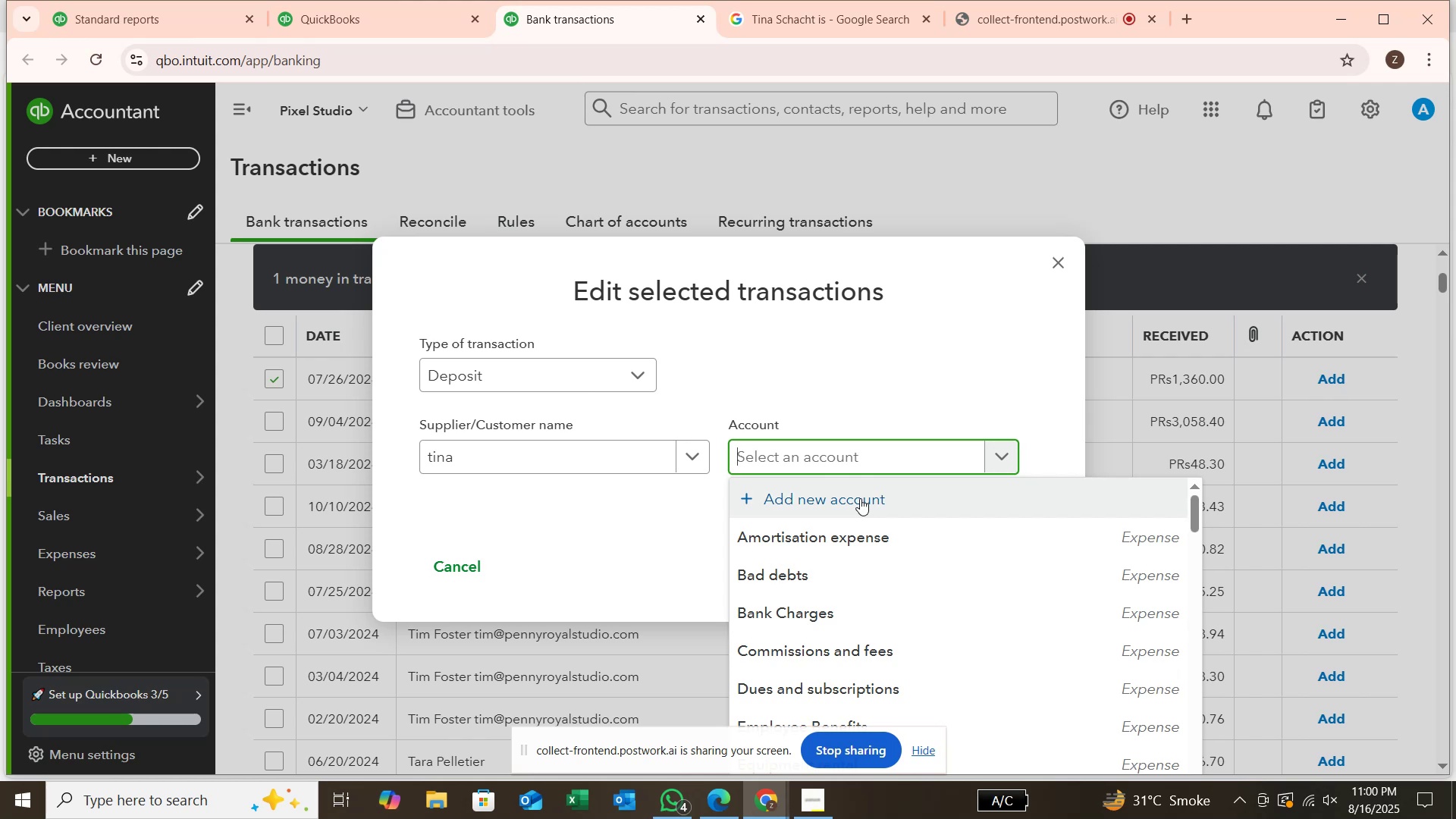 
wait(15.06)
 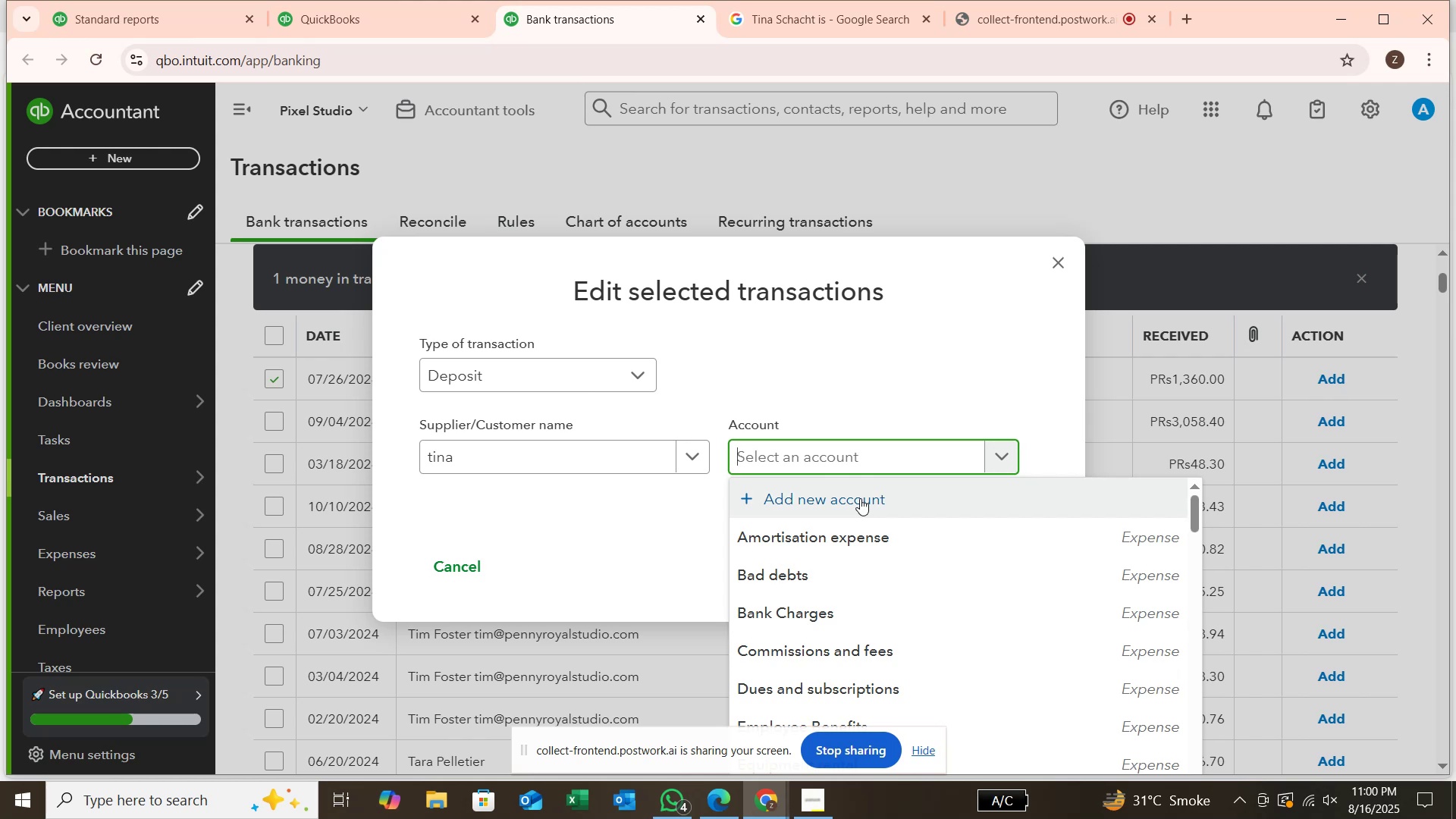 
type(SER)
 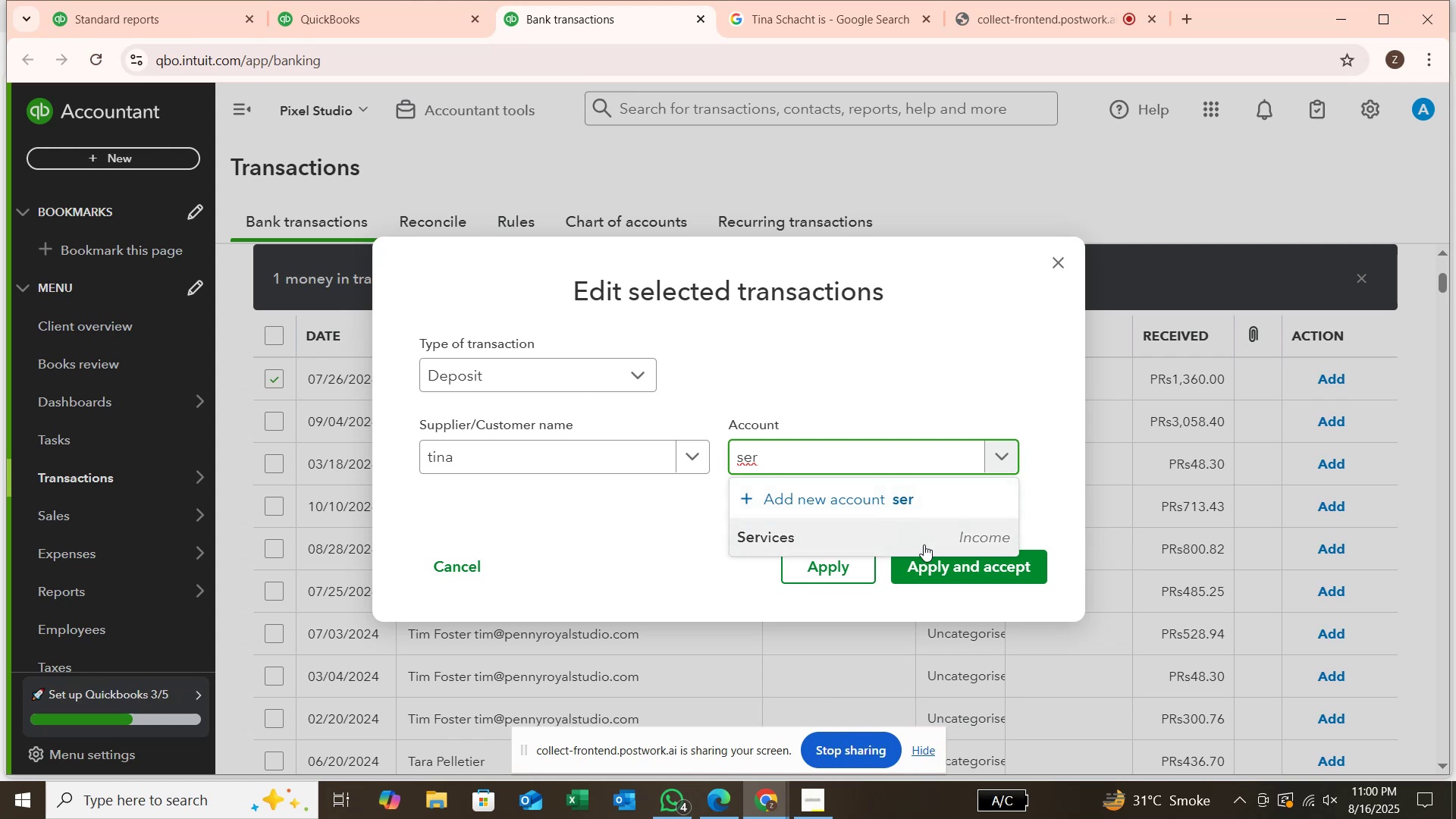 
left_click([940, 564])
 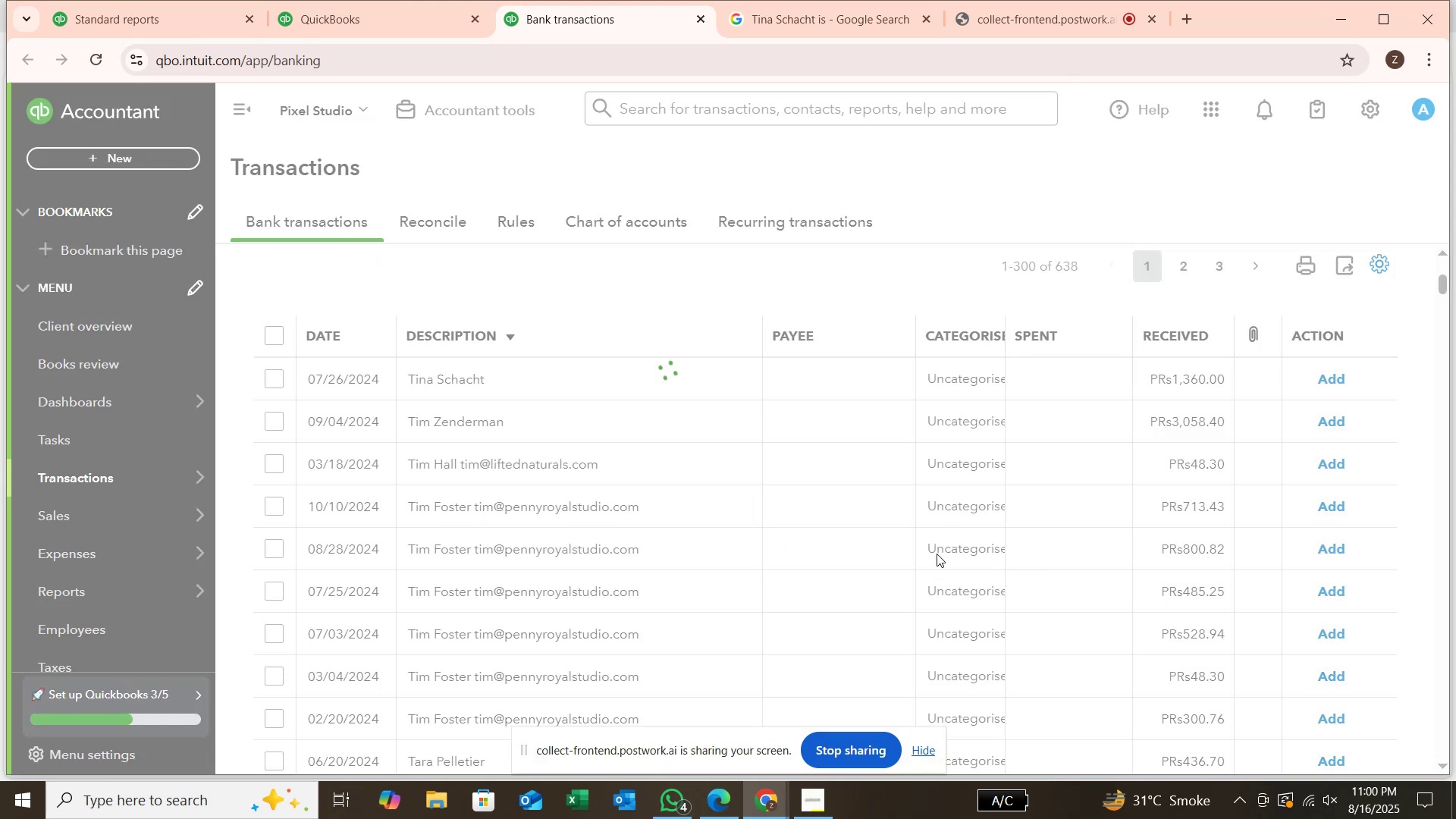 
scroll: coordinate [919, 517], scroll_direction: down, amount: 12.0
 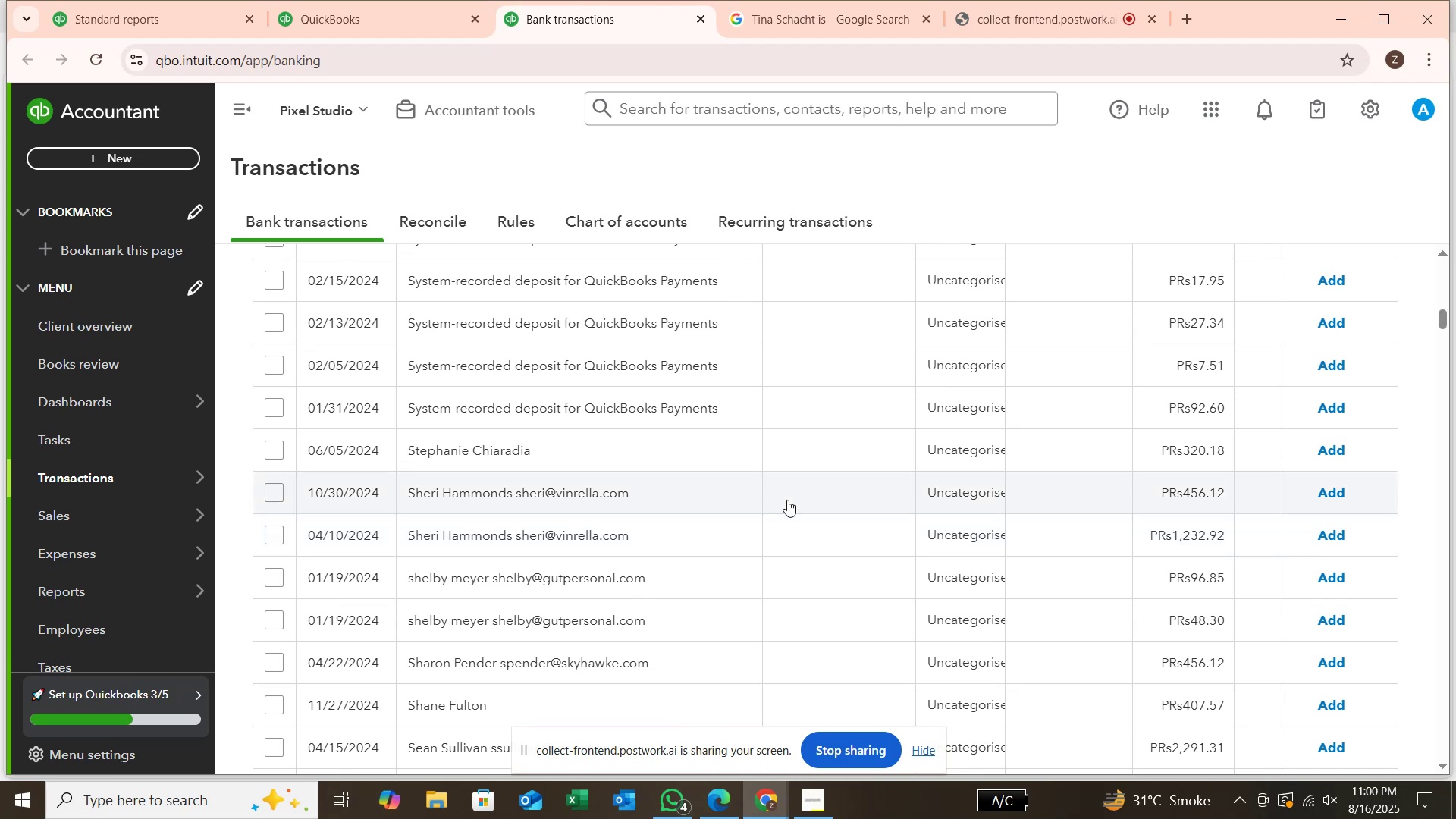 
wait(16.17)
 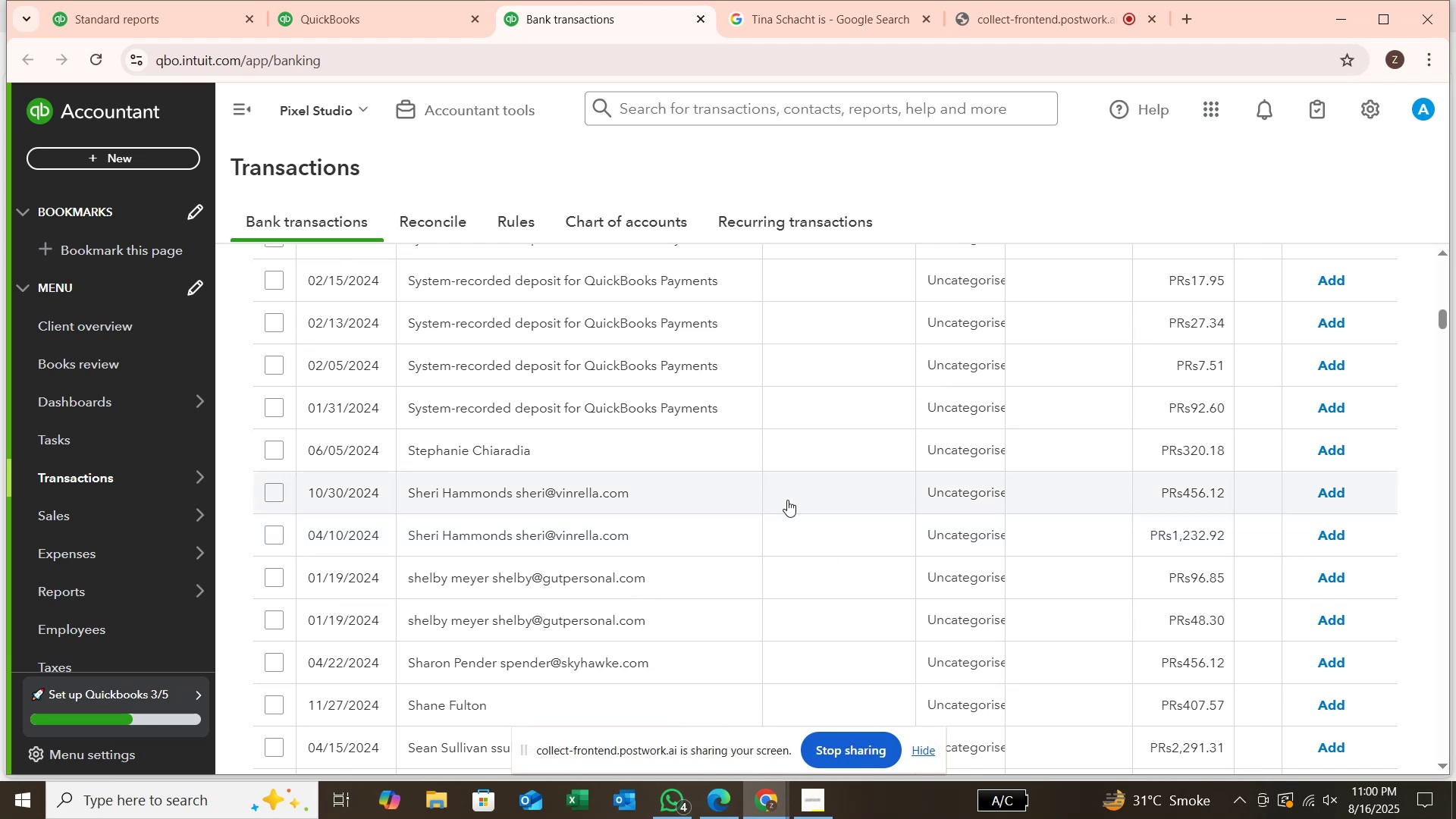 
scroll: coordinate [788, 504], scroll_direction: down, amount: 4.0
 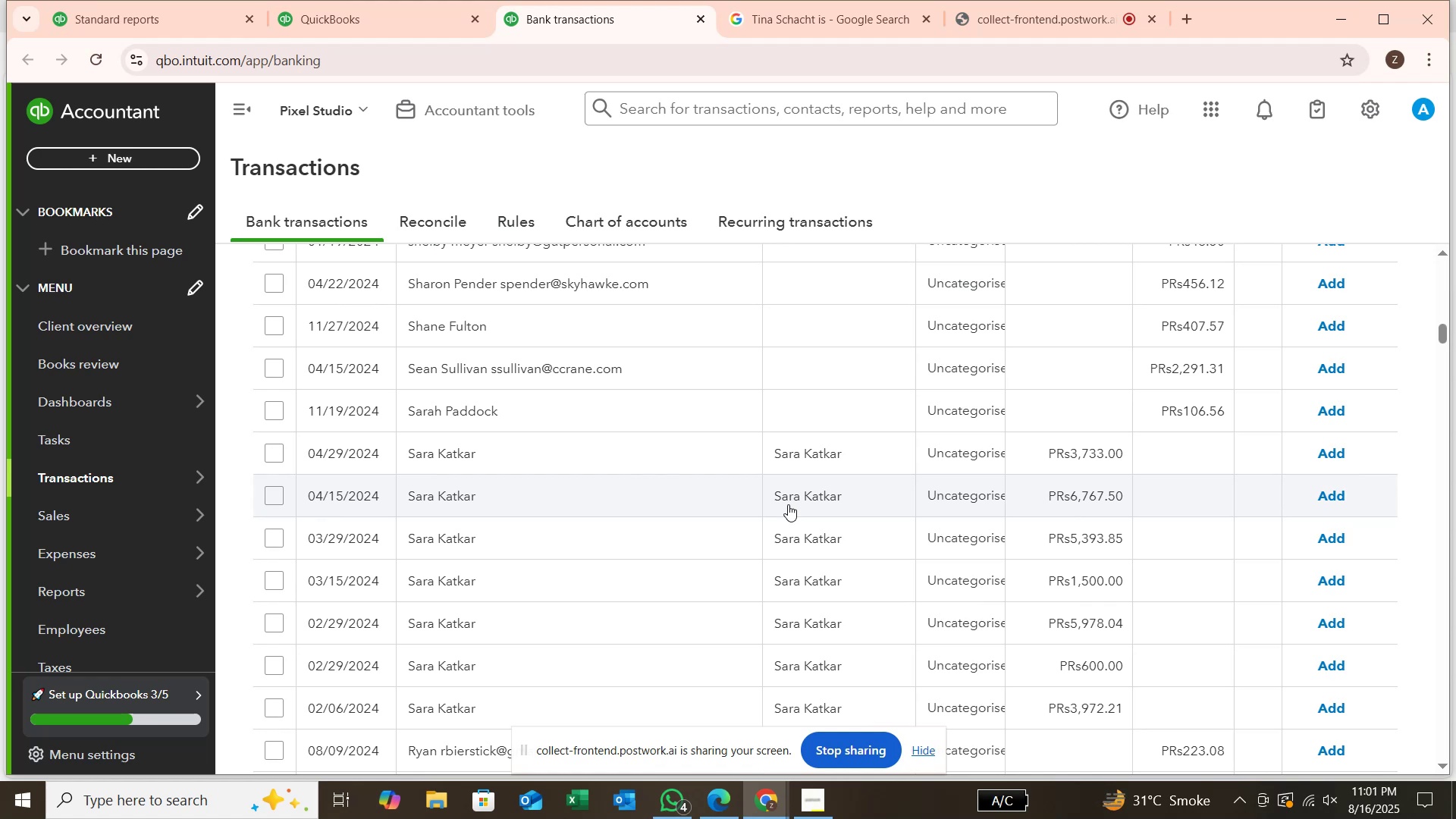 
wait(6.17)
 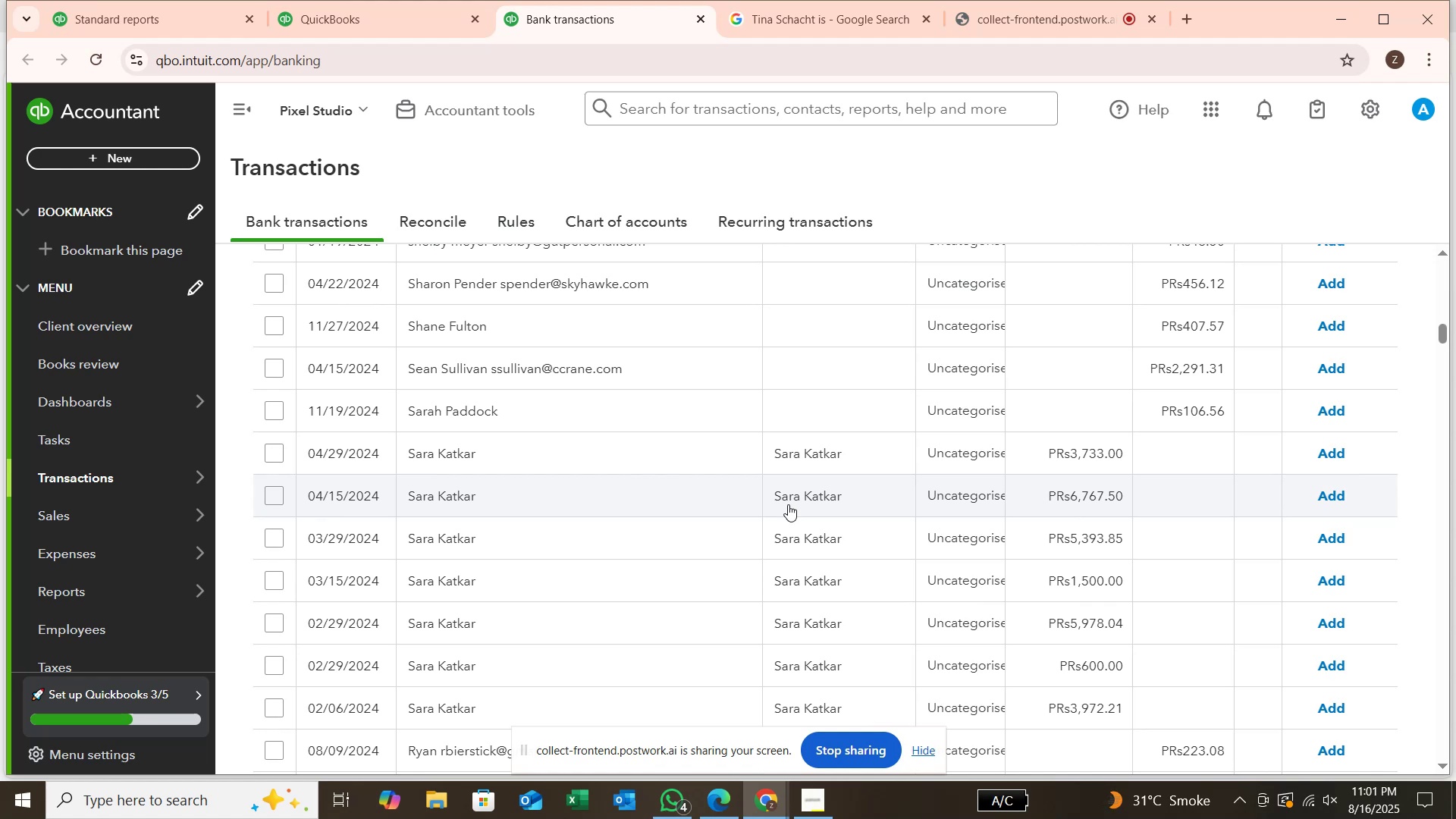 
scroll: coordinate [788, 504], scroll_direction: down, amount: 4.0
 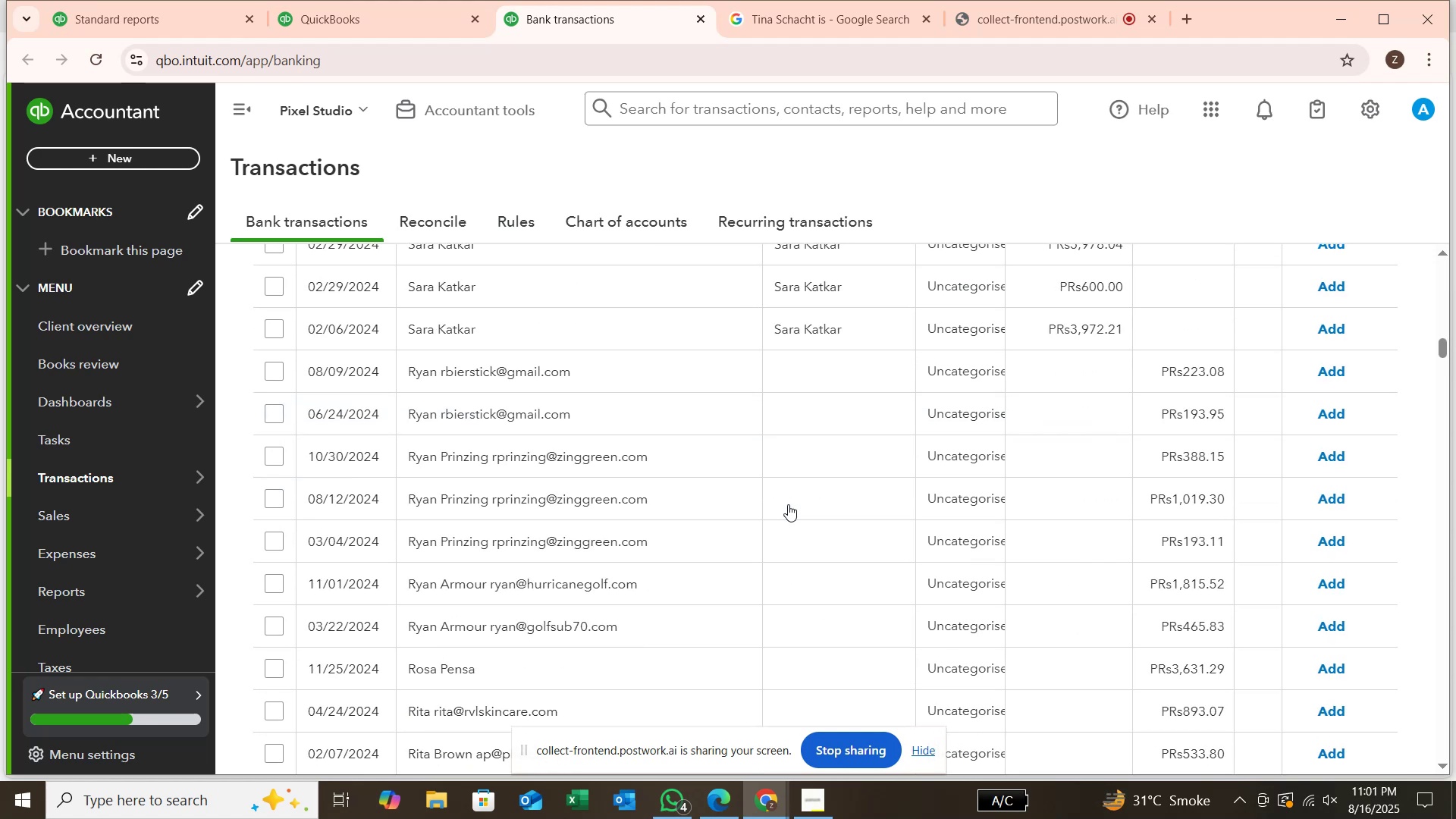 
scroll: coordinate [788, 504], scroll_direction: up, amount: 13.0
 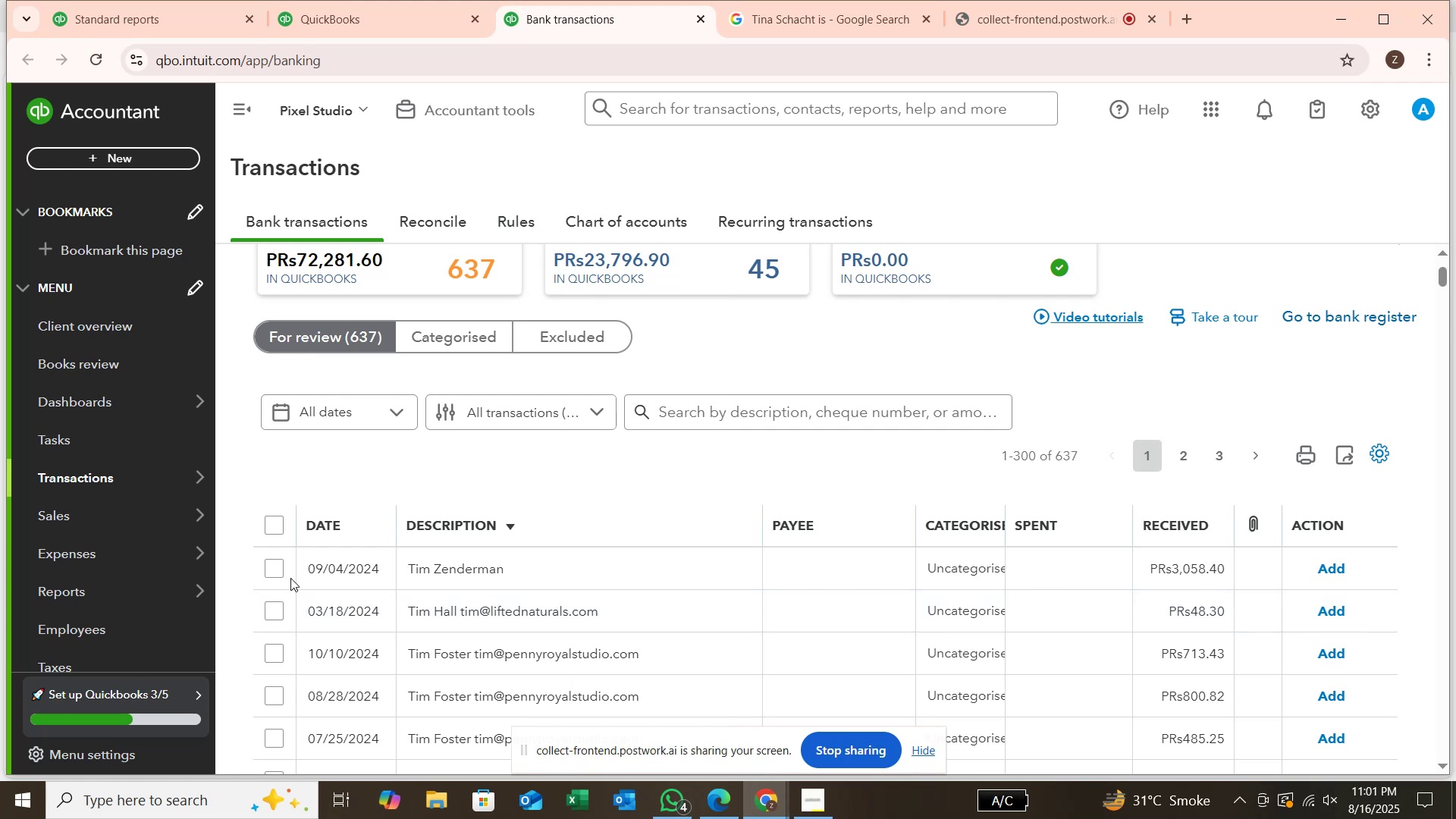 
left_click([278, 571])
 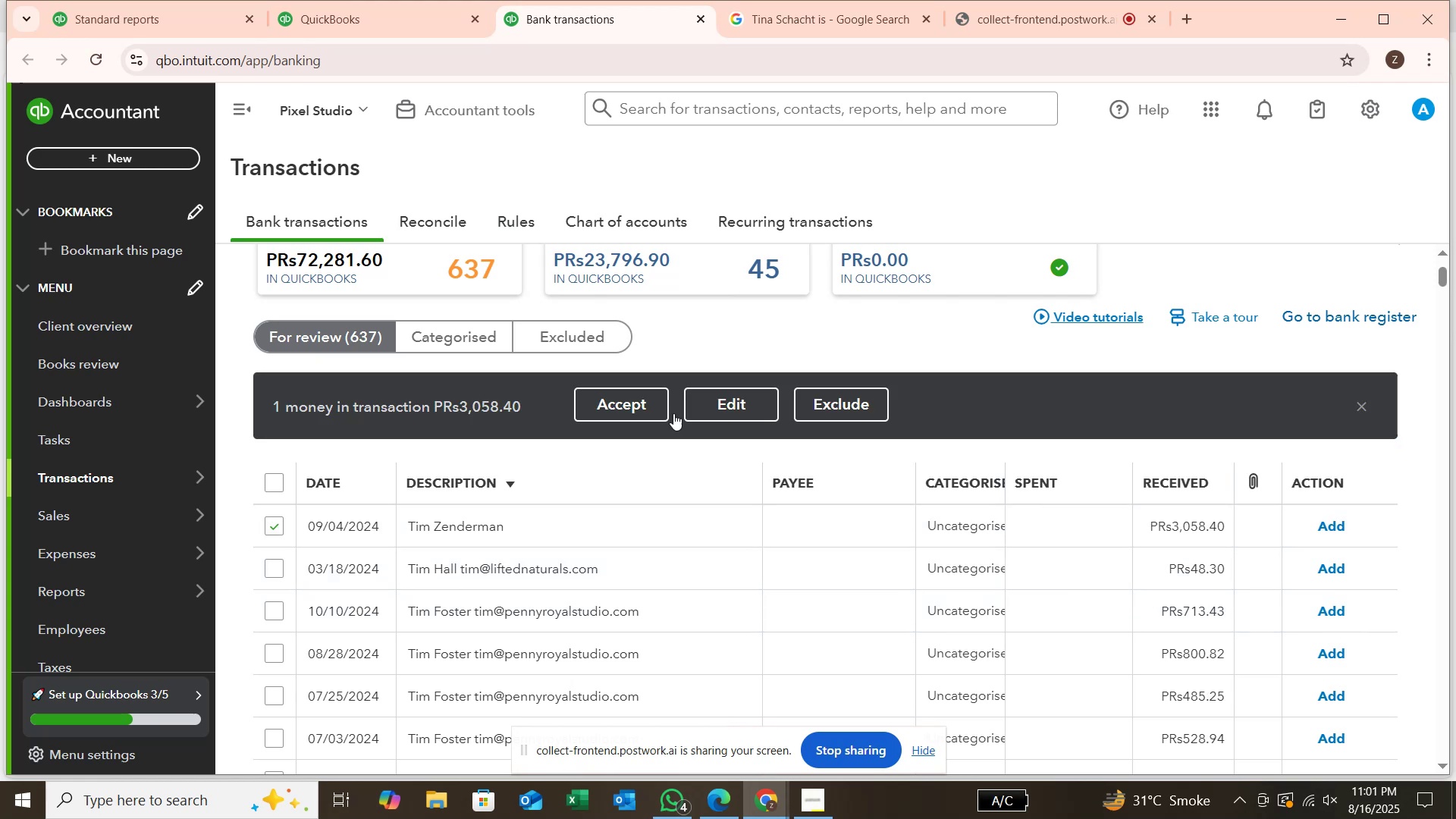 
left_click([726, 408])
 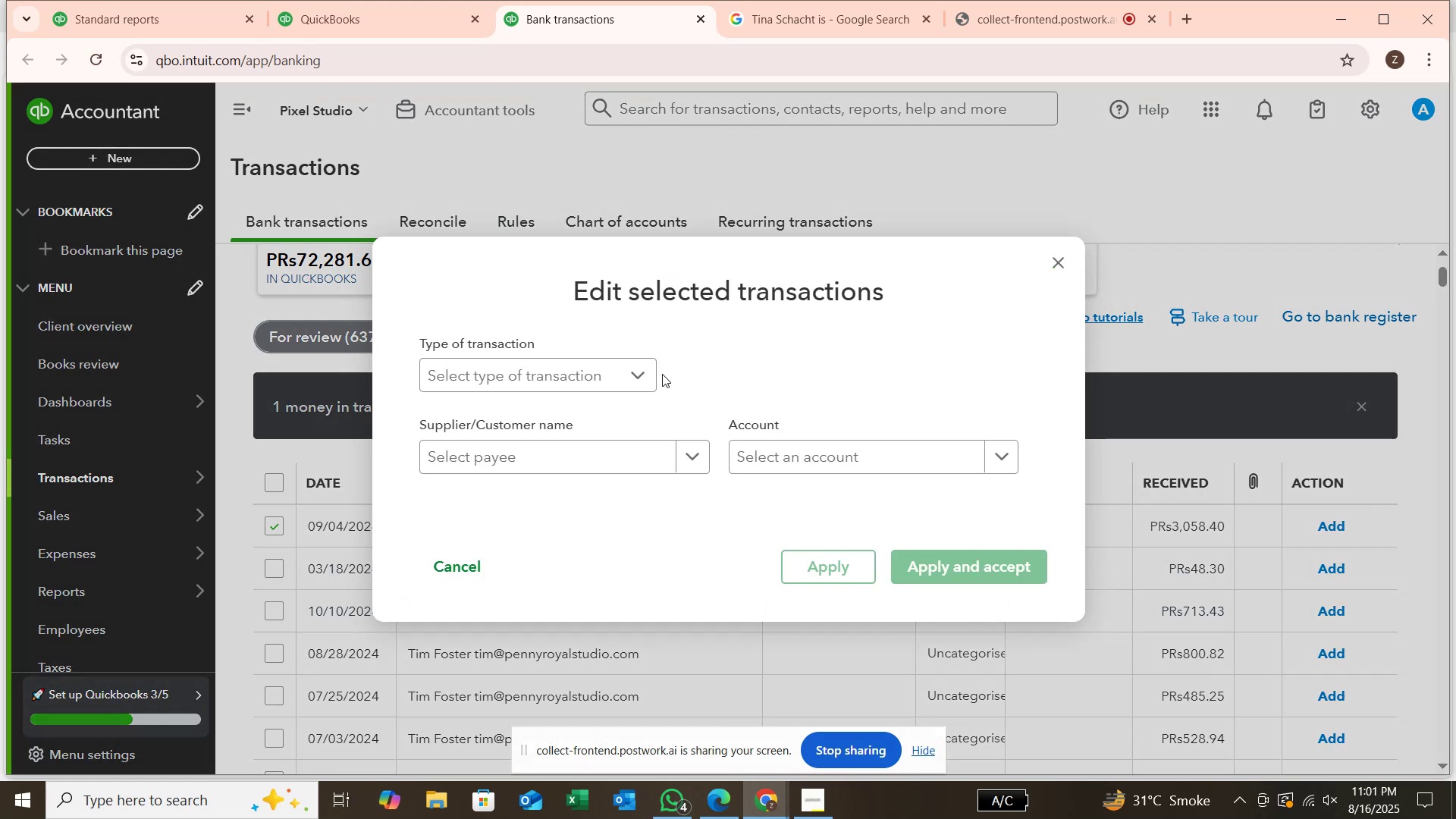 
left_click([643, 375])
 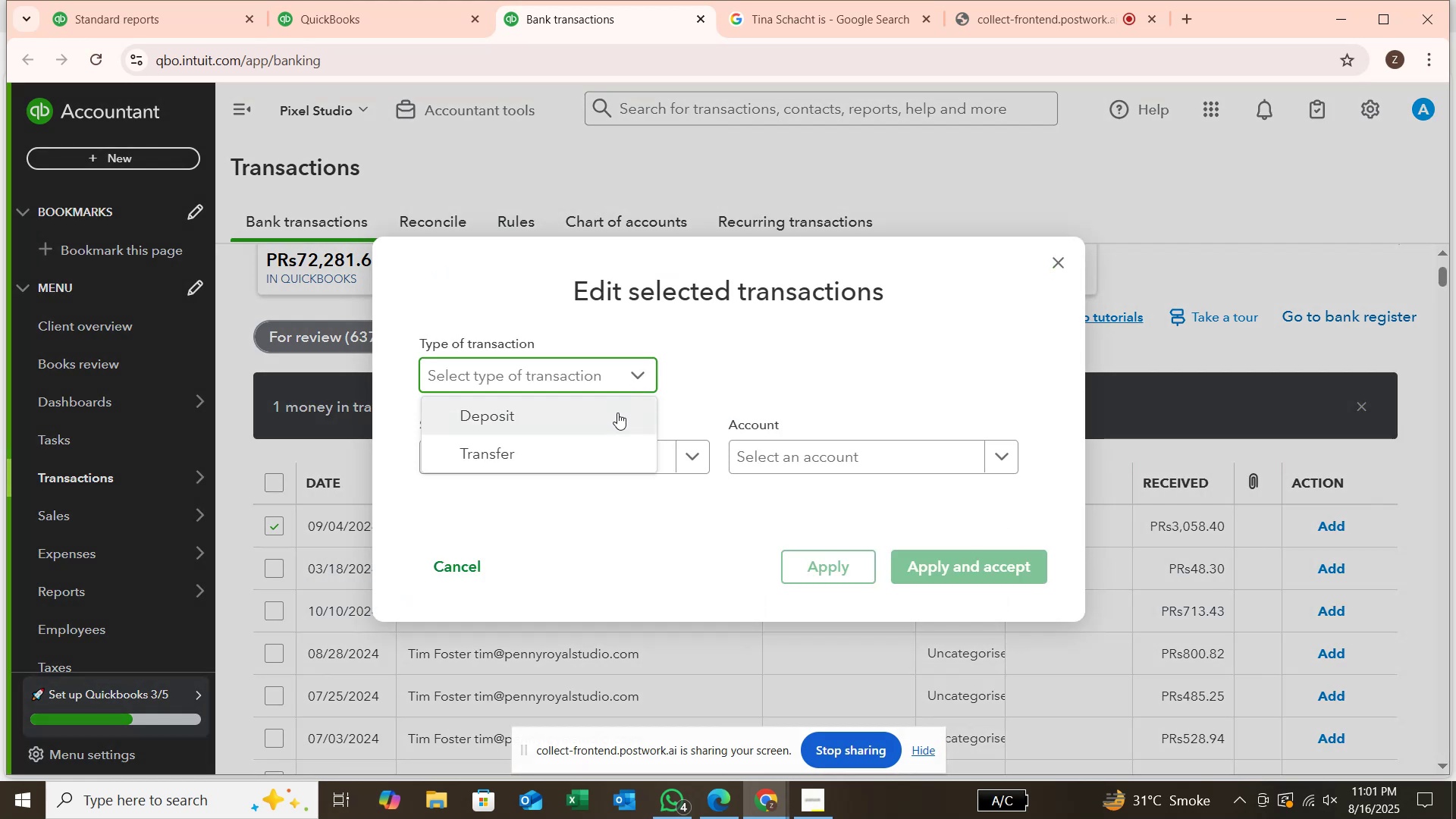 
left_click([617, 413])
 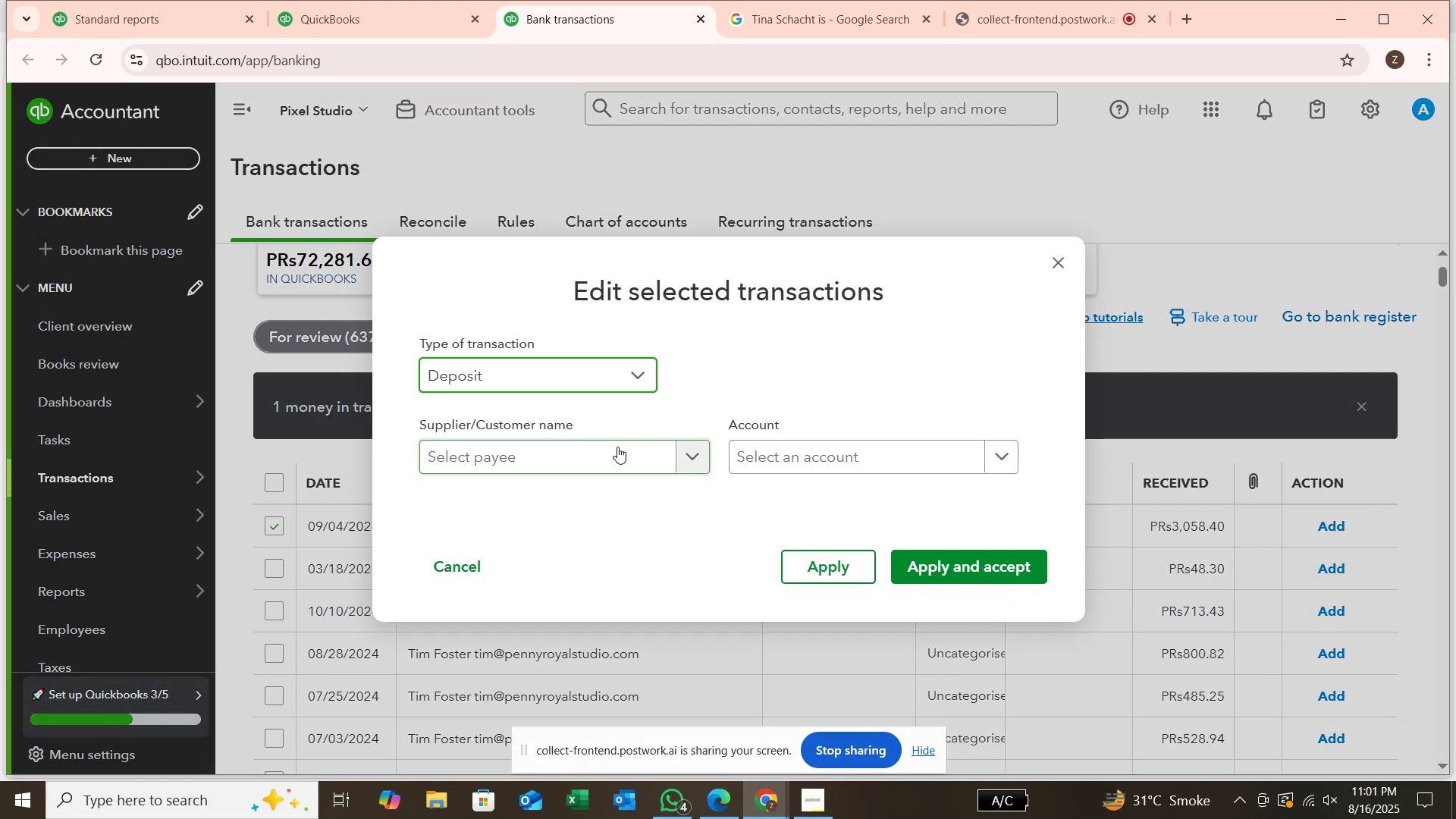 
left_click([617, 447])
 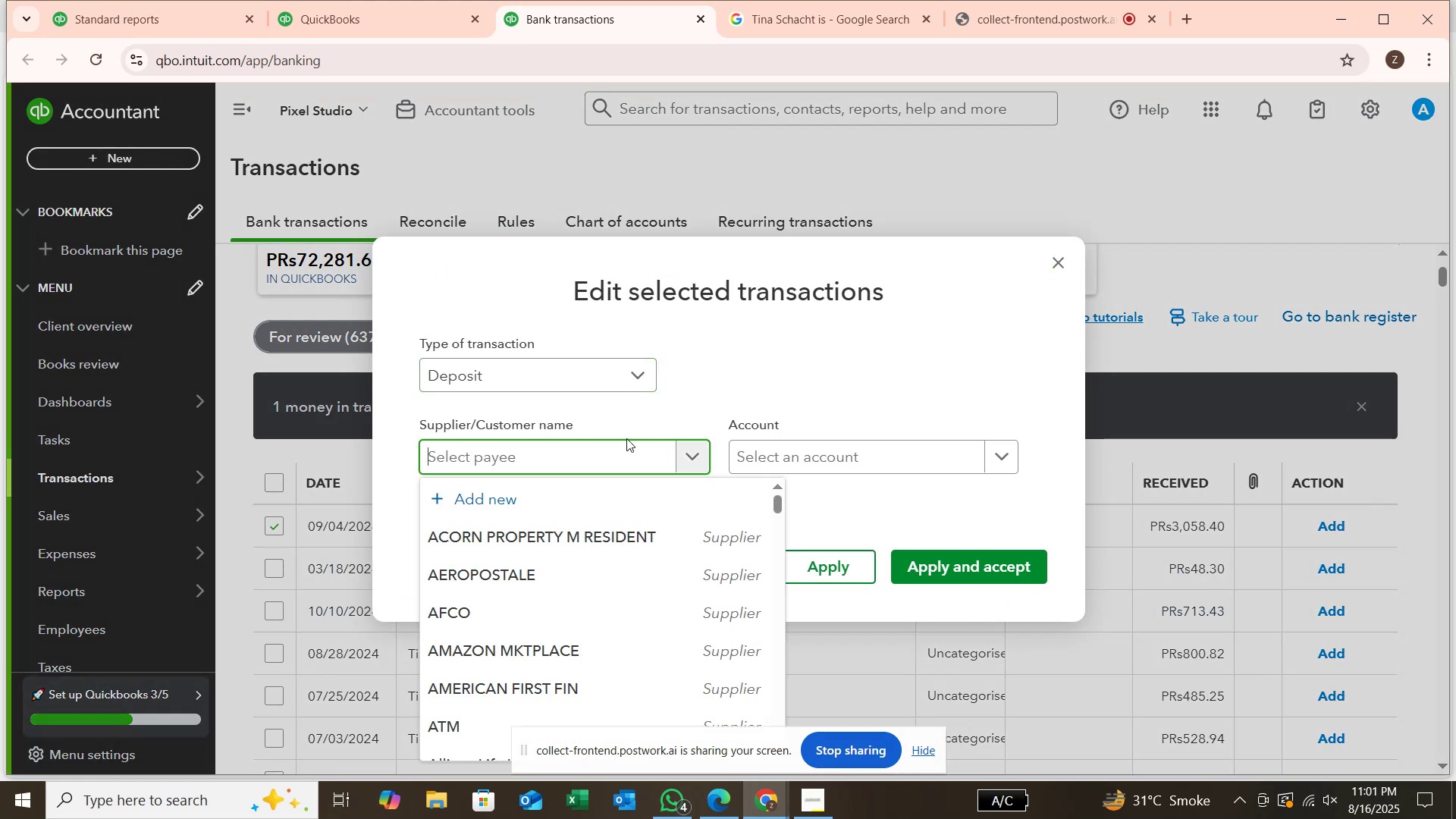 
type(TIN)
key(Backspace)
type(M )
 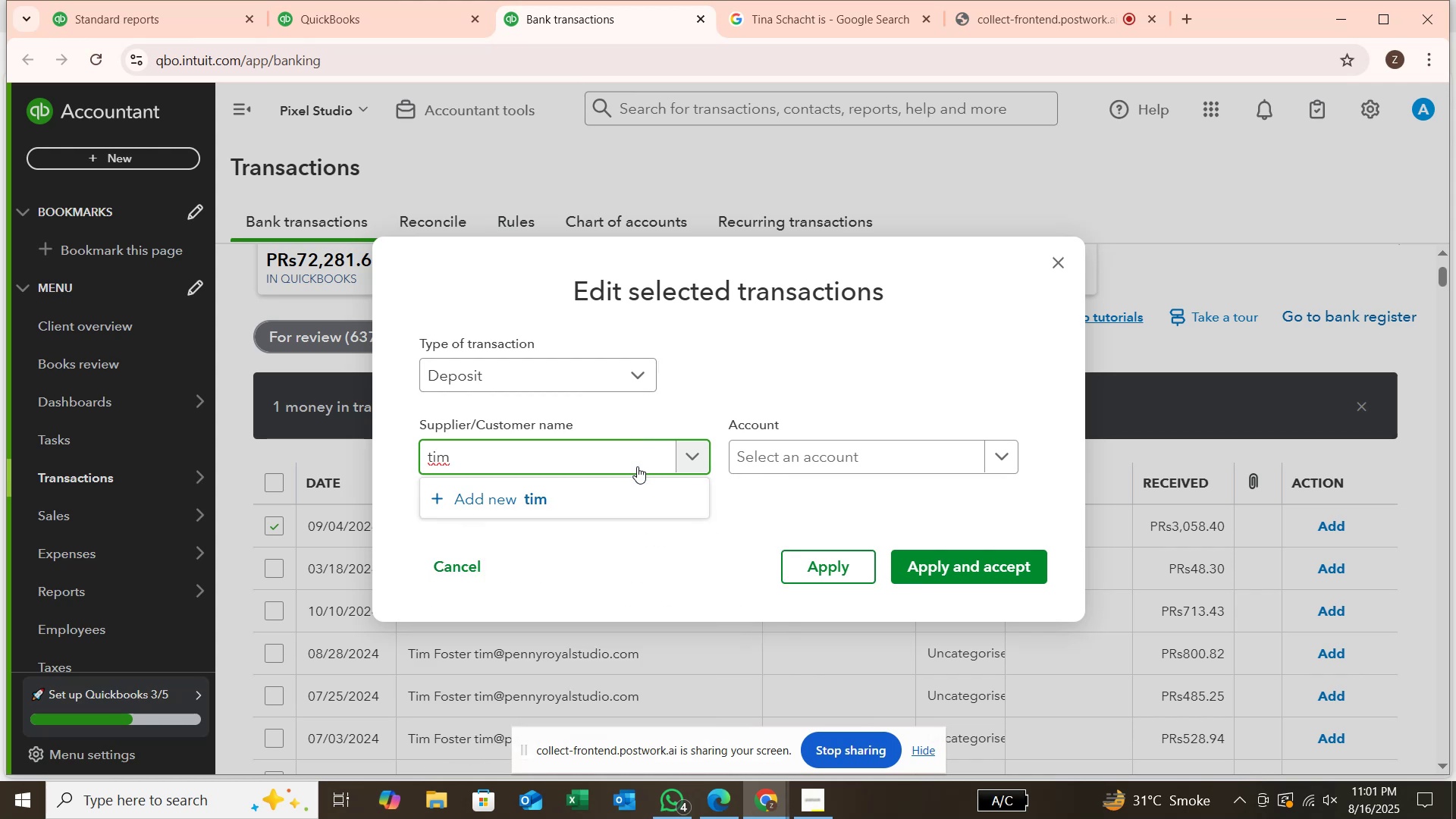 
left_click([634, 495])
 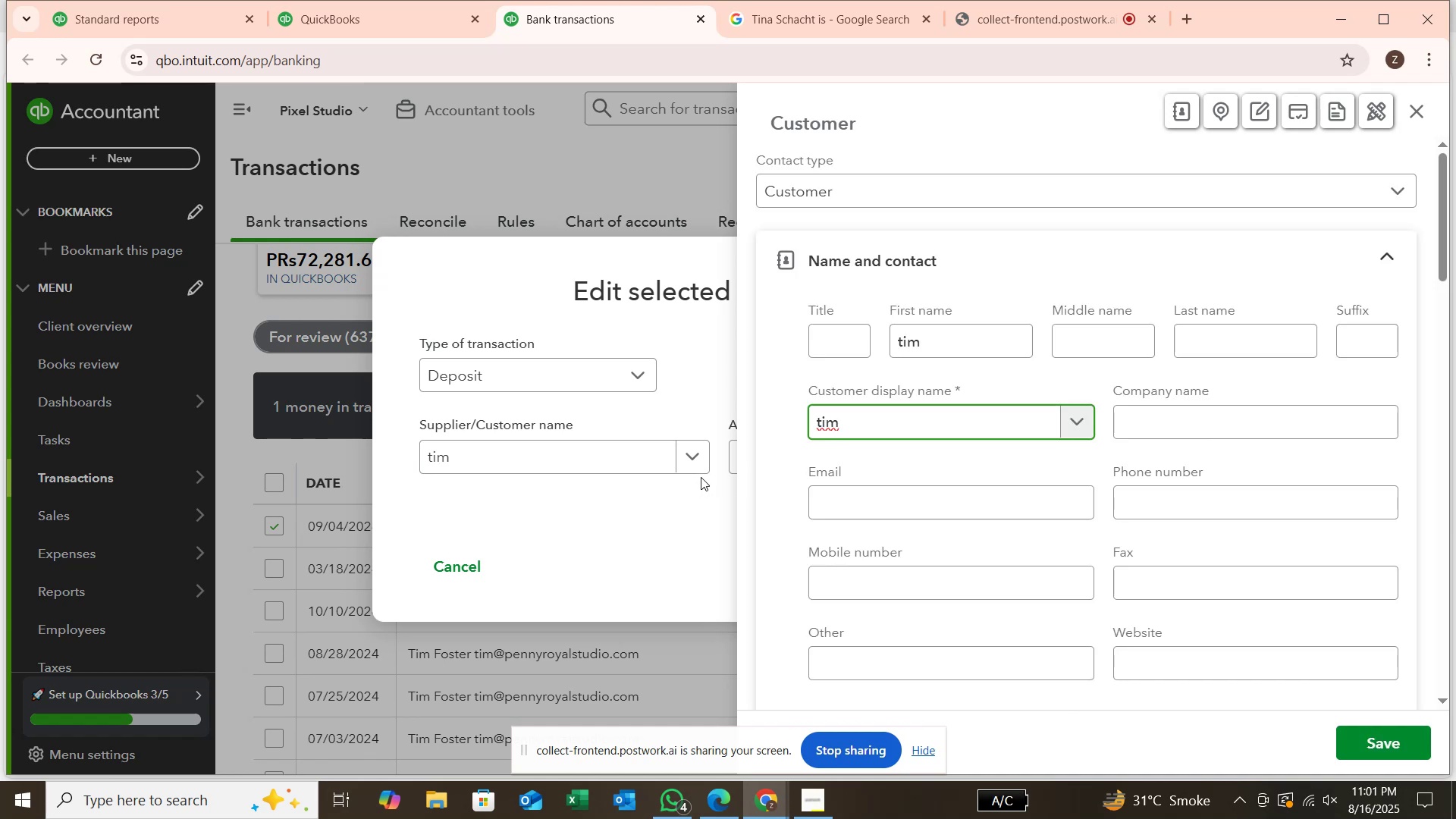 
wait(6.48)
 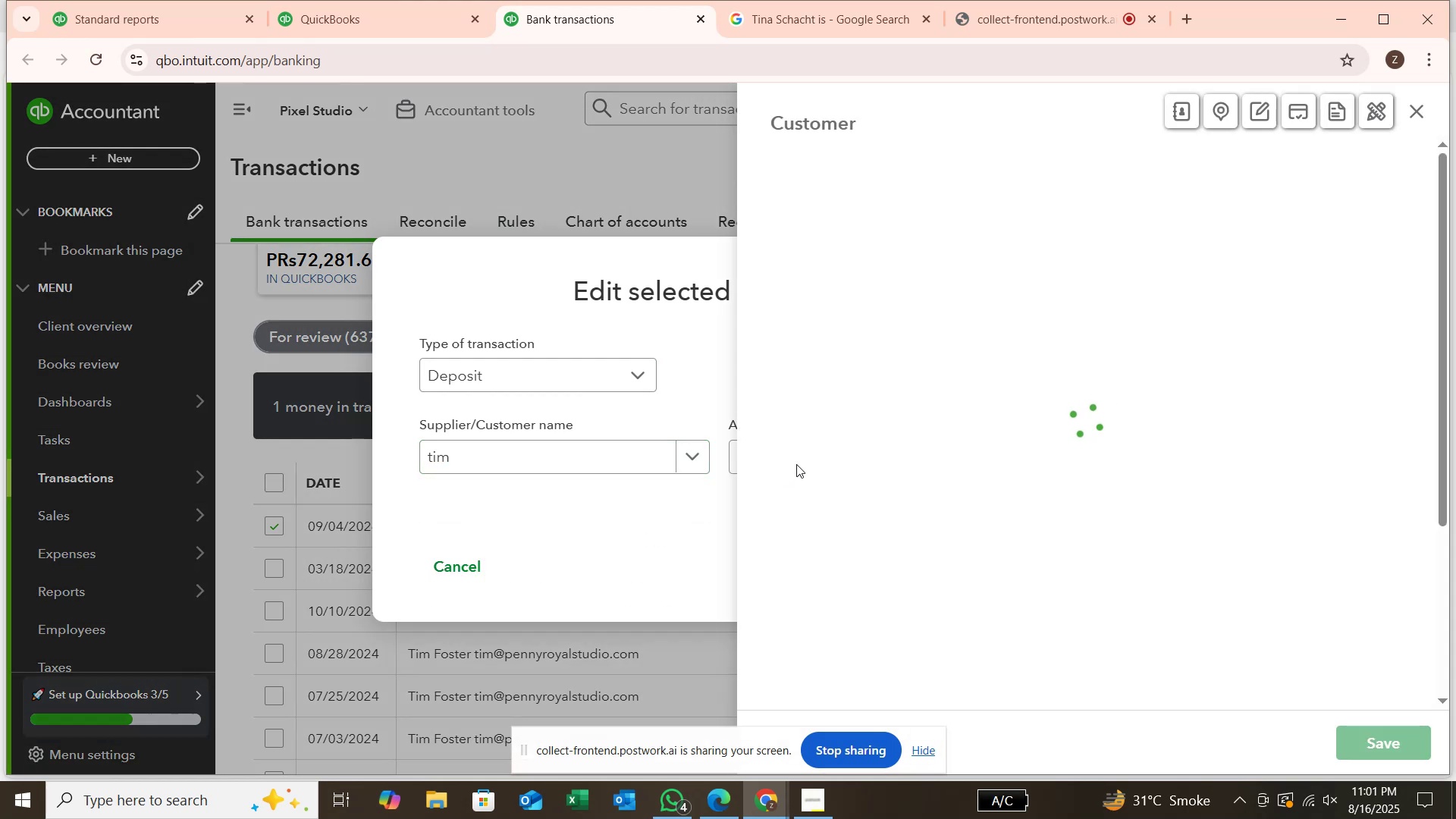 
key(Enter)
 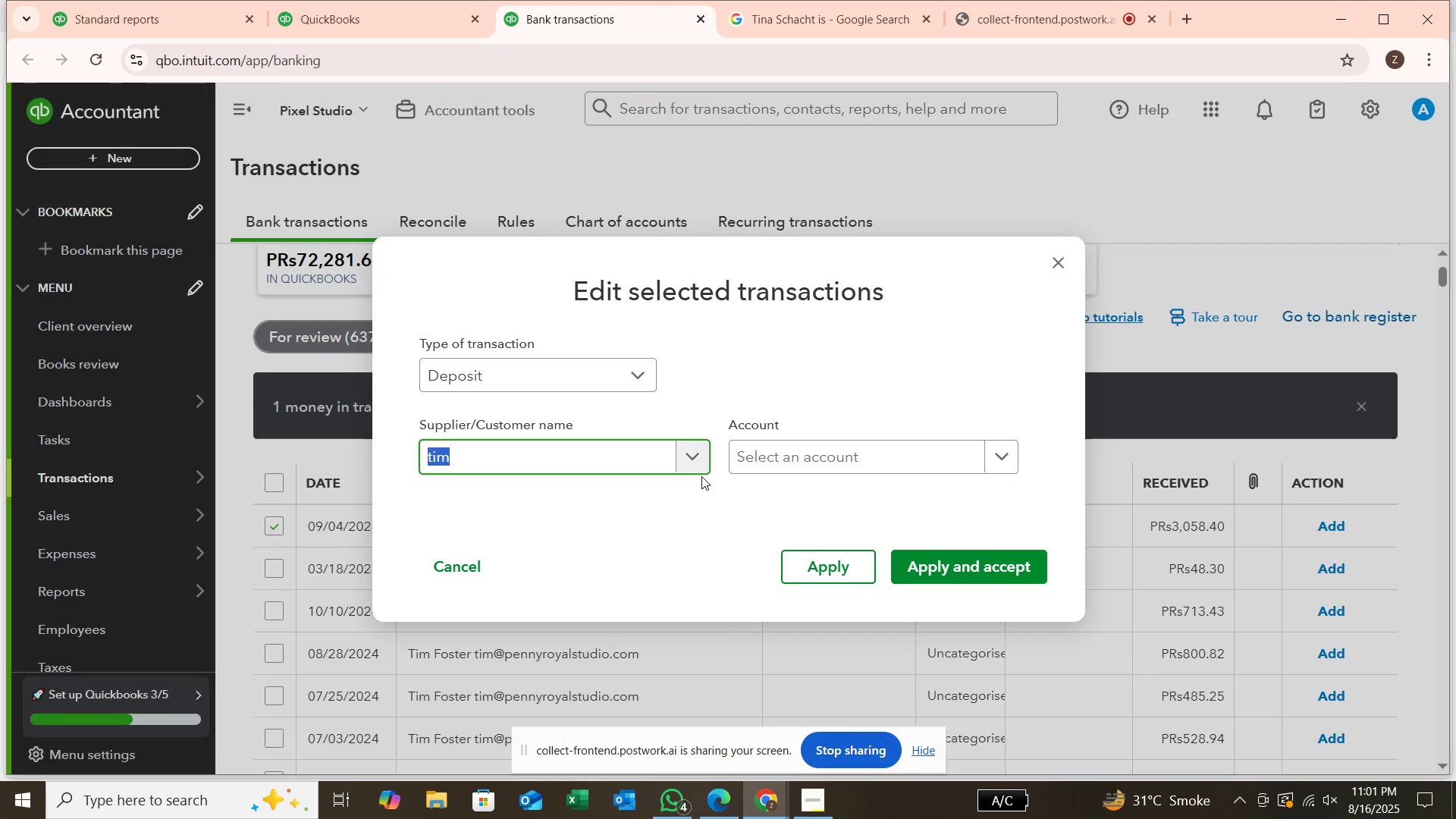 
left_click([774, 469])
 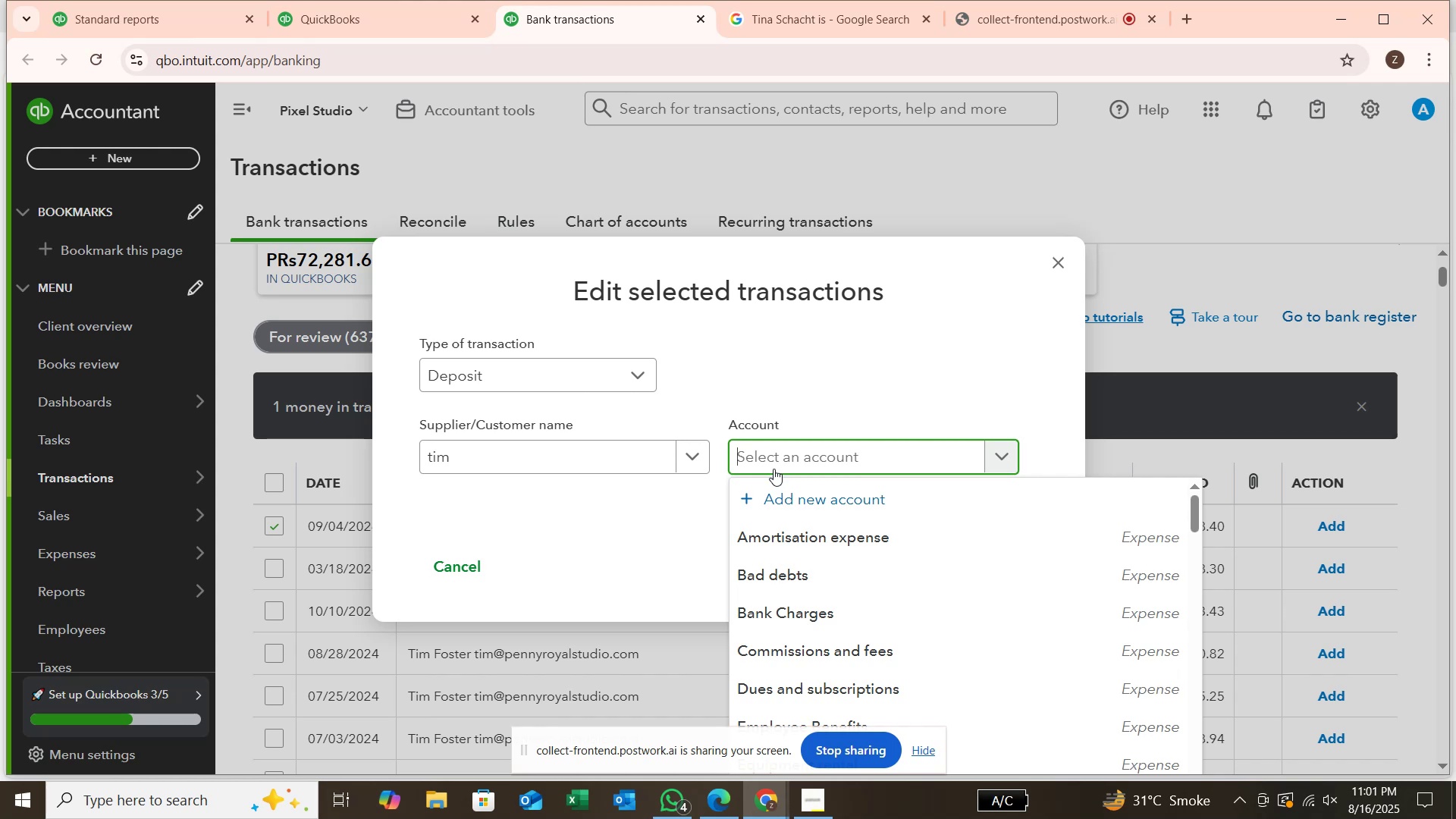 
wait(5.13)
 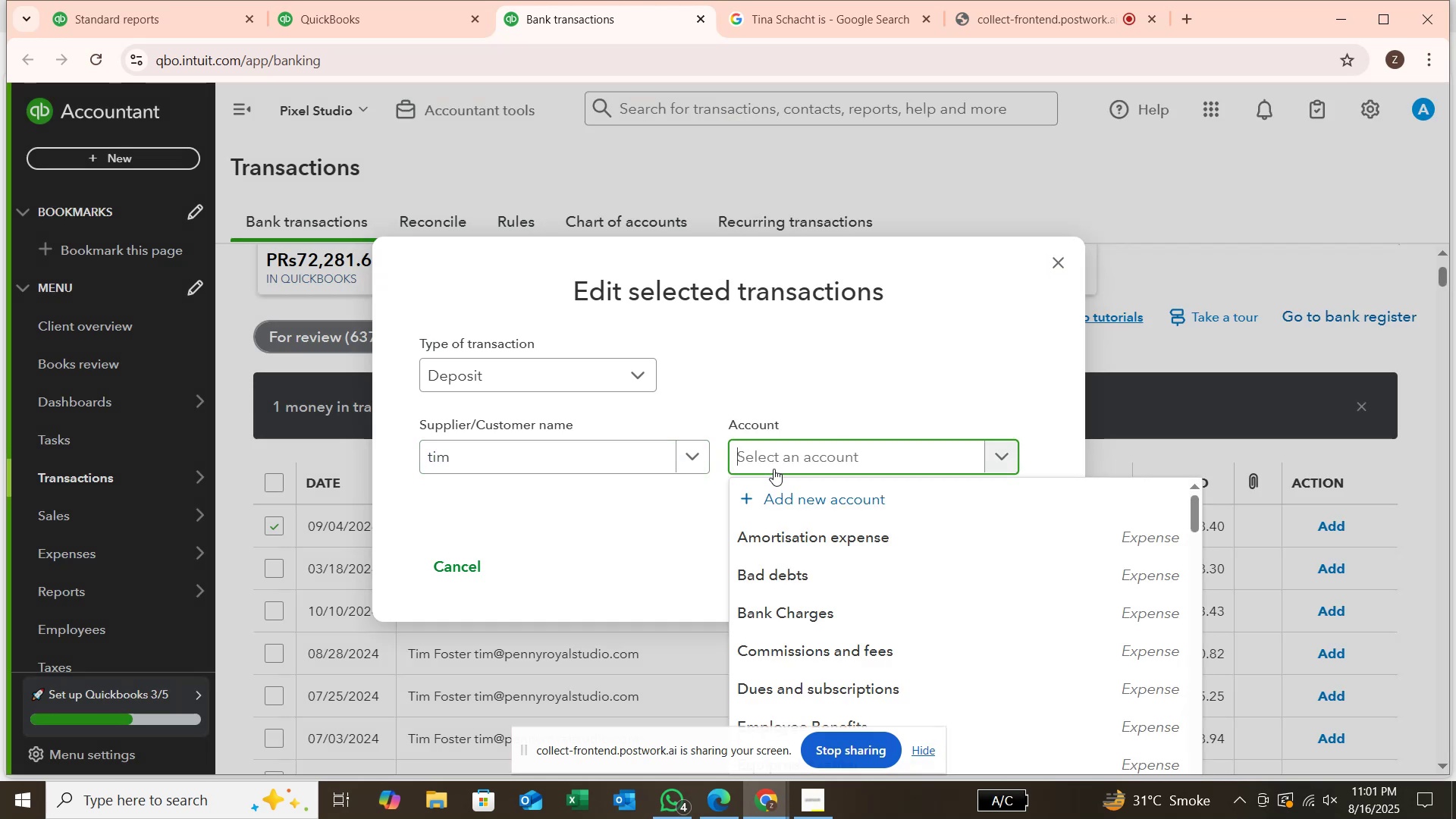 
type(SER)
 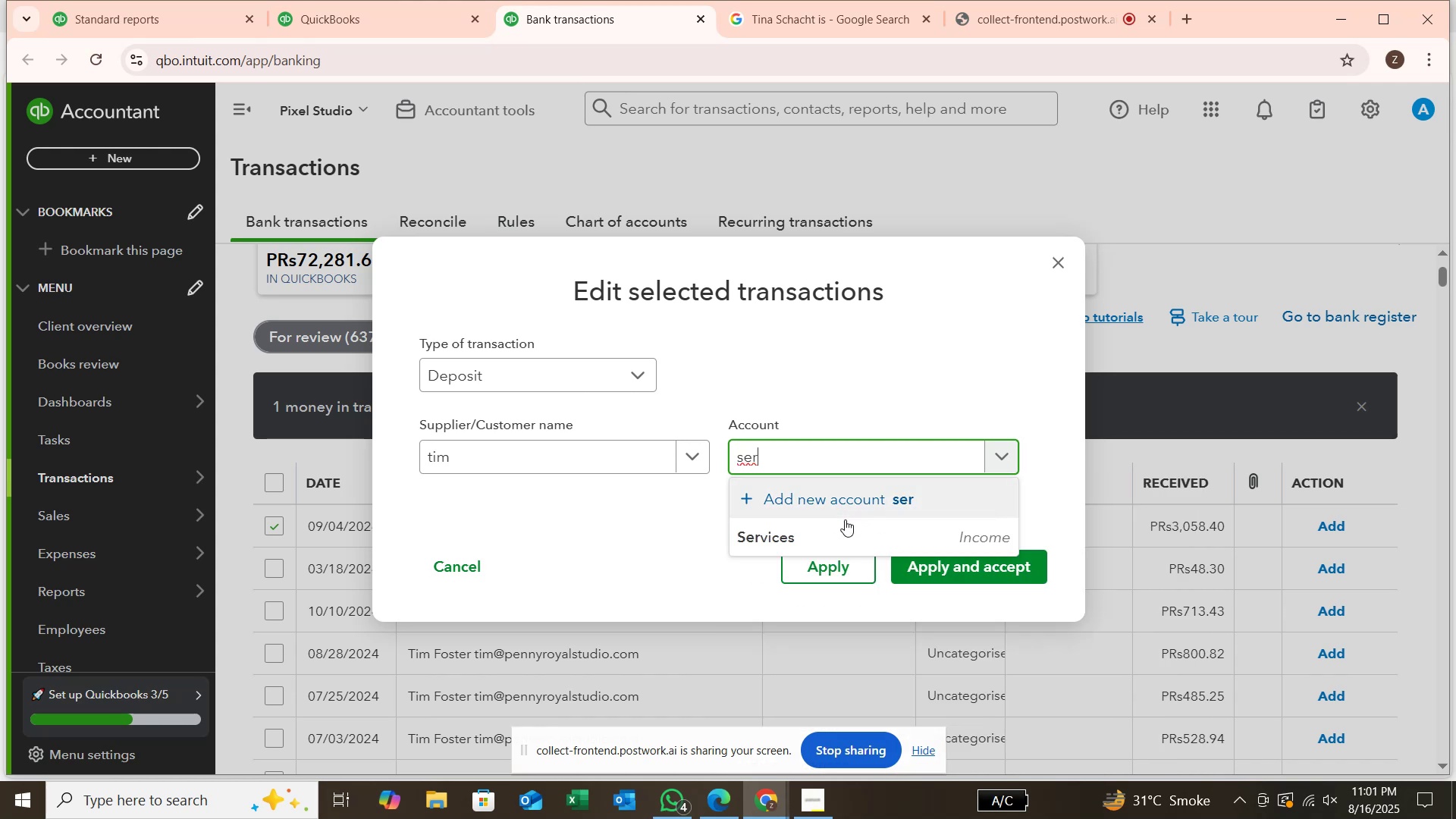 
left_click([868, 538])
 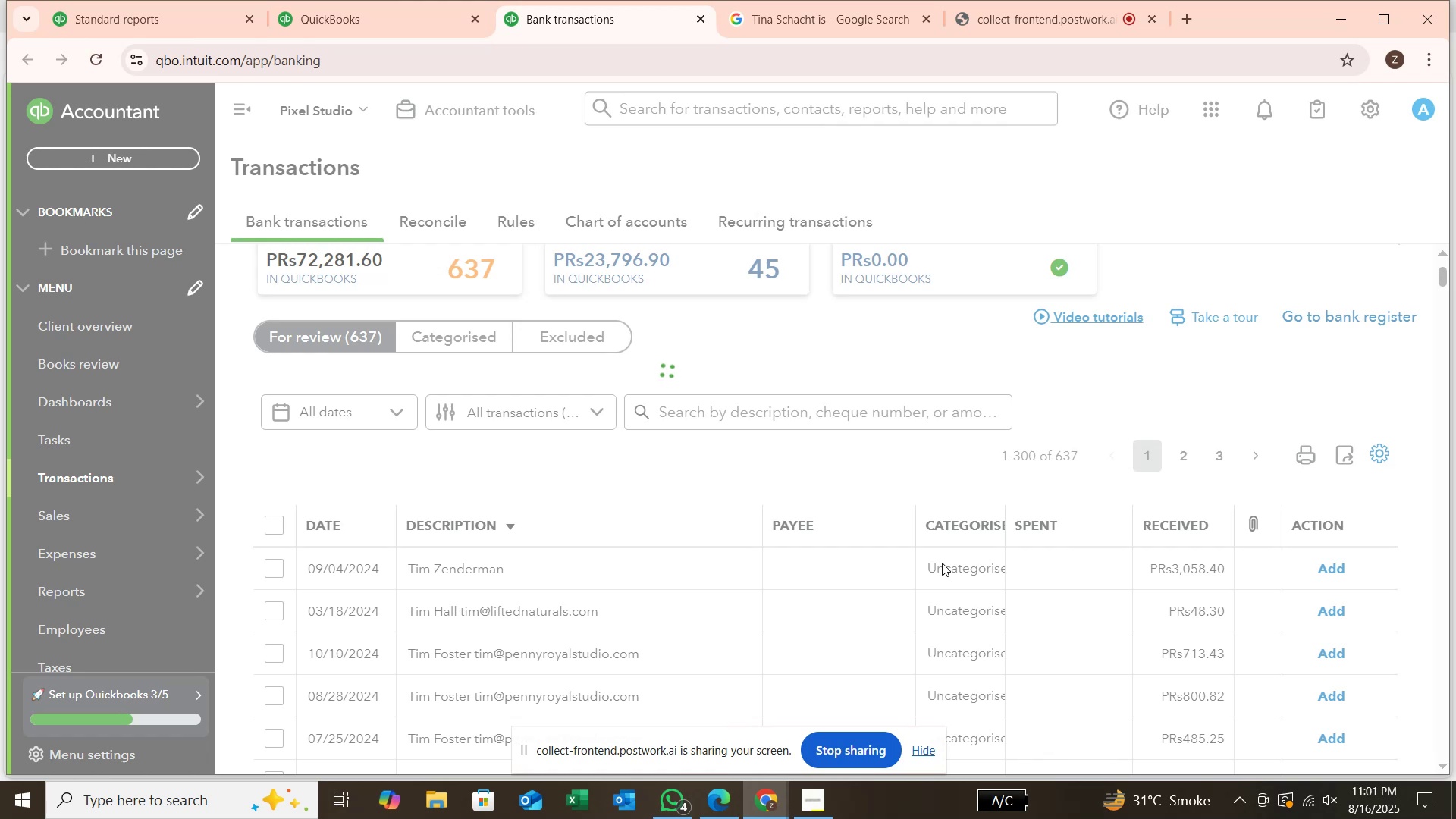 
wait(8.74)
 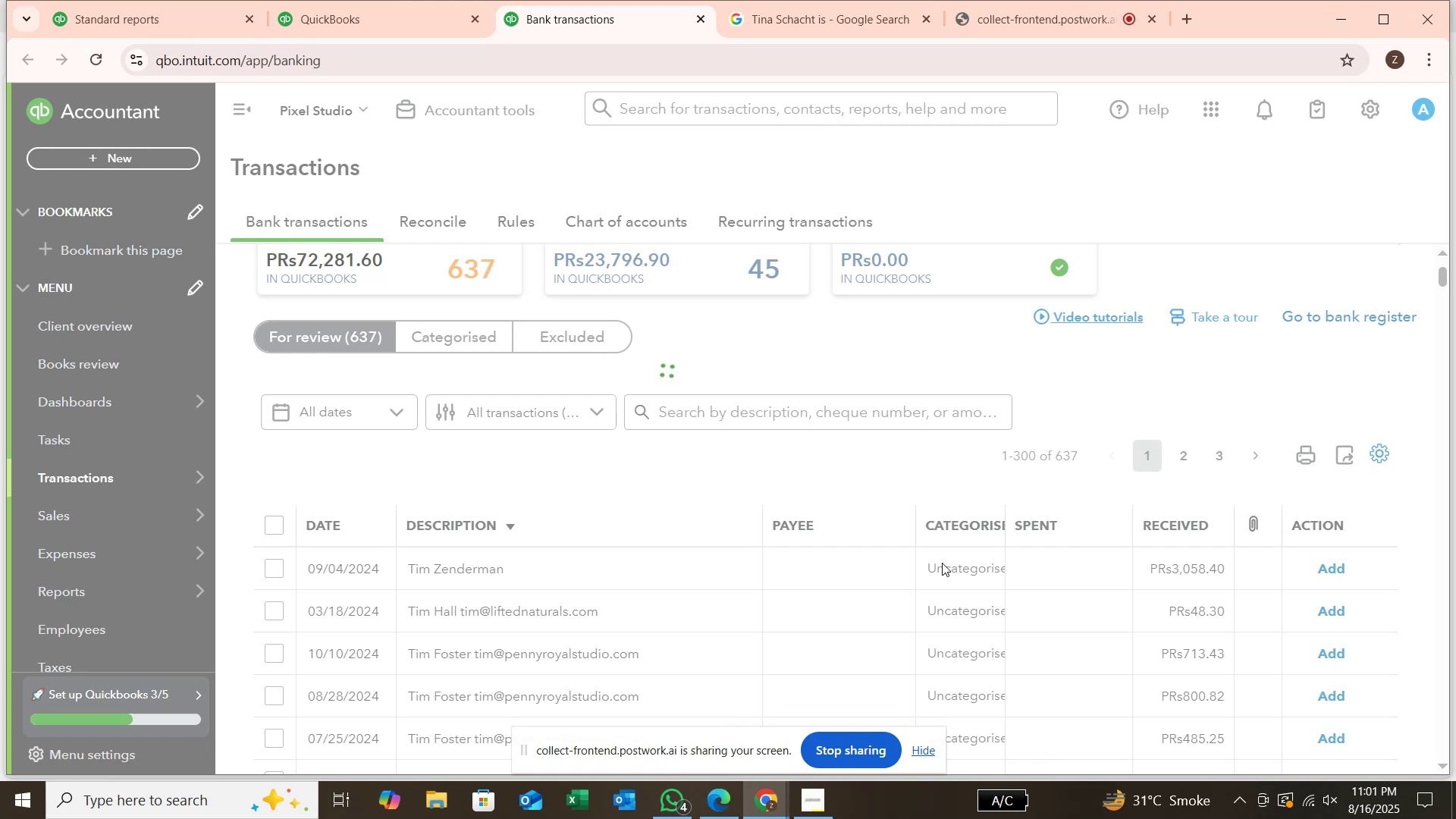 
scroll: coordinate [689, 640], scroll_direction: down, amount: 1.0
 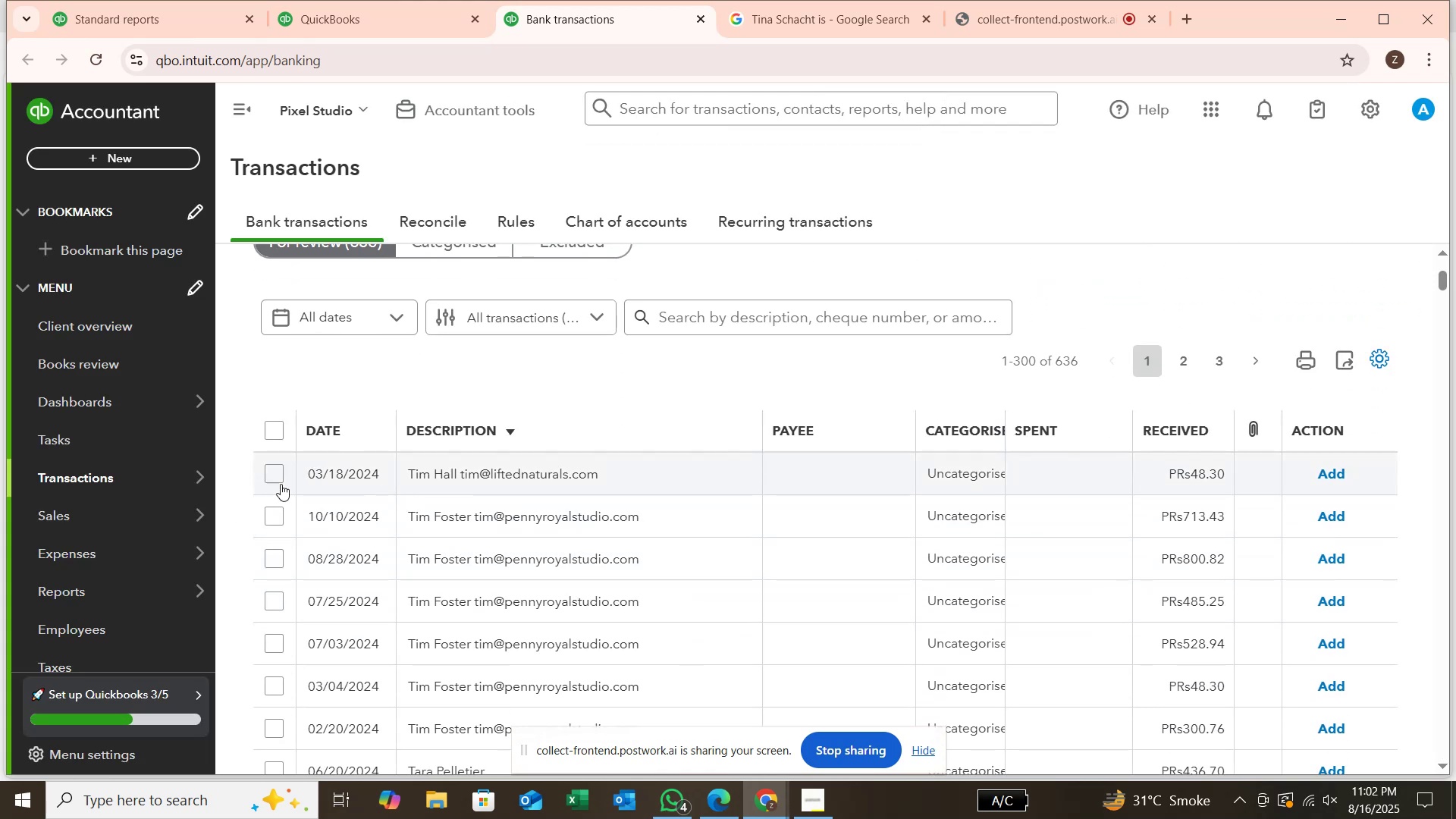 
left_click([271, 472])
 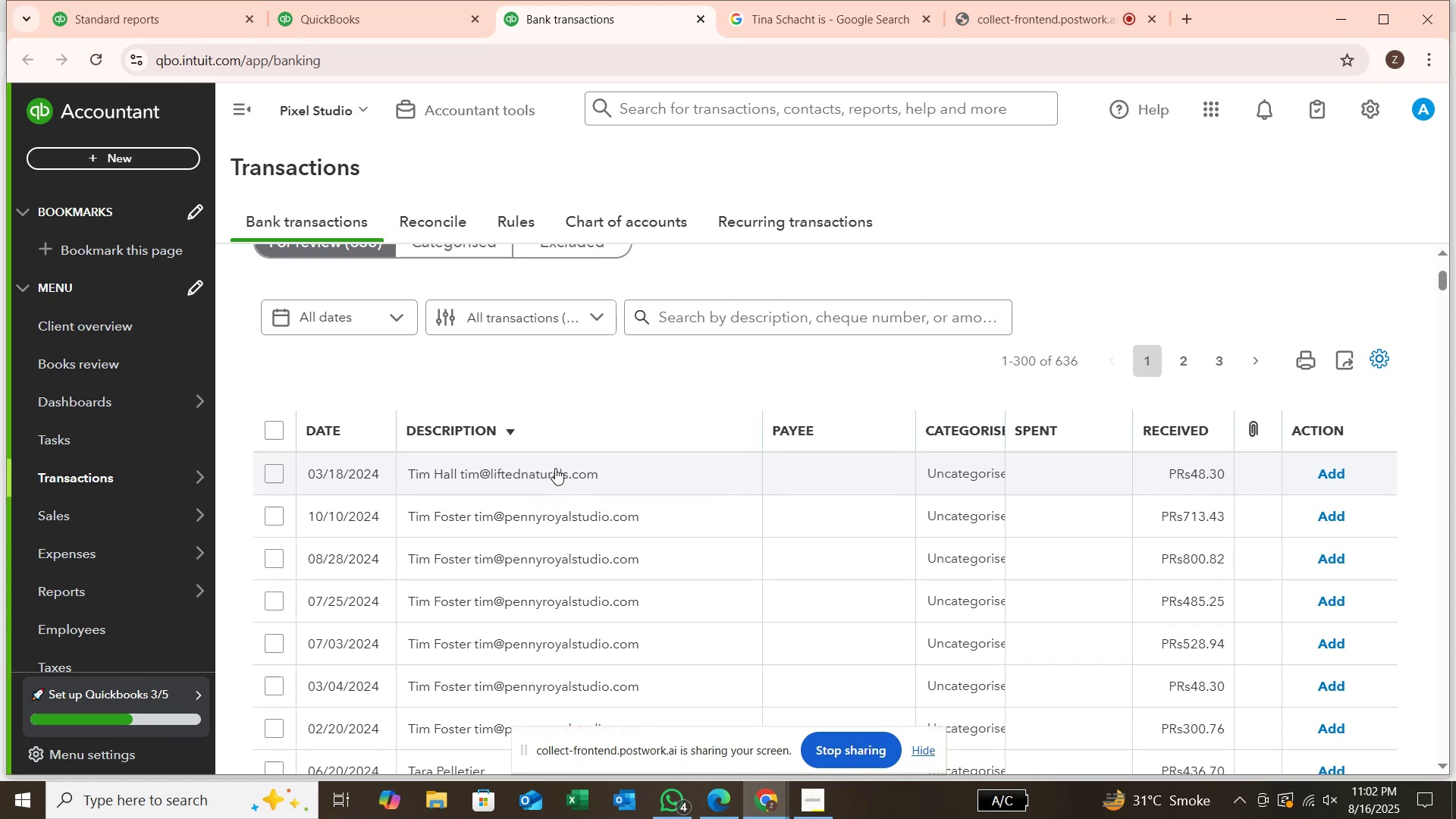 
left_click_drag(start_coordinate=[566, 472], to_coordinate=[516, 471])
 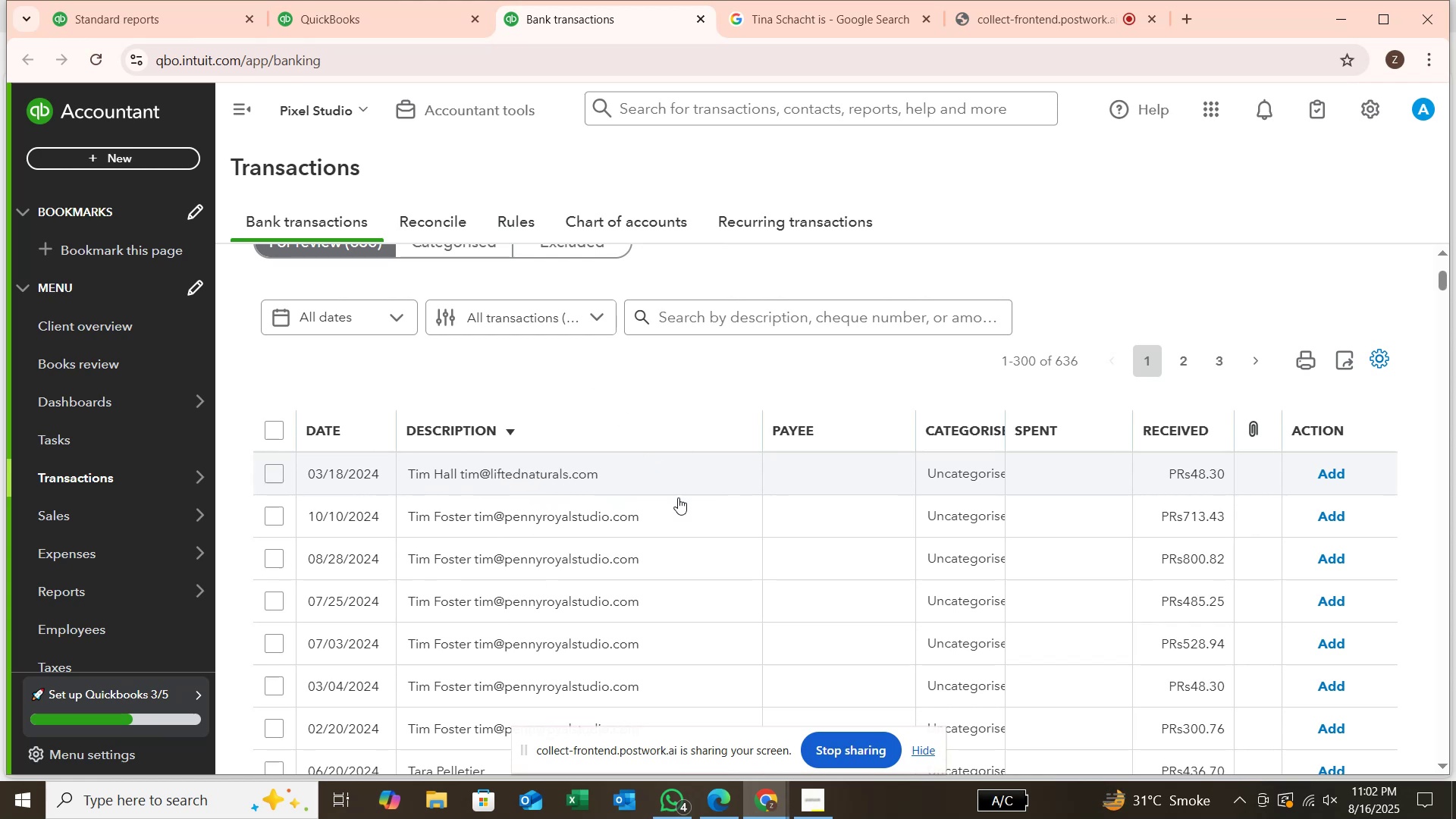 
wait(6.36)
 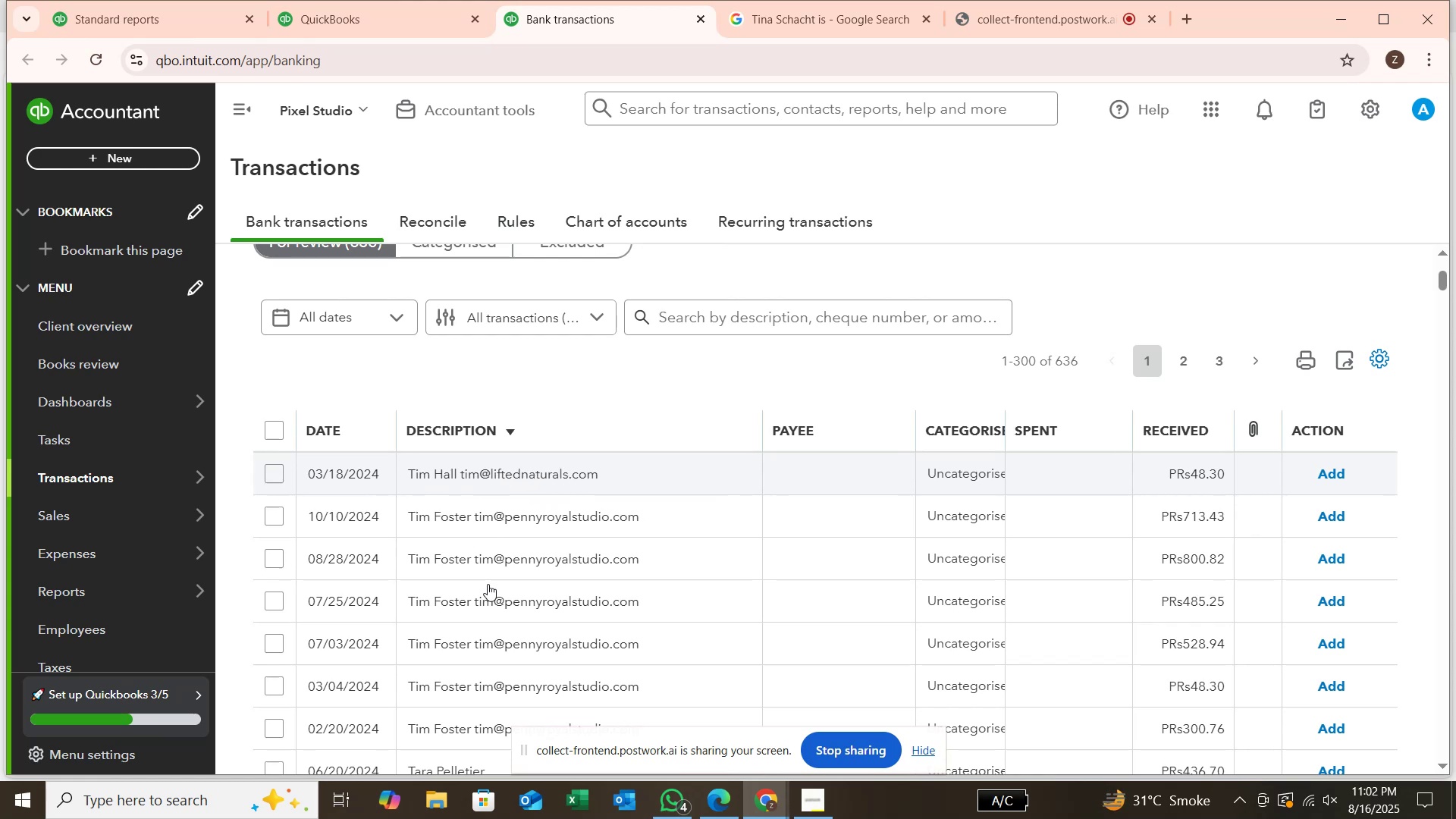 
left_click([714, 485])
 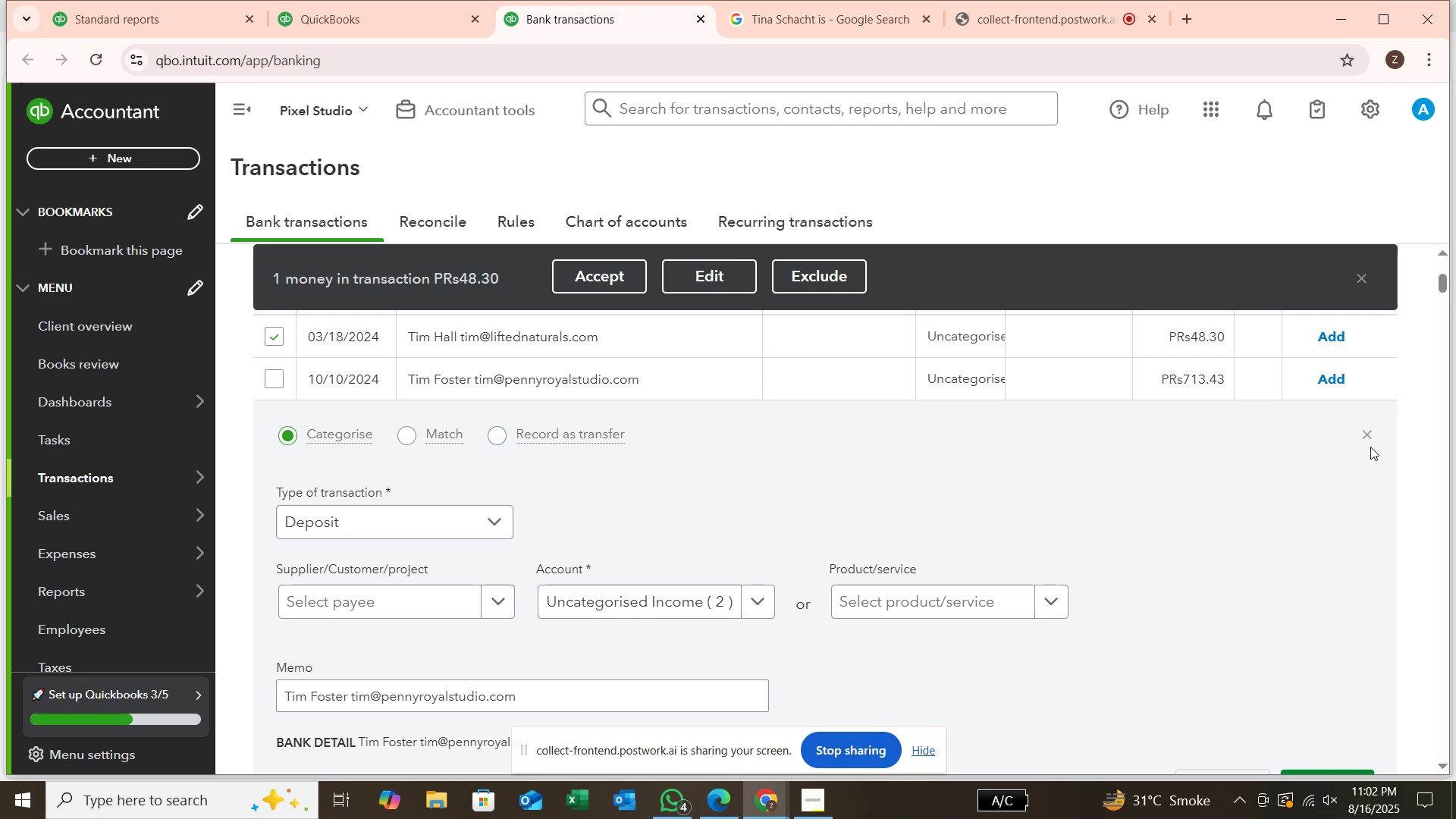 
left_click([1367, 435])
 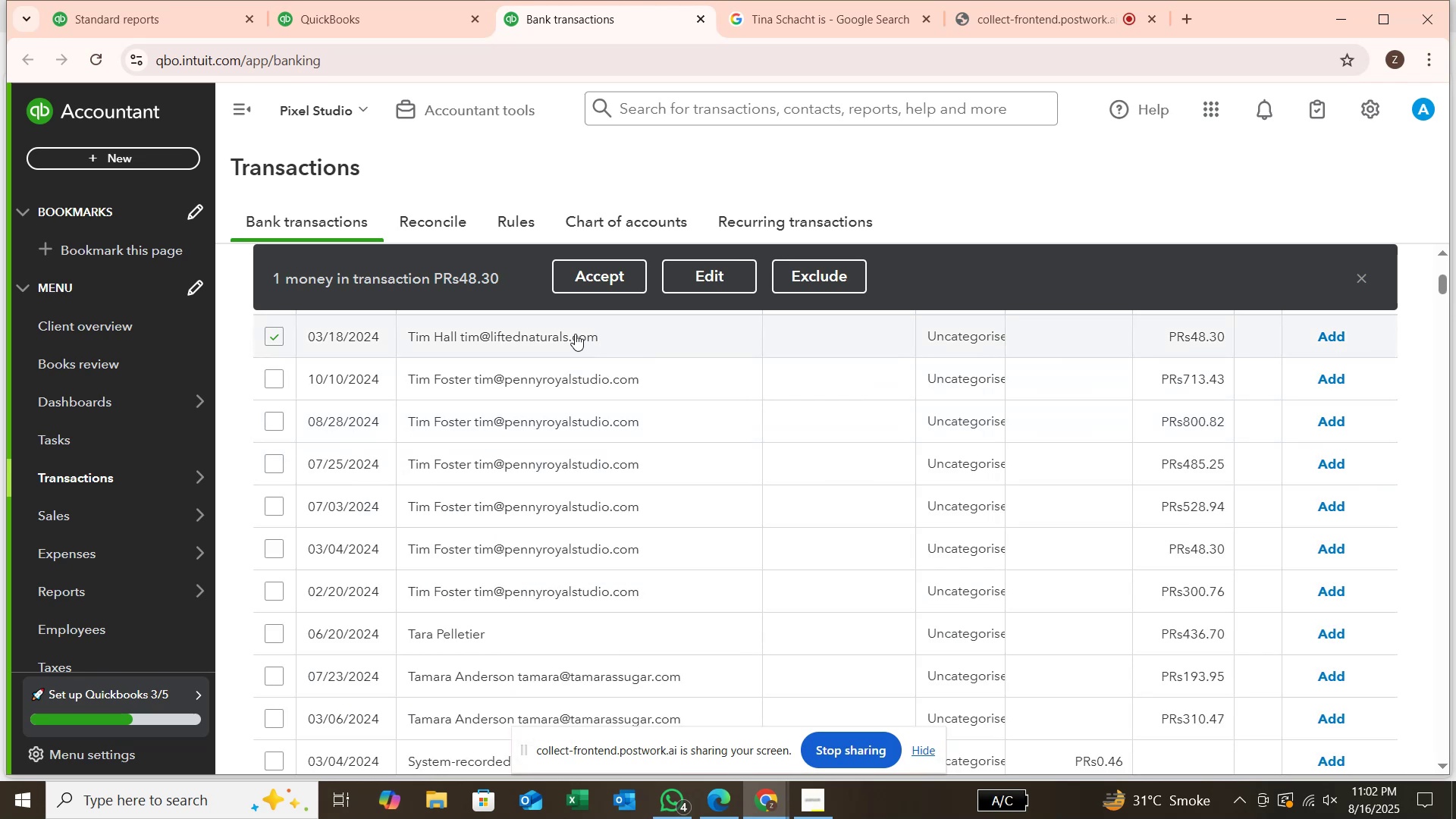 
left_click_drag(start_coordinate=[569, 331], to_coordinate=[485, 333])
 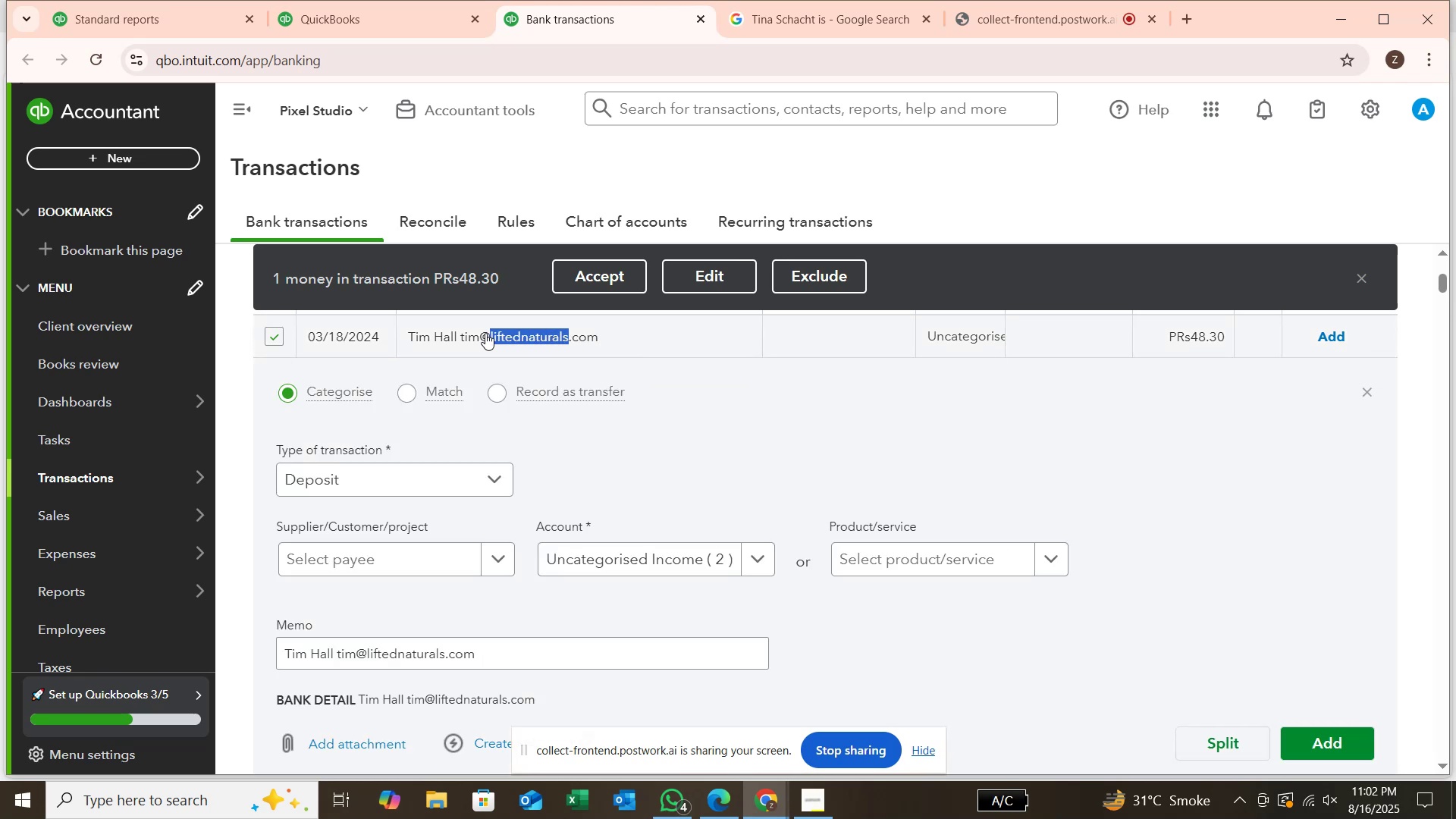 
key(Control+C)
 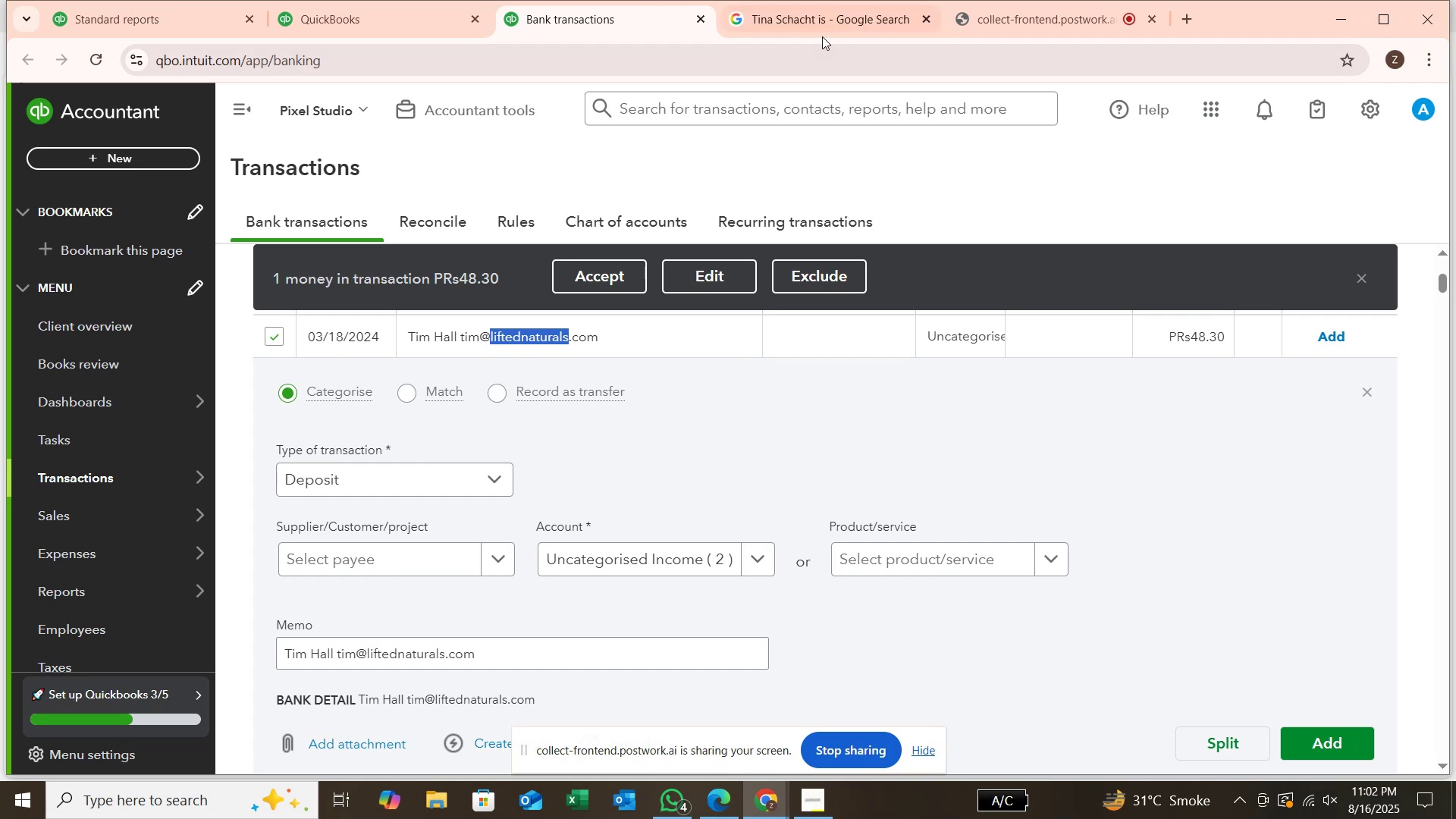 
left_click([824, 34])
 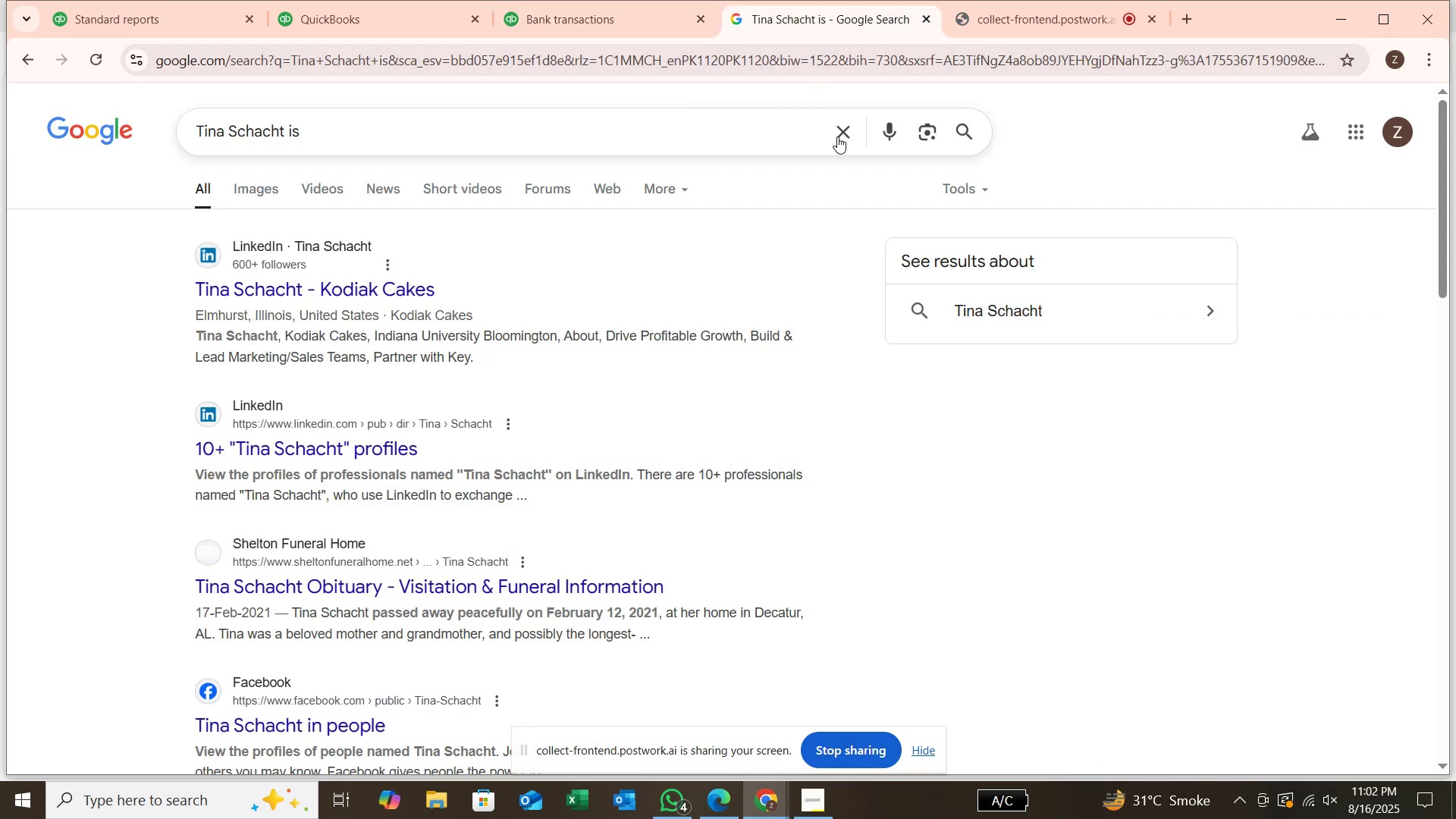 
left_click([840, 136])
 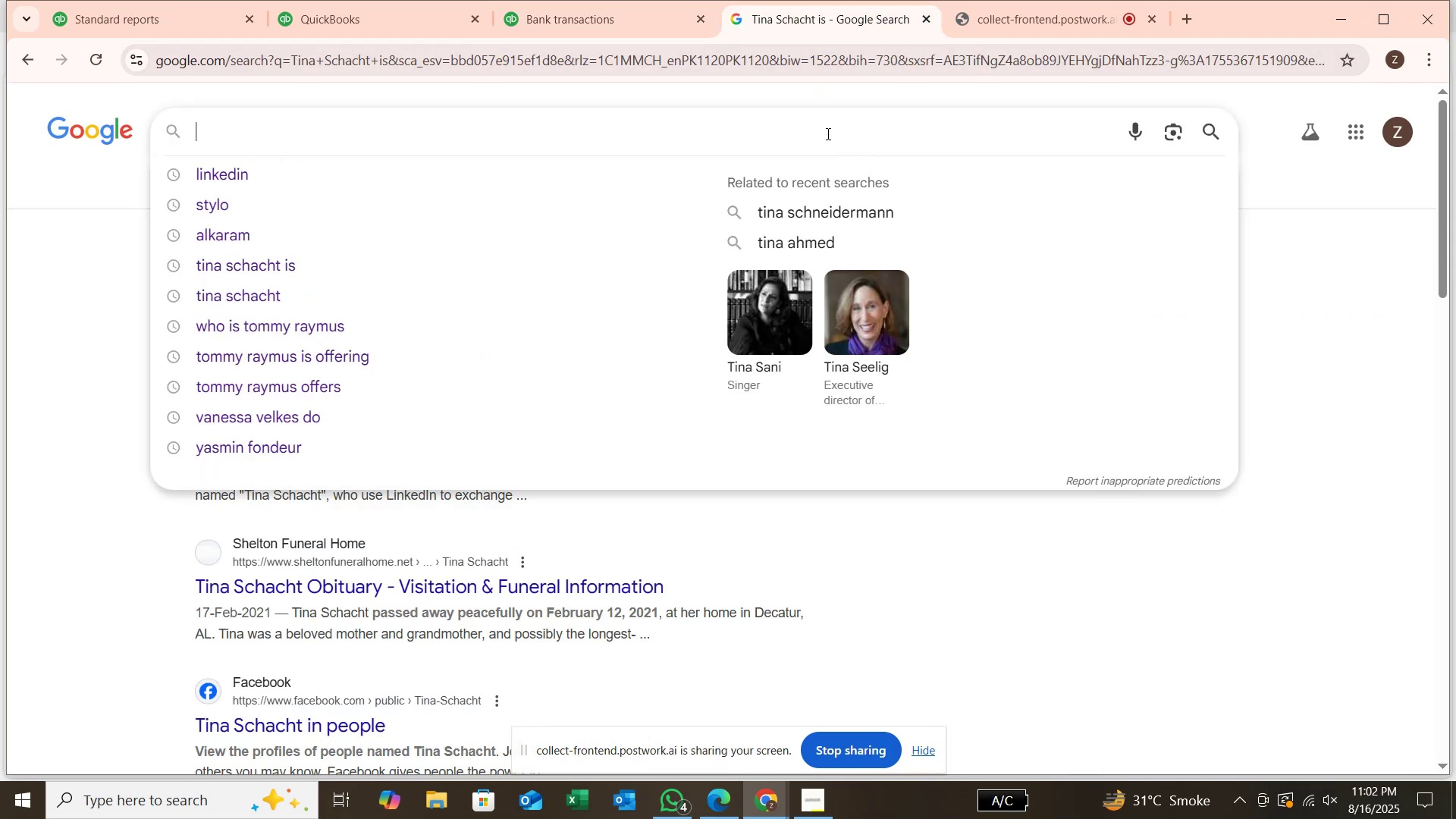 
key(Control+V)
 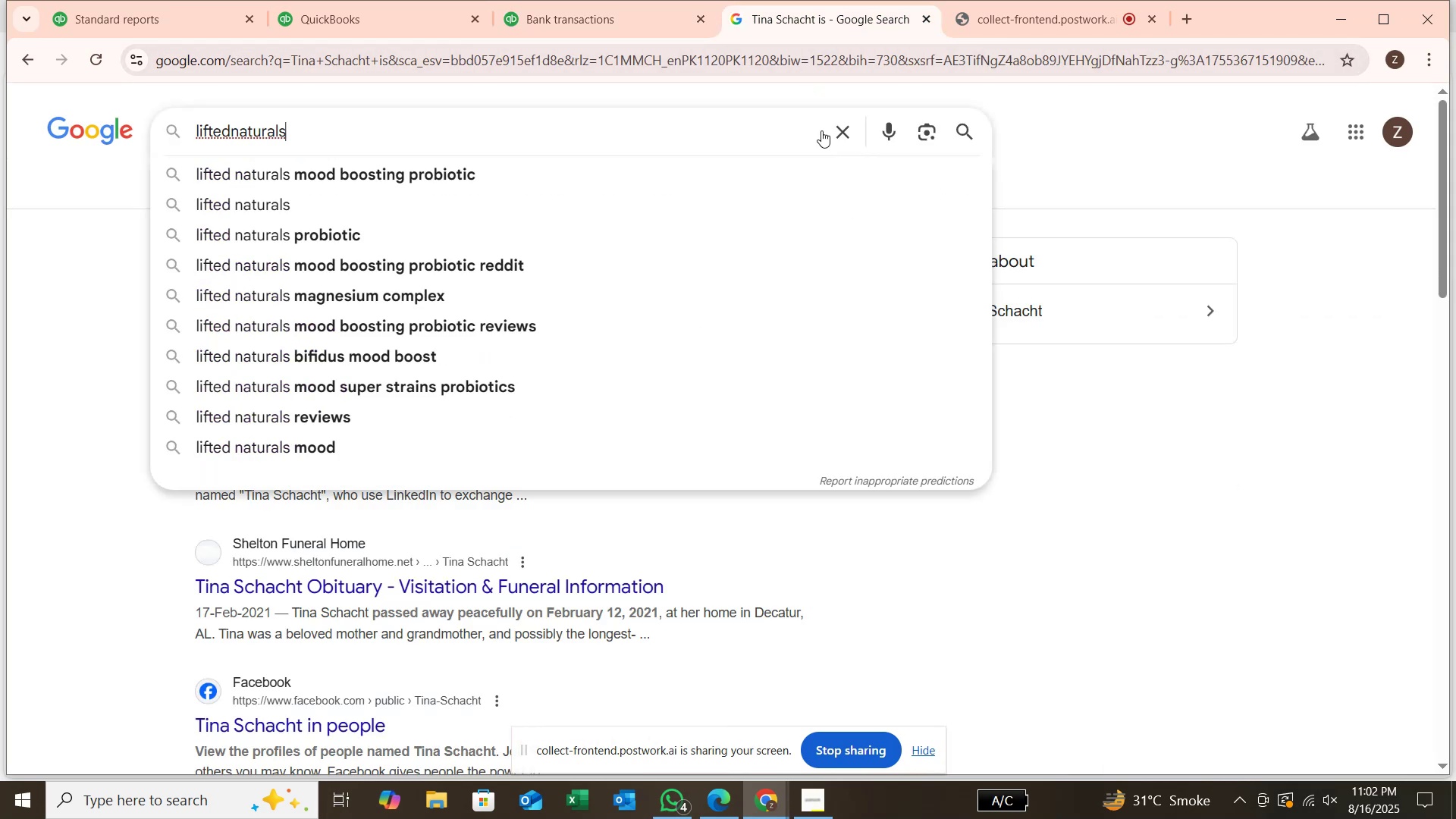 
key(Enter)
 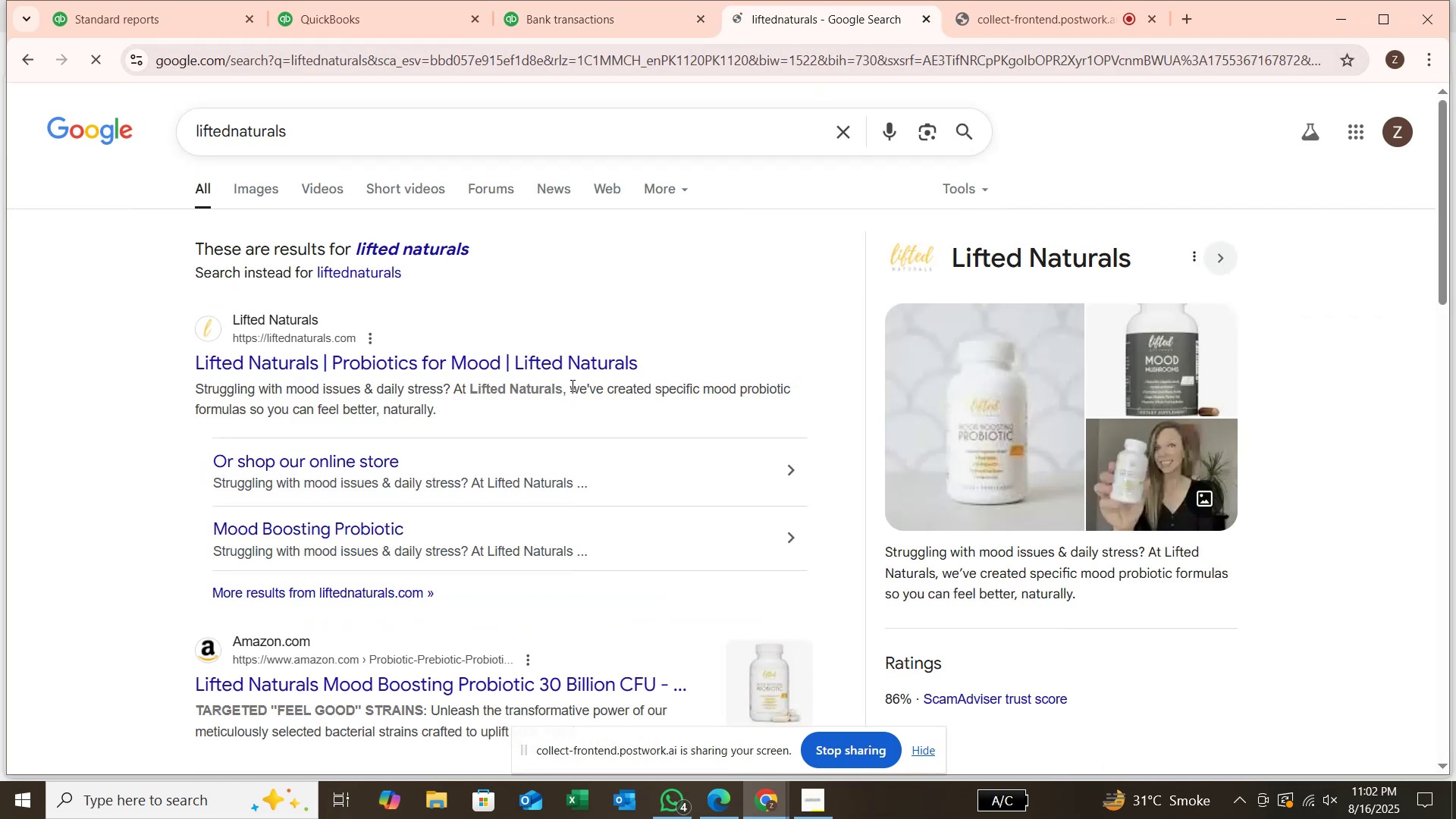 
scroll: coordinate [571, 385], scroll_direction: down, amount: 1.0
 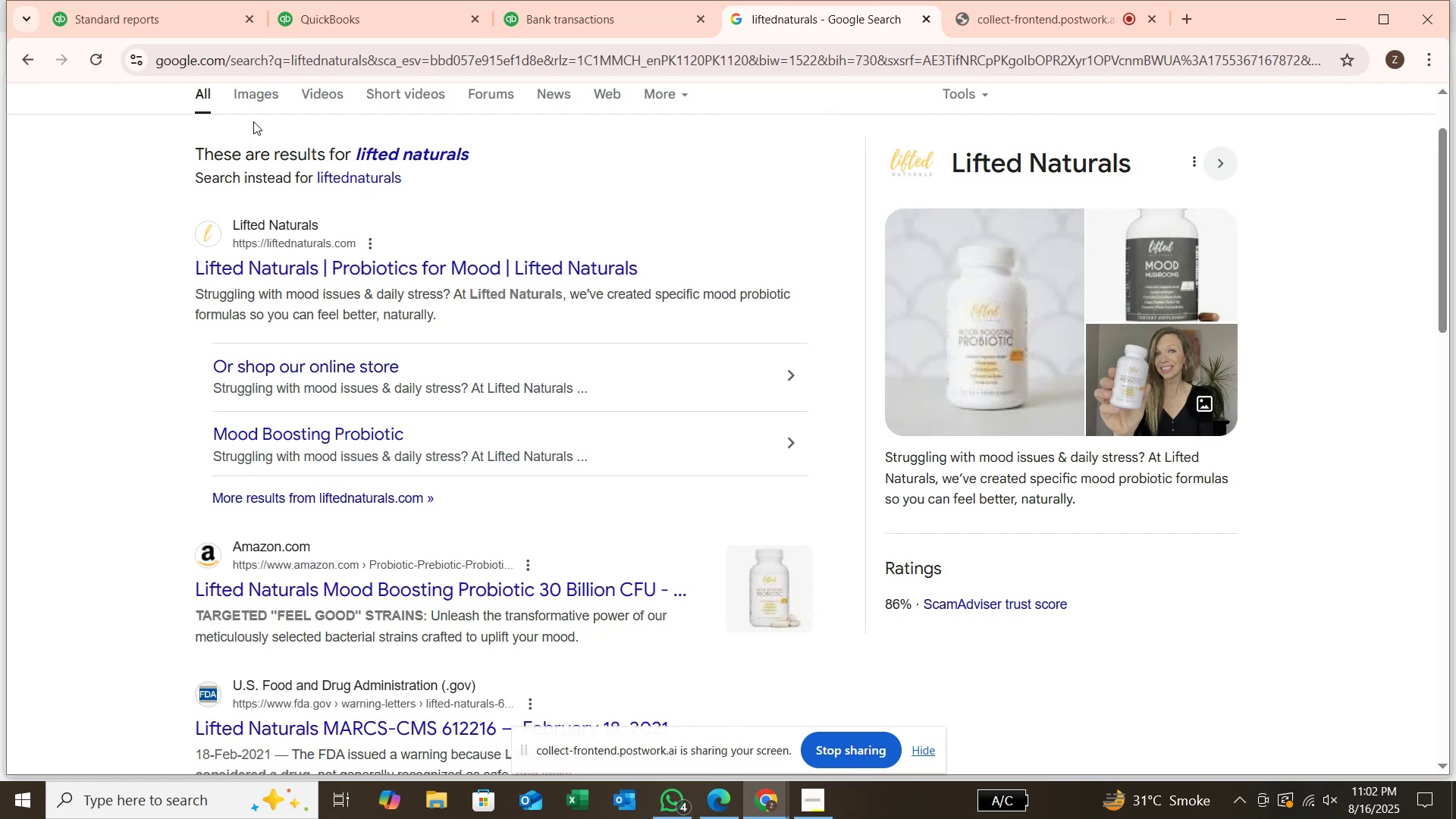 
wait(6.75)
 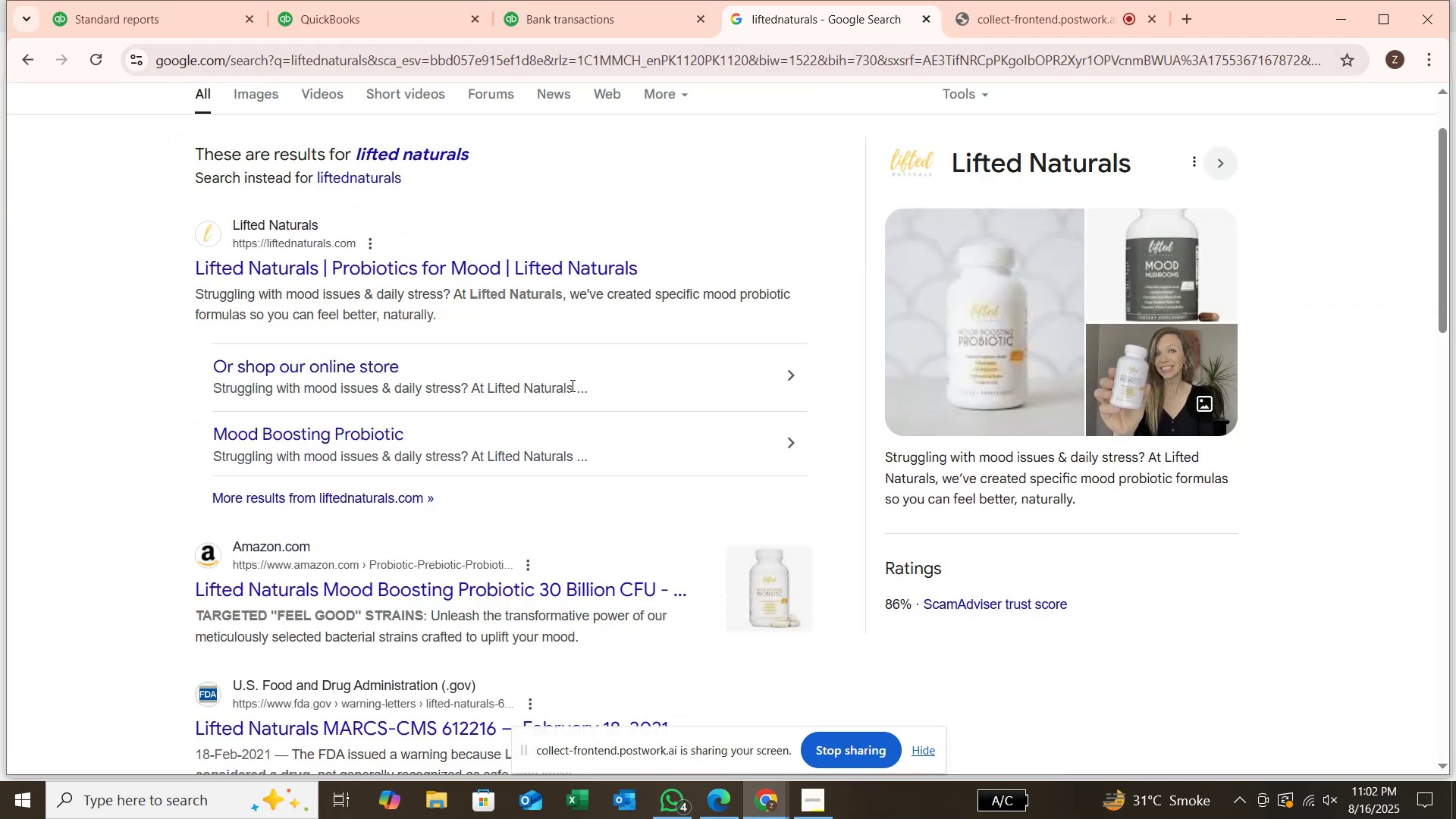 
left_click([595, 21])
 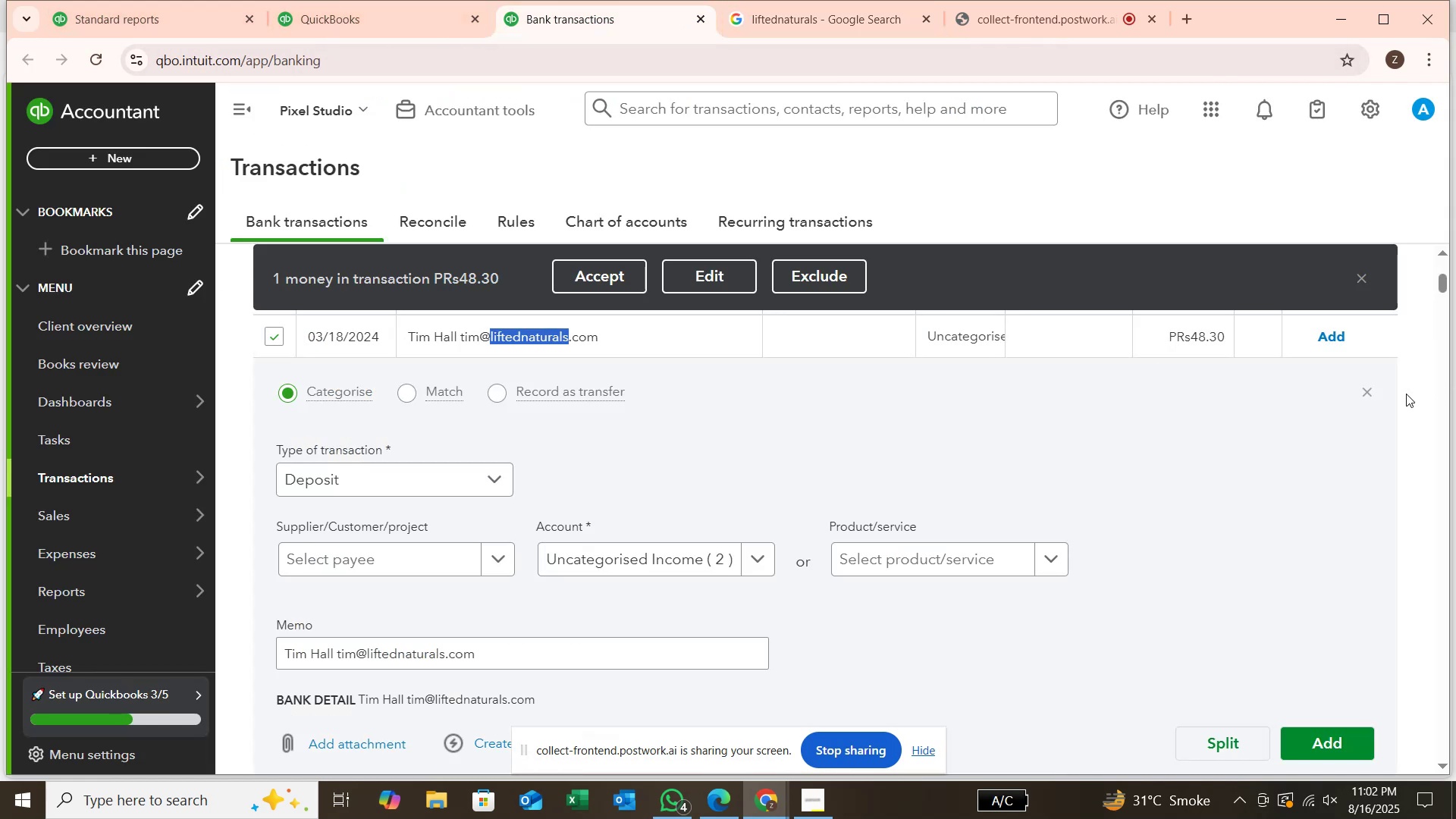 
left_click([1366, 385])
 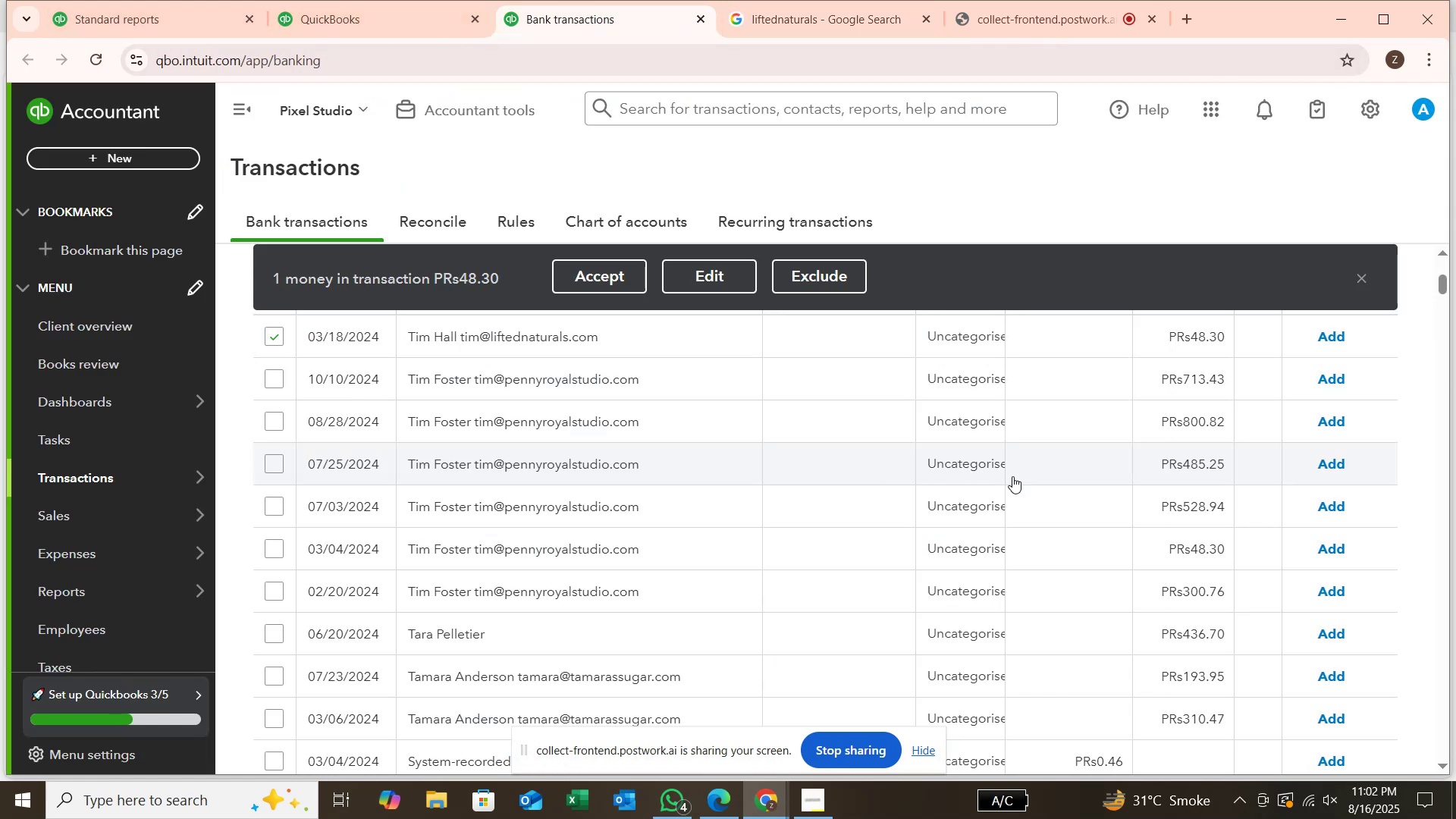 
scroll: coordinate [774, 416], scroll_direction: up, amount: 1.0
 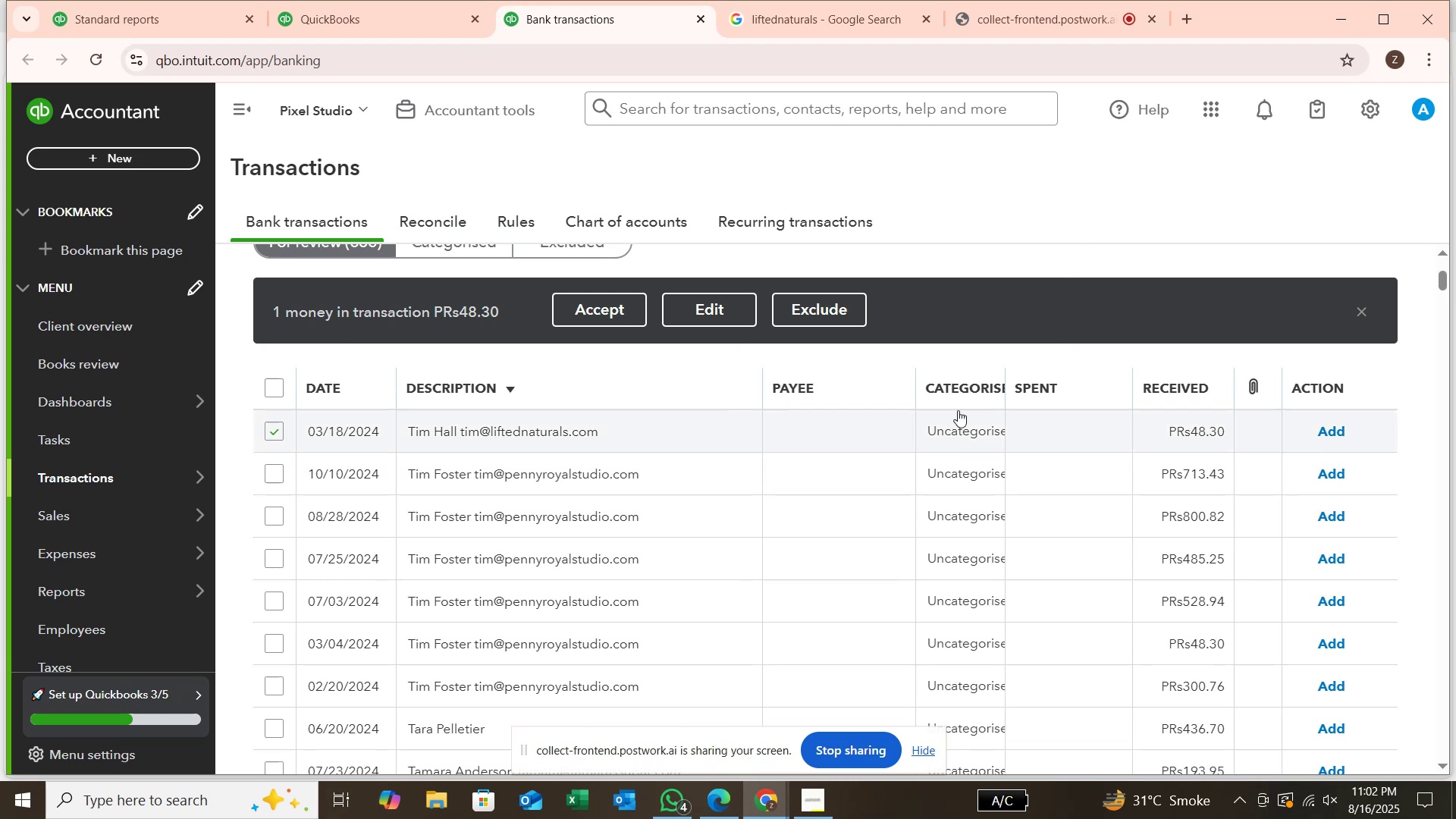 
left_click([700, 303])
 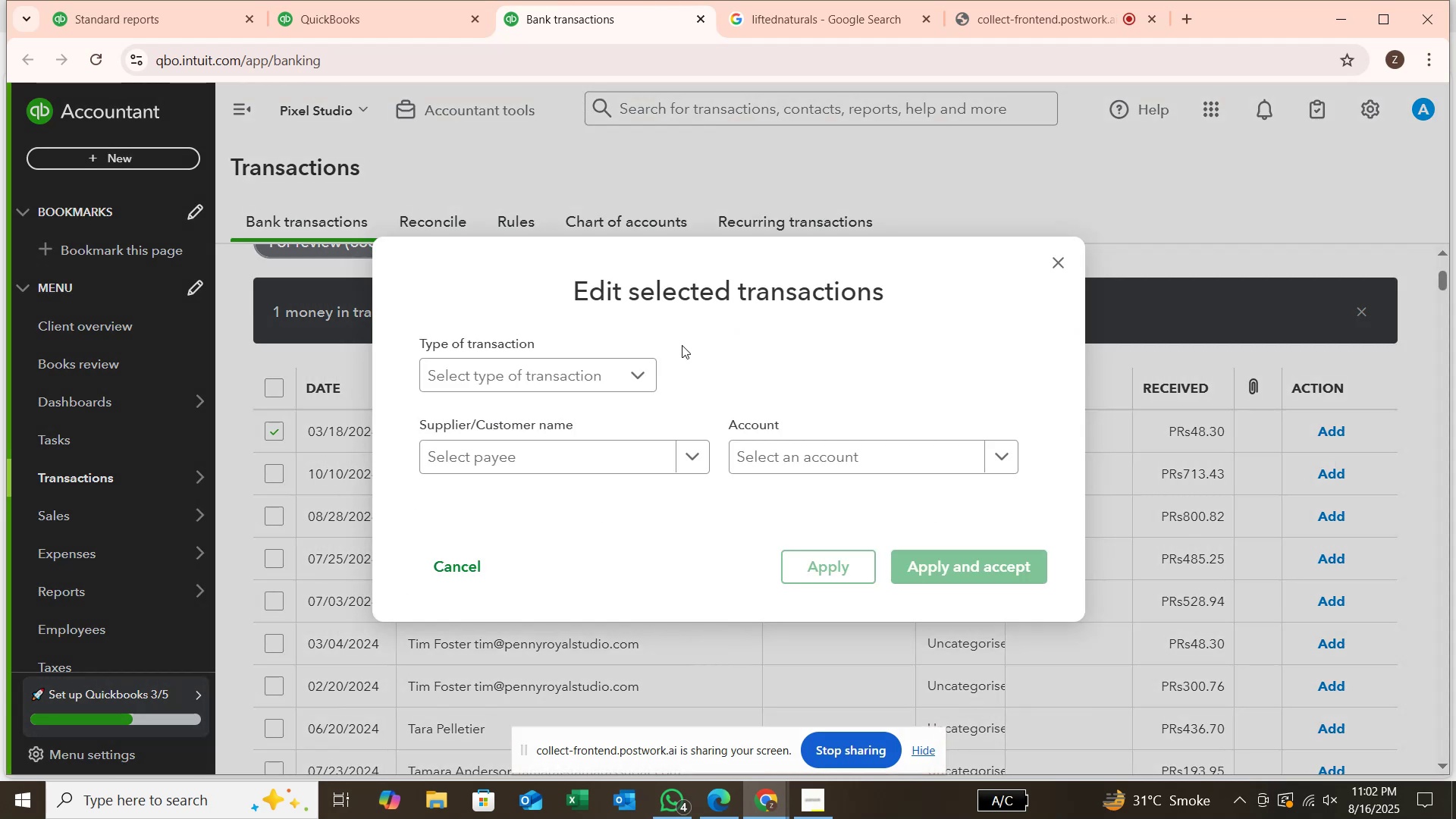 
left_click([641, 375])
 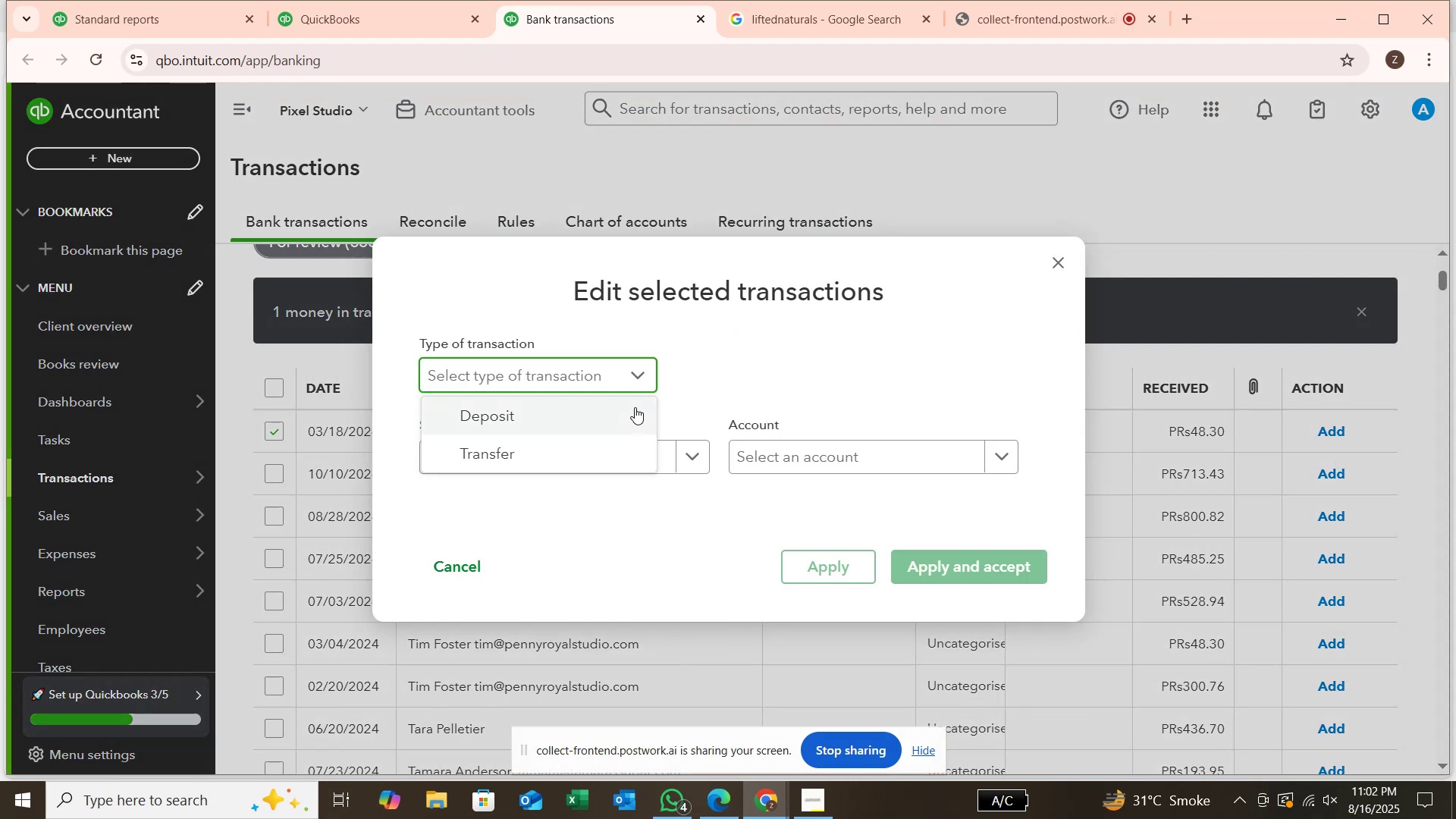 
left_click([635, 408])
 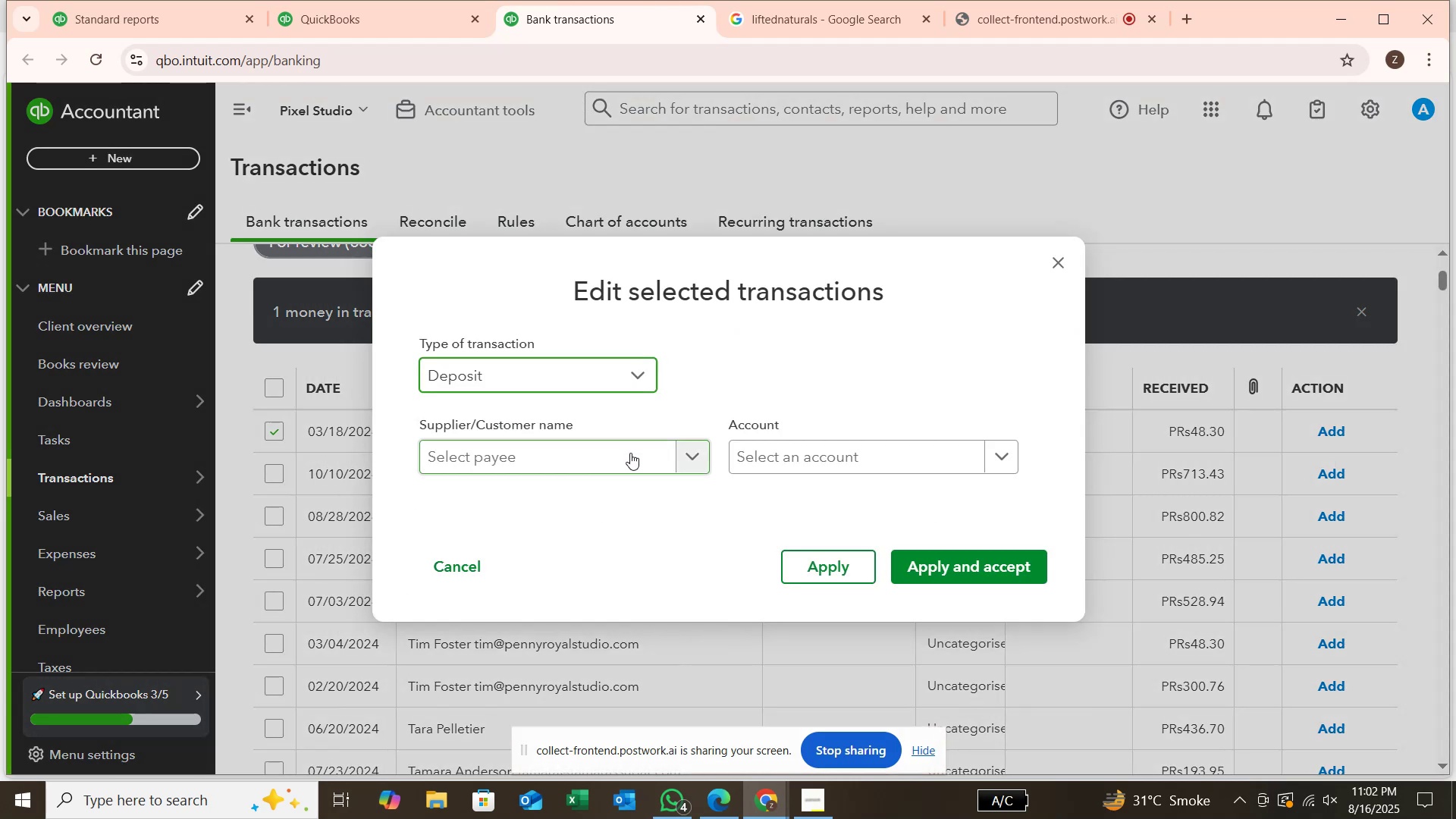 
left_click([630, 453])
 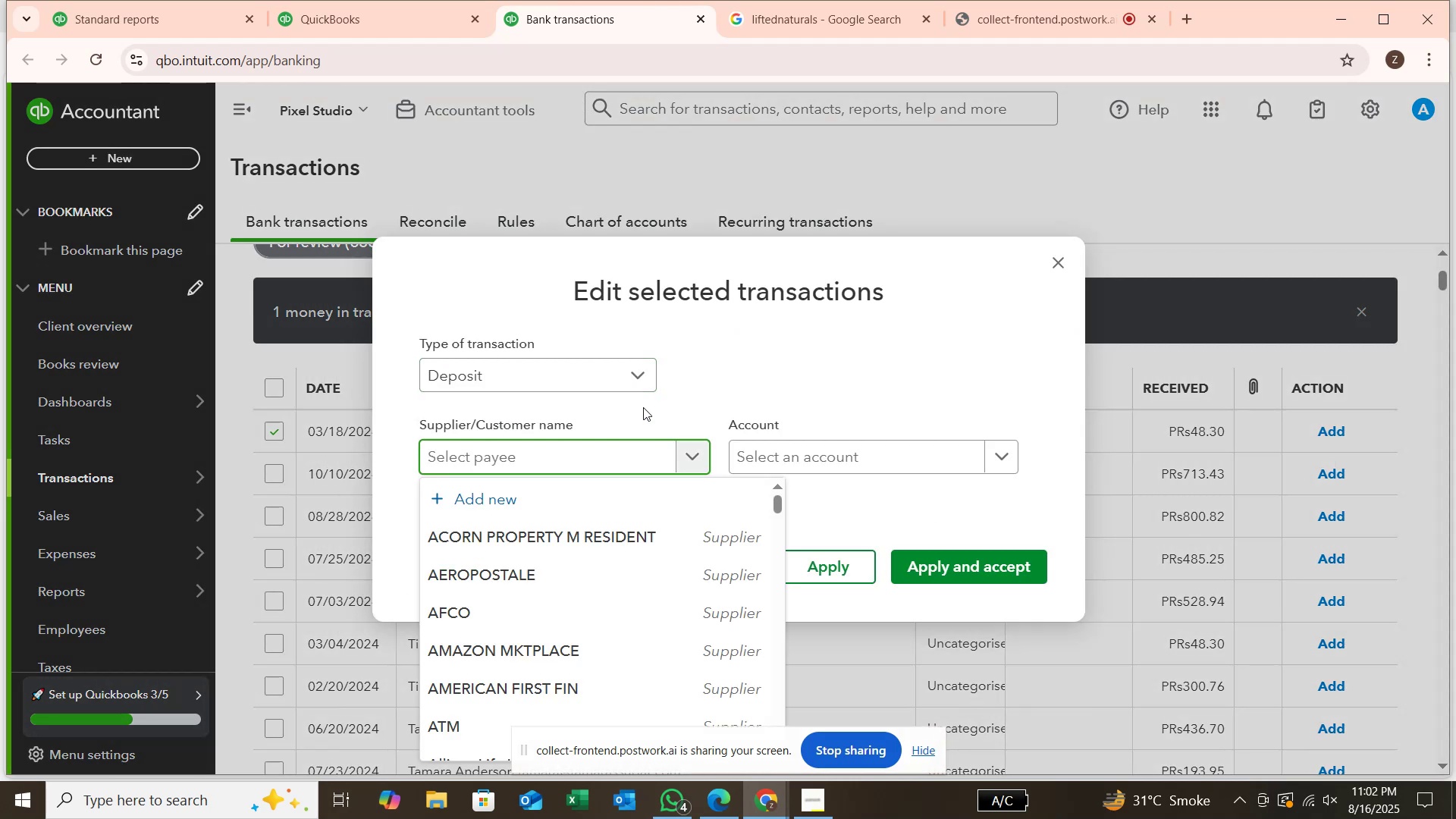 
type(TIM)
key(Backspace)
key(Backspace)
key(Backspace)
type(LIFTEDNA)
key(Backspace)
key(Backspace)
type( NATURALS)
 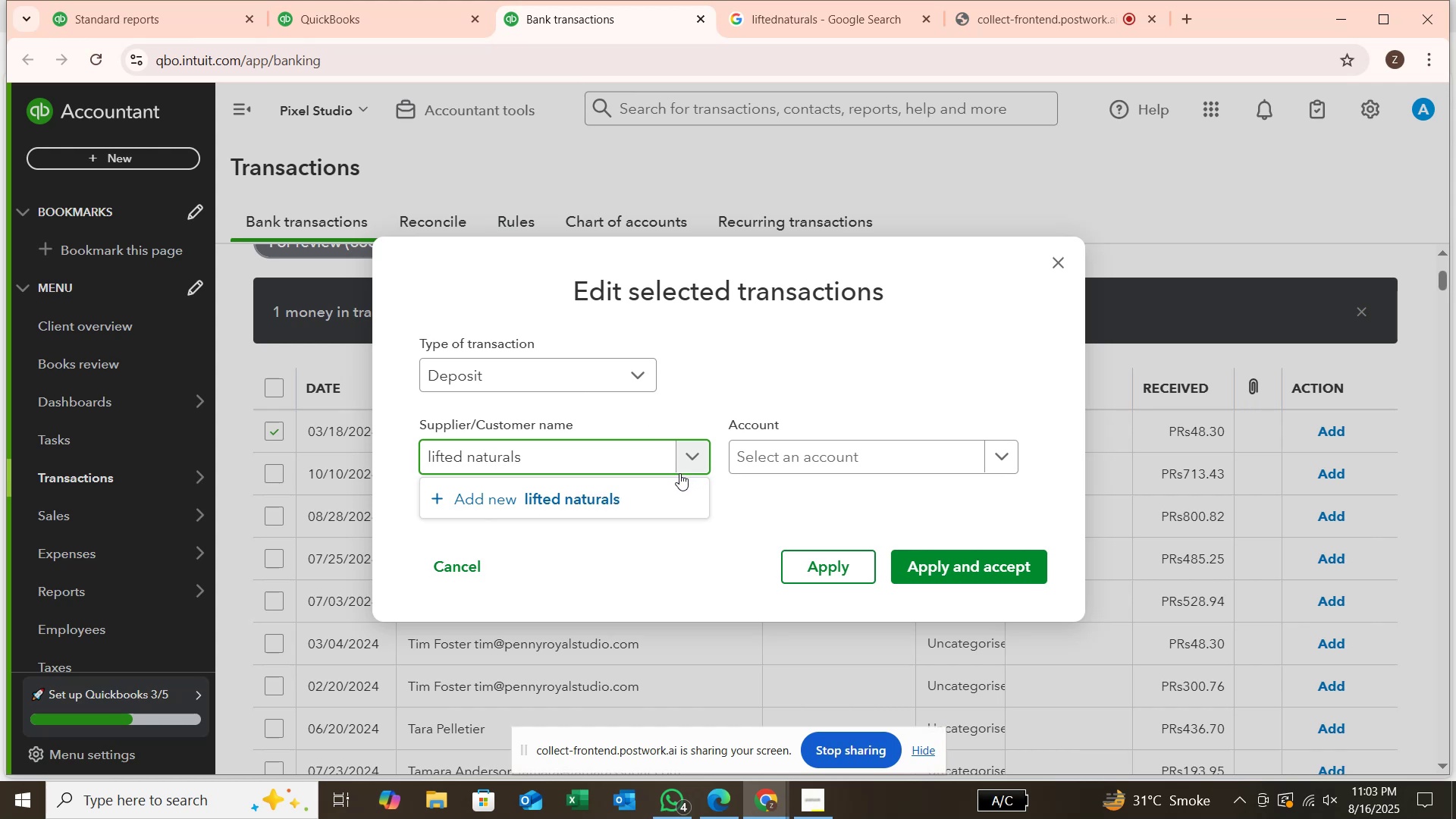 
left_click([665, 488])
 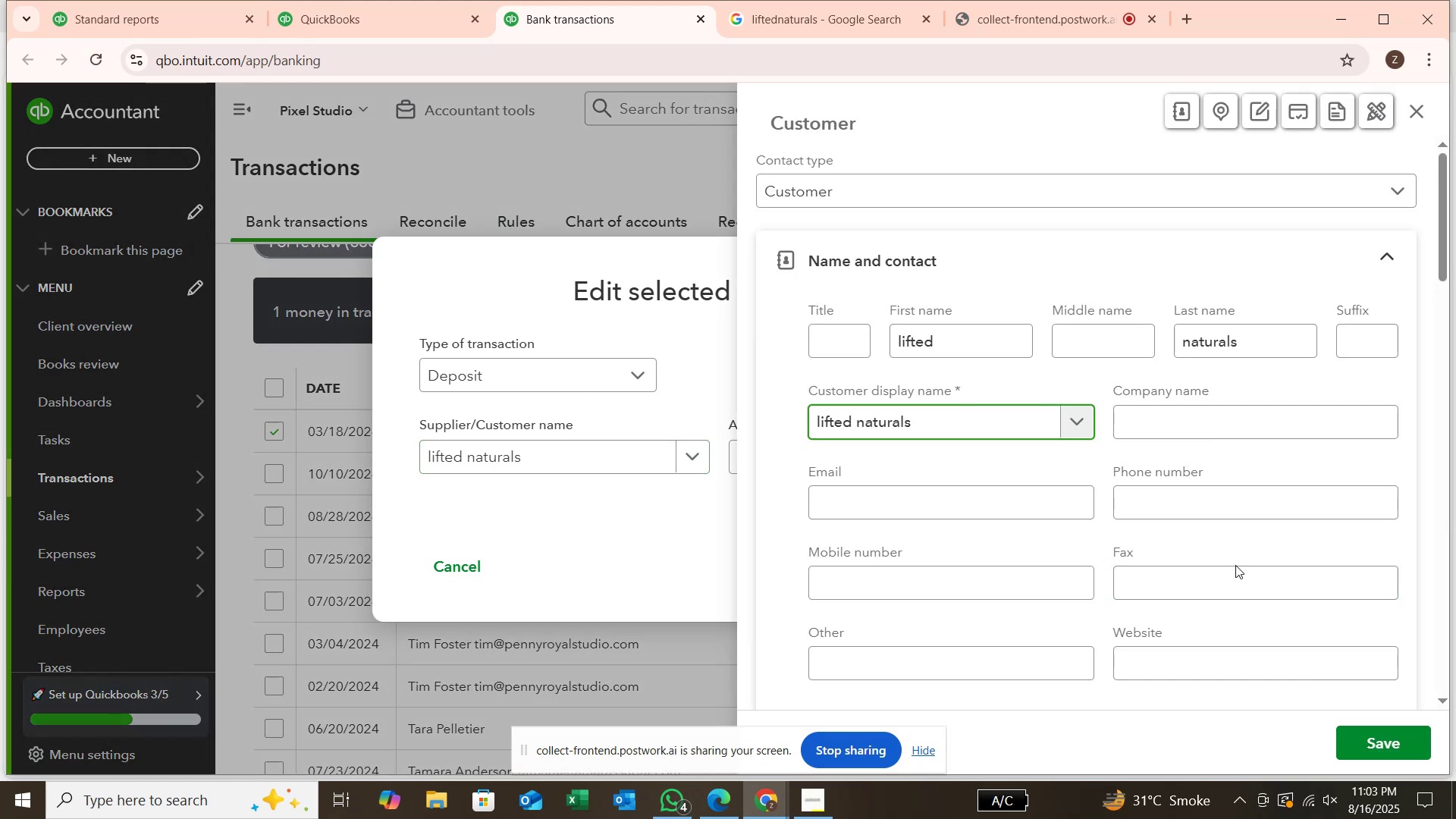 
wait(5.12)
 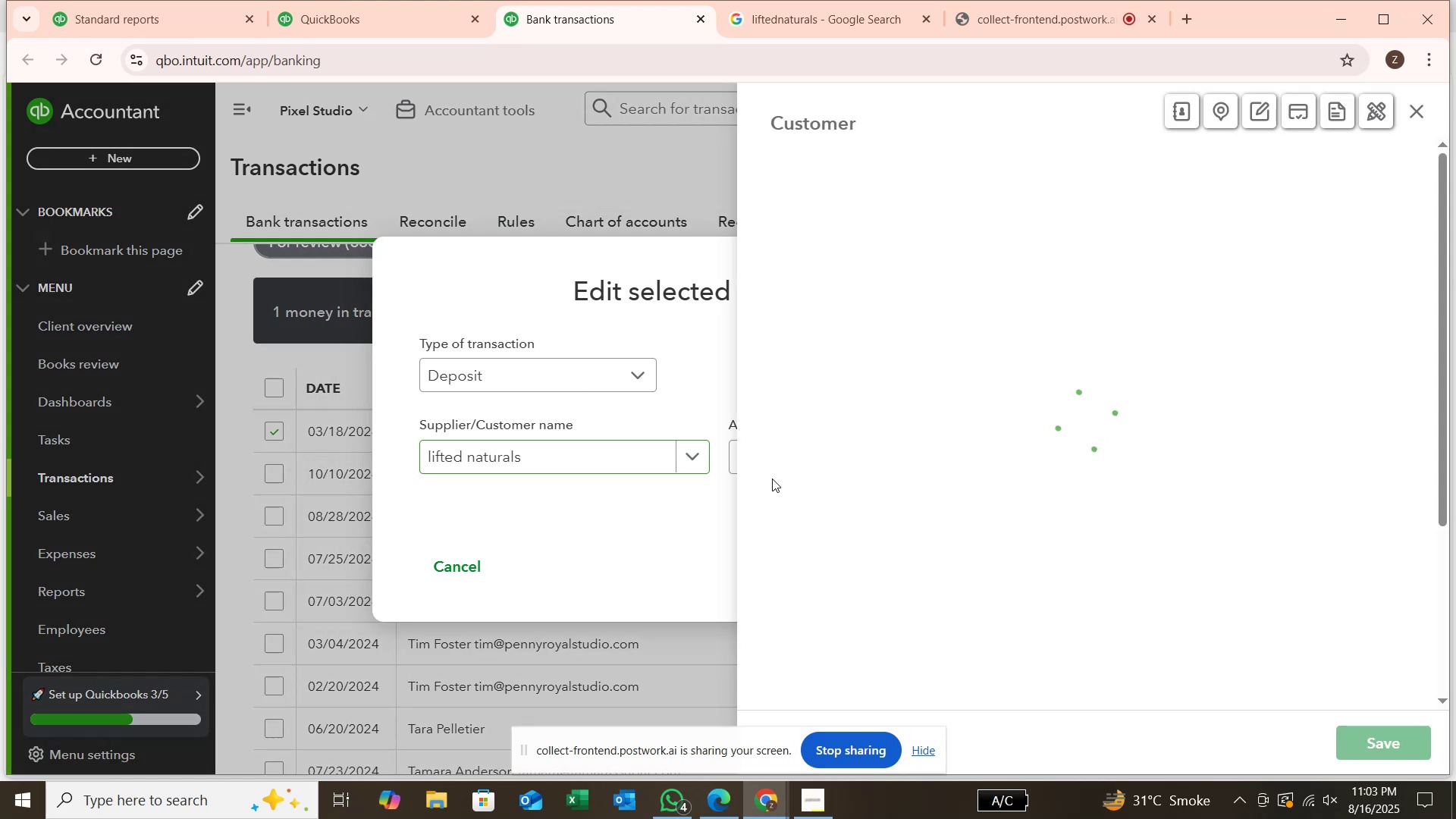 
left_click([1354, 729])
 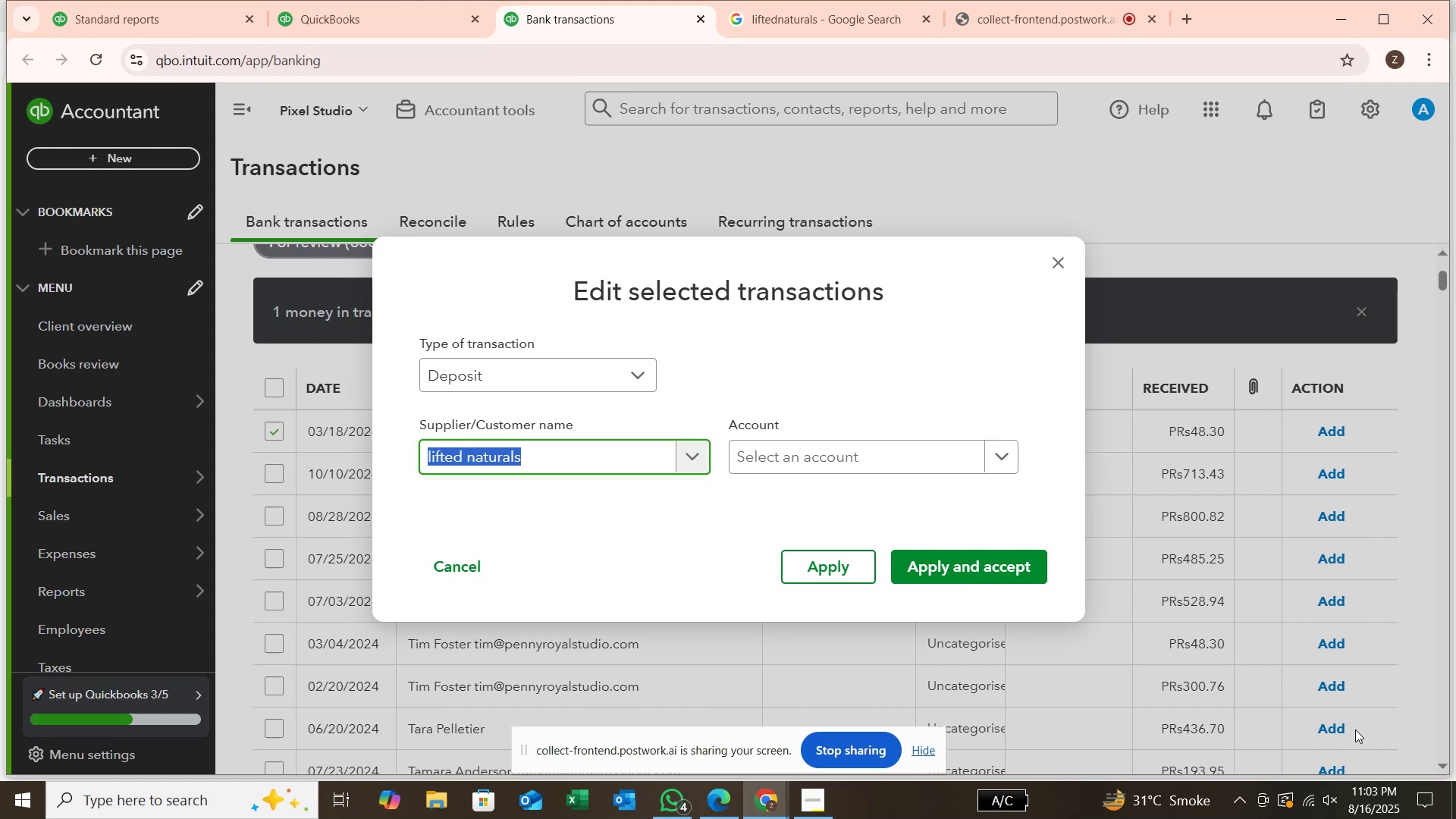 
wait(29.05)
 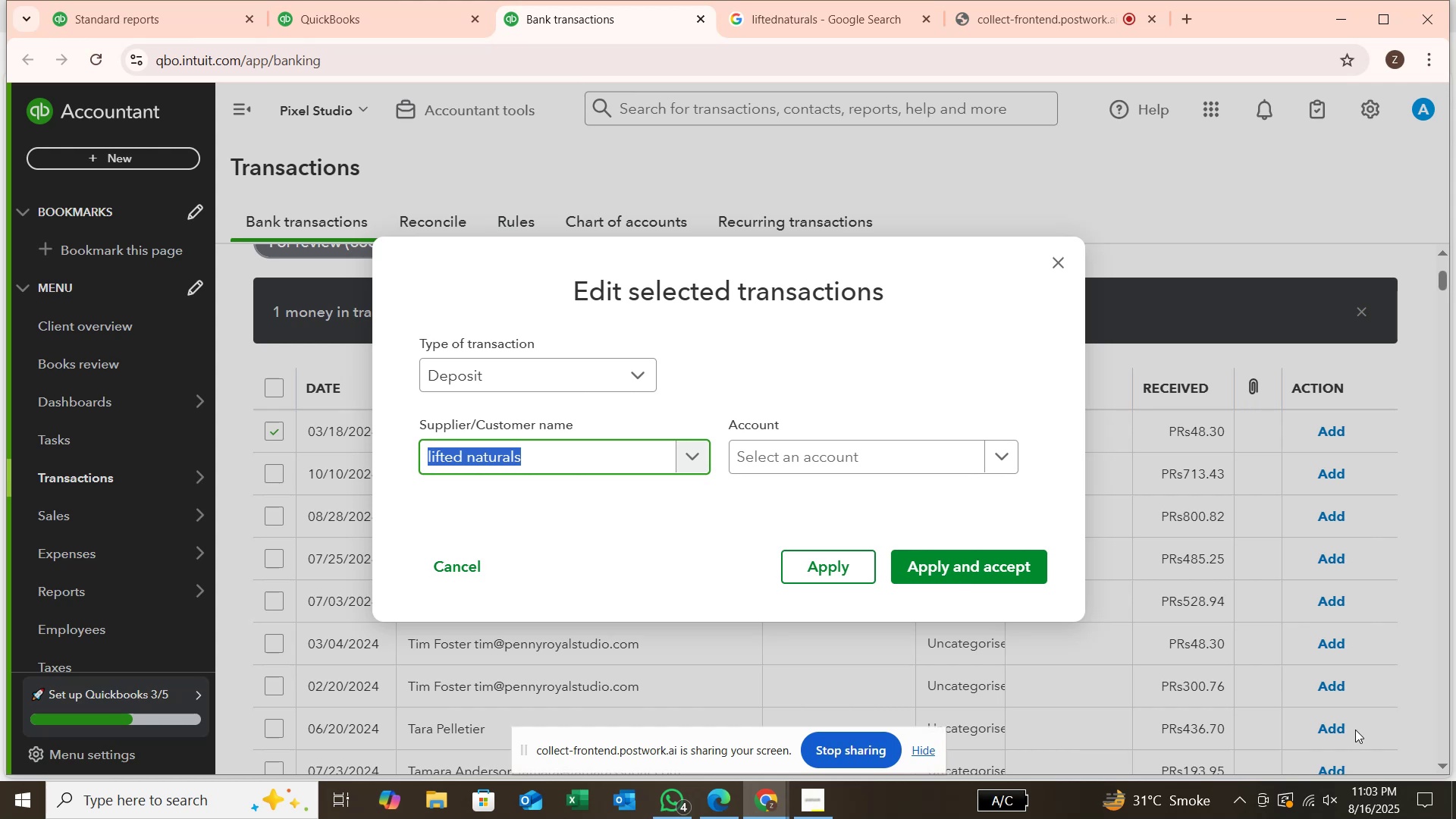 
left_click([861, 463])
 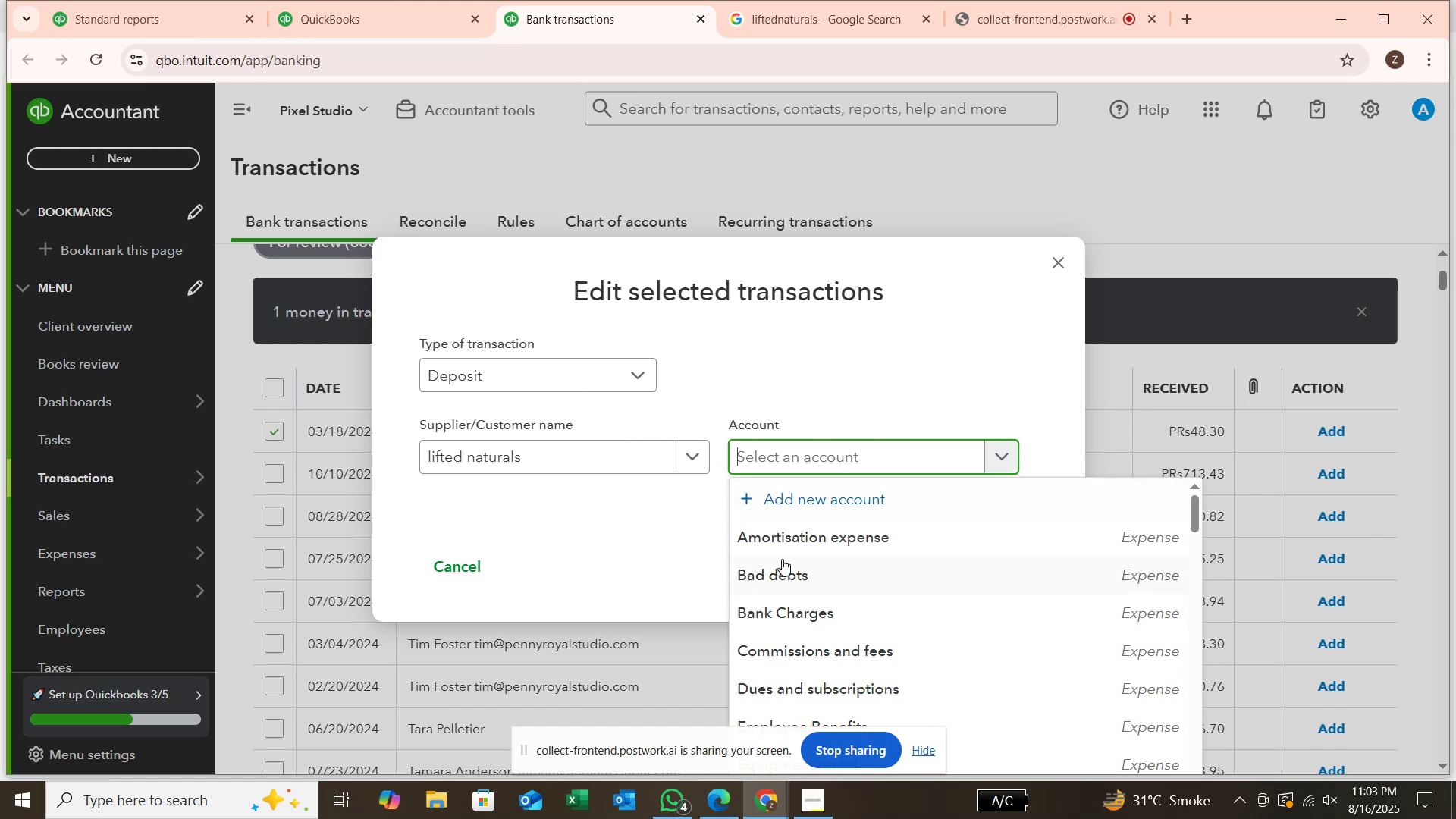 
scroll: coordinate [795, 504], scroll_direction: down, amount: 6.0
 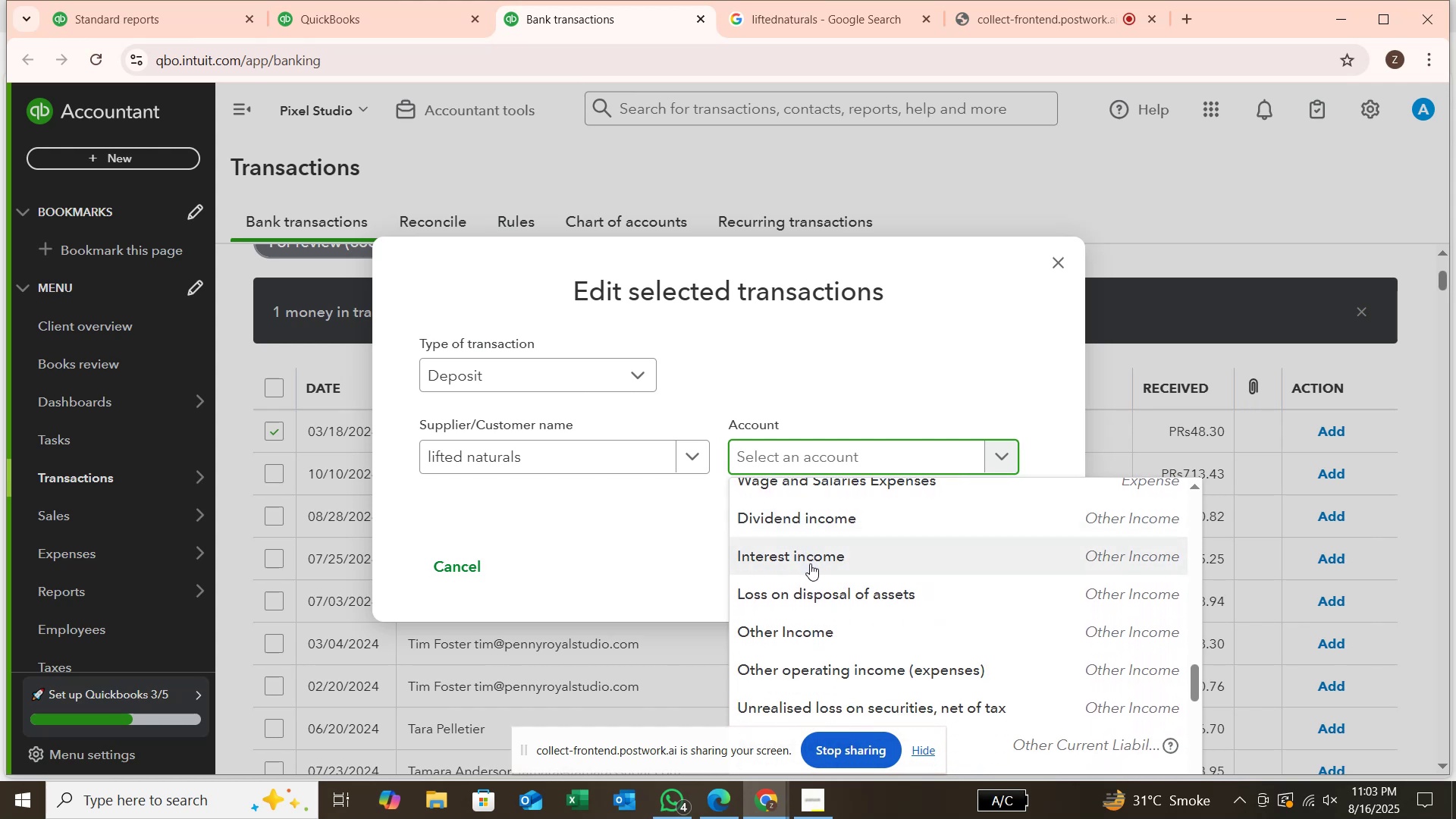 
scroll: coordinate [818, 599], scroll_direction: down, amount: 2.0
 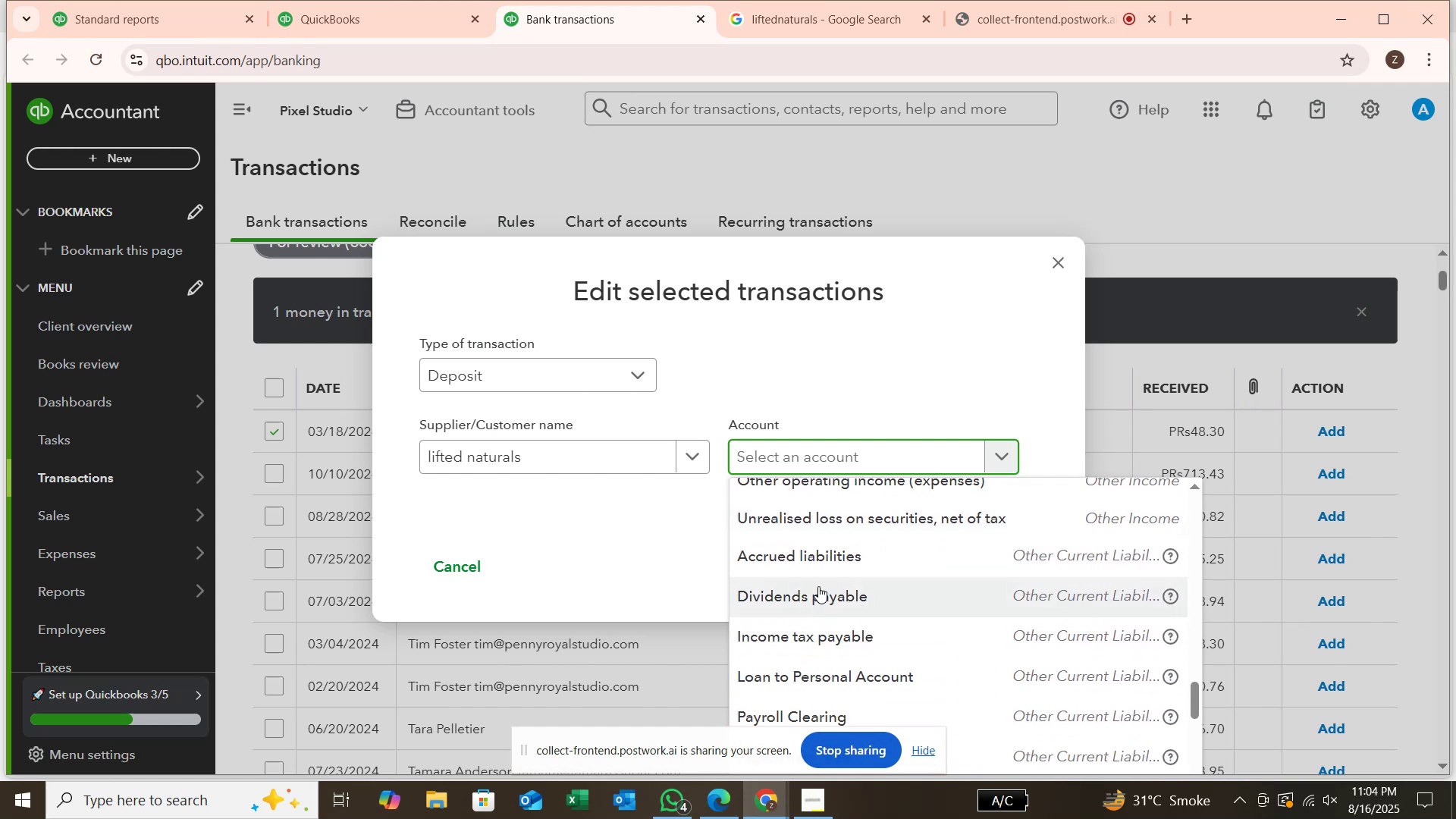 
scroll: coordinate [818, 586], scroll_direction: up, amount: 1.0
 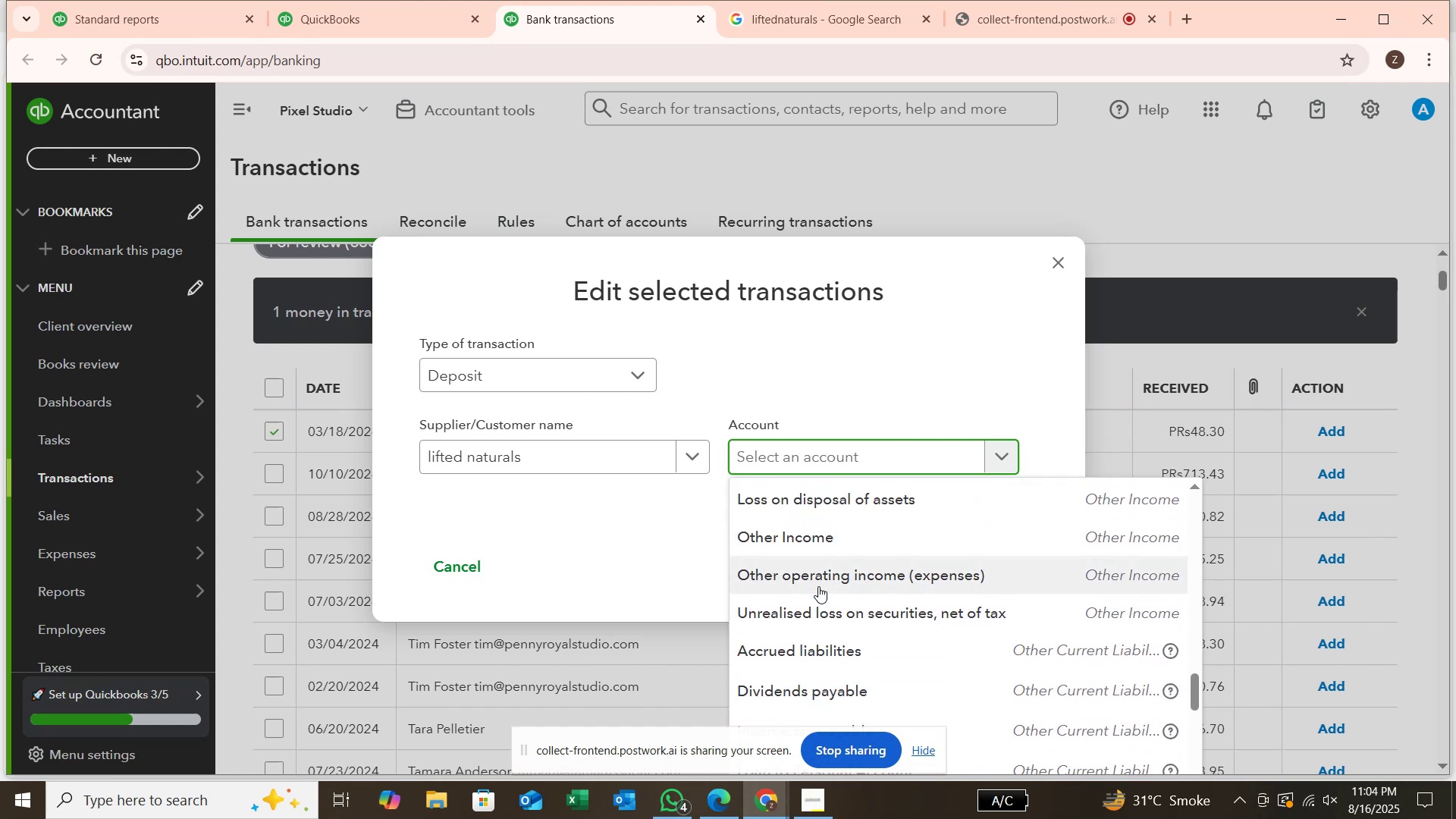 
scroll: coordinate [820, 585], scroll_direction: down, amount: 7.0
 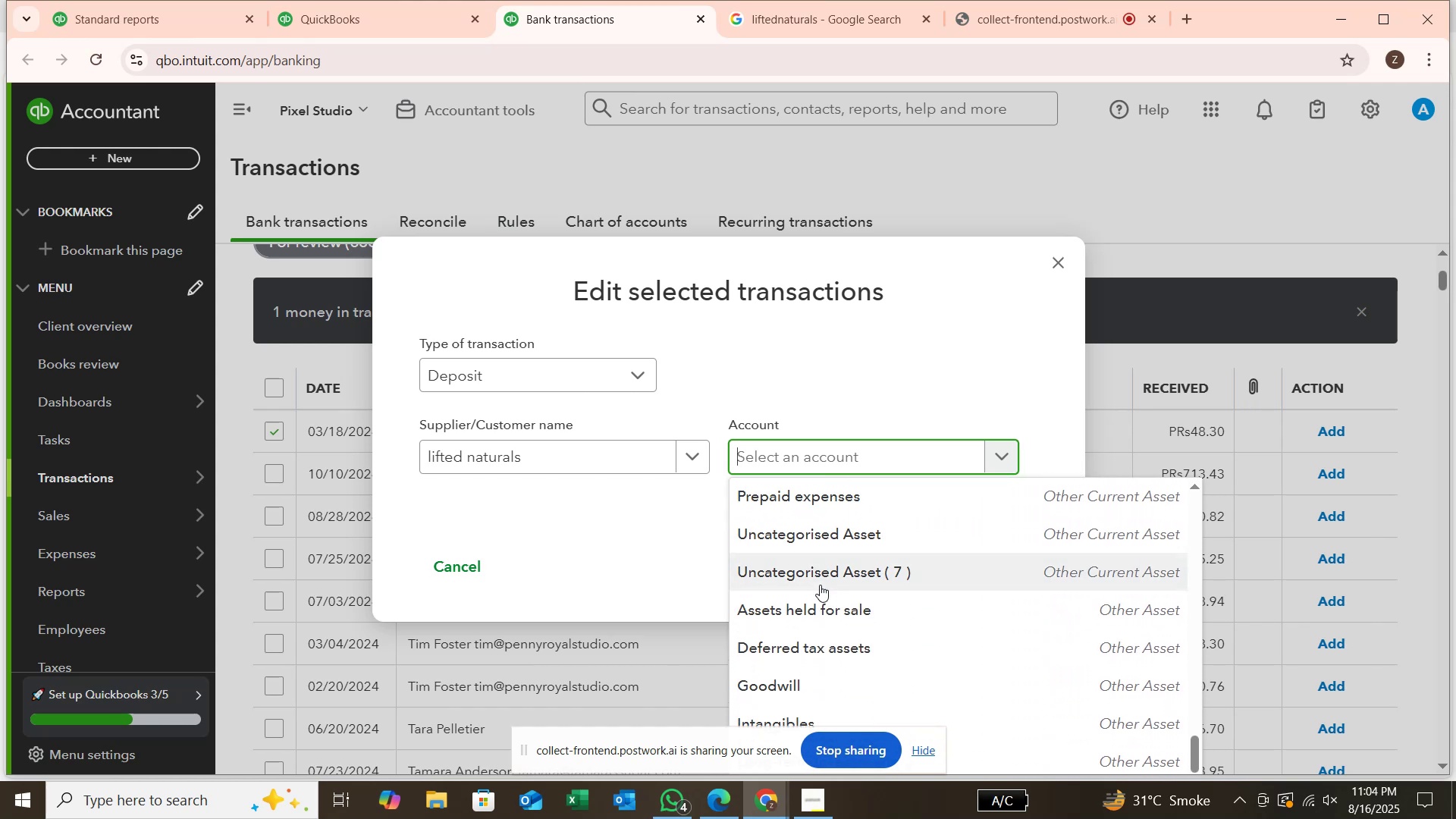 
scroll: coordinate [820, 585], scroll_direction: down, amount: 4.0
 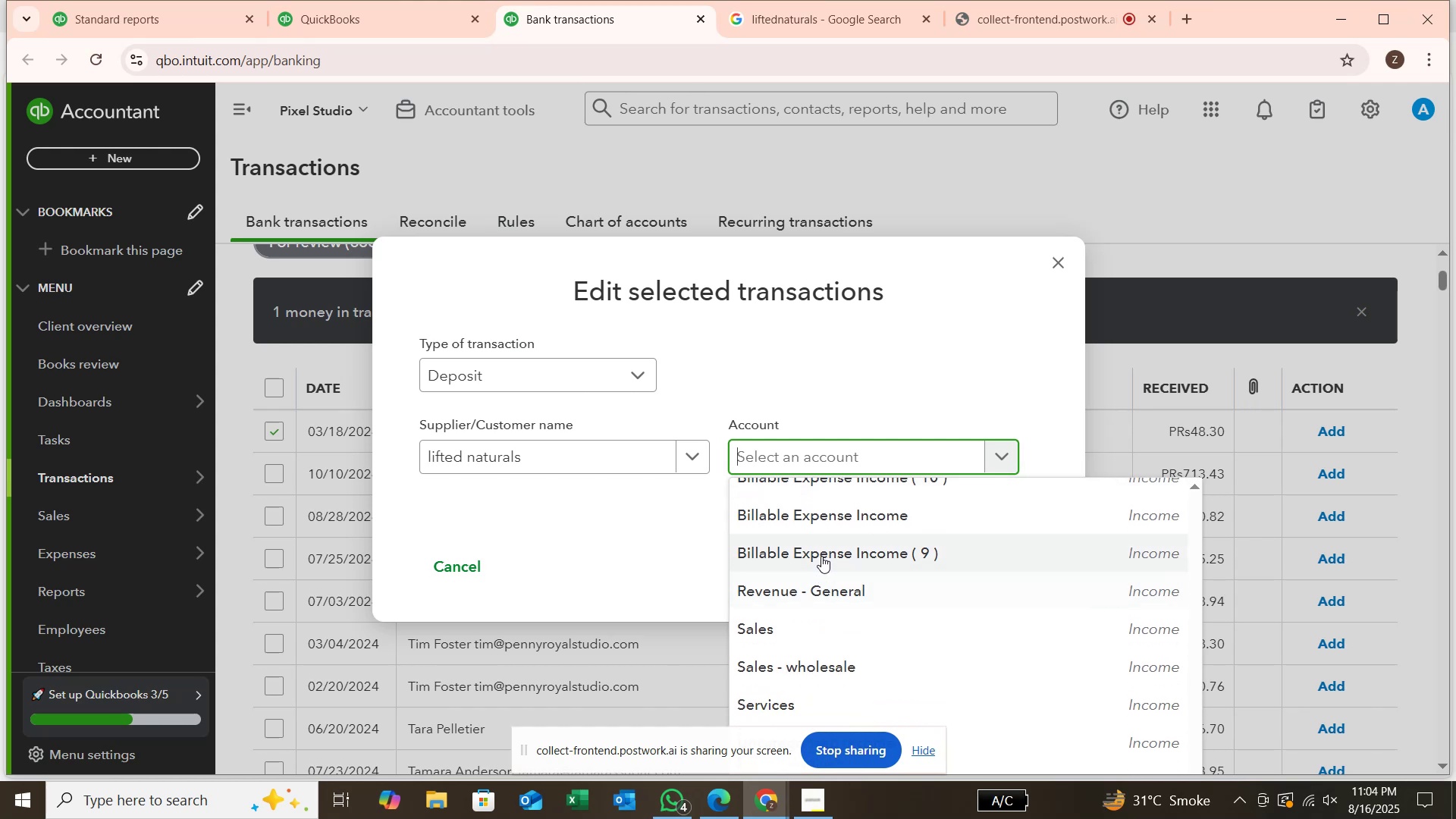 
left_click([833, 457])
 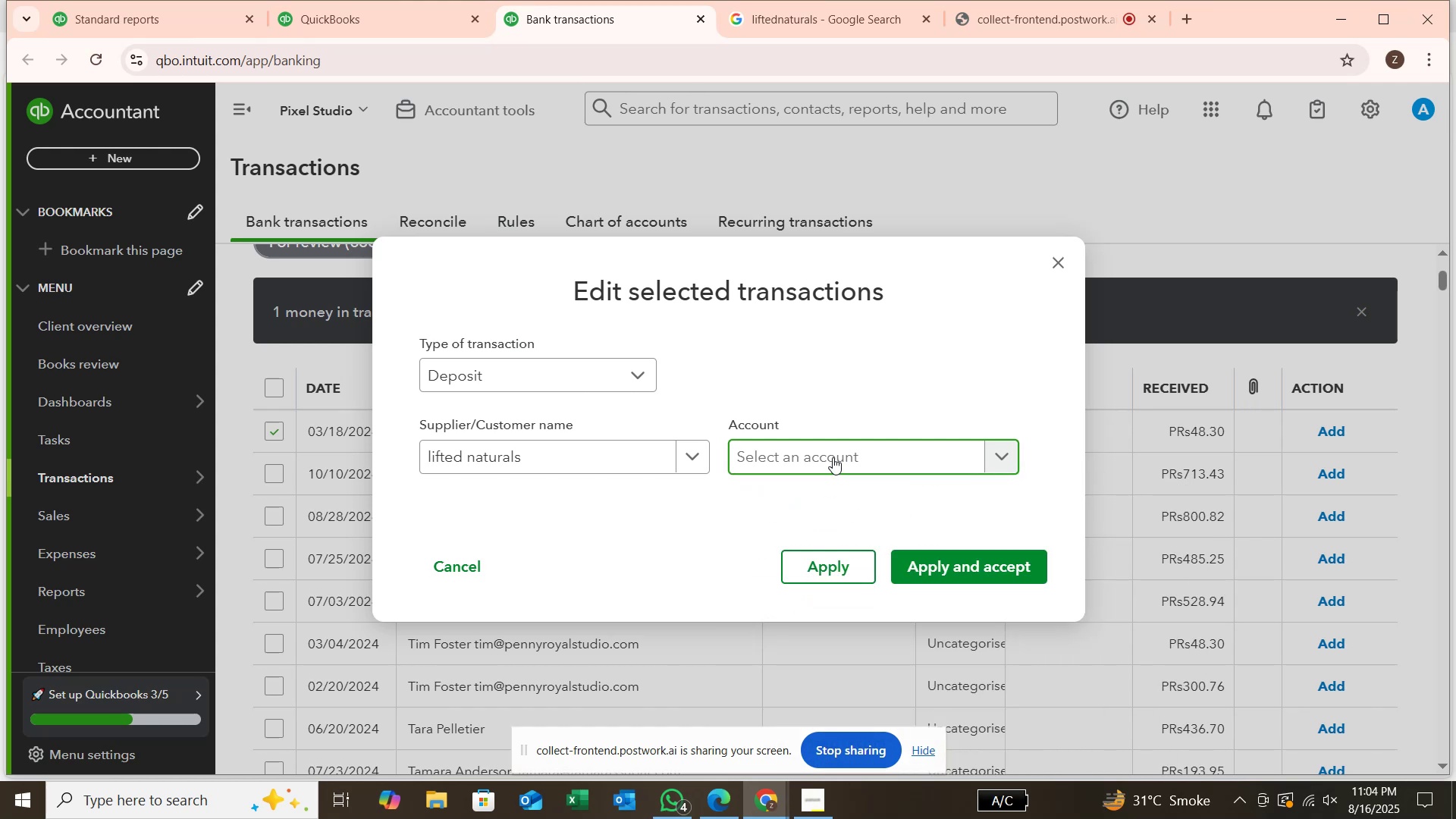 
type(SER)
 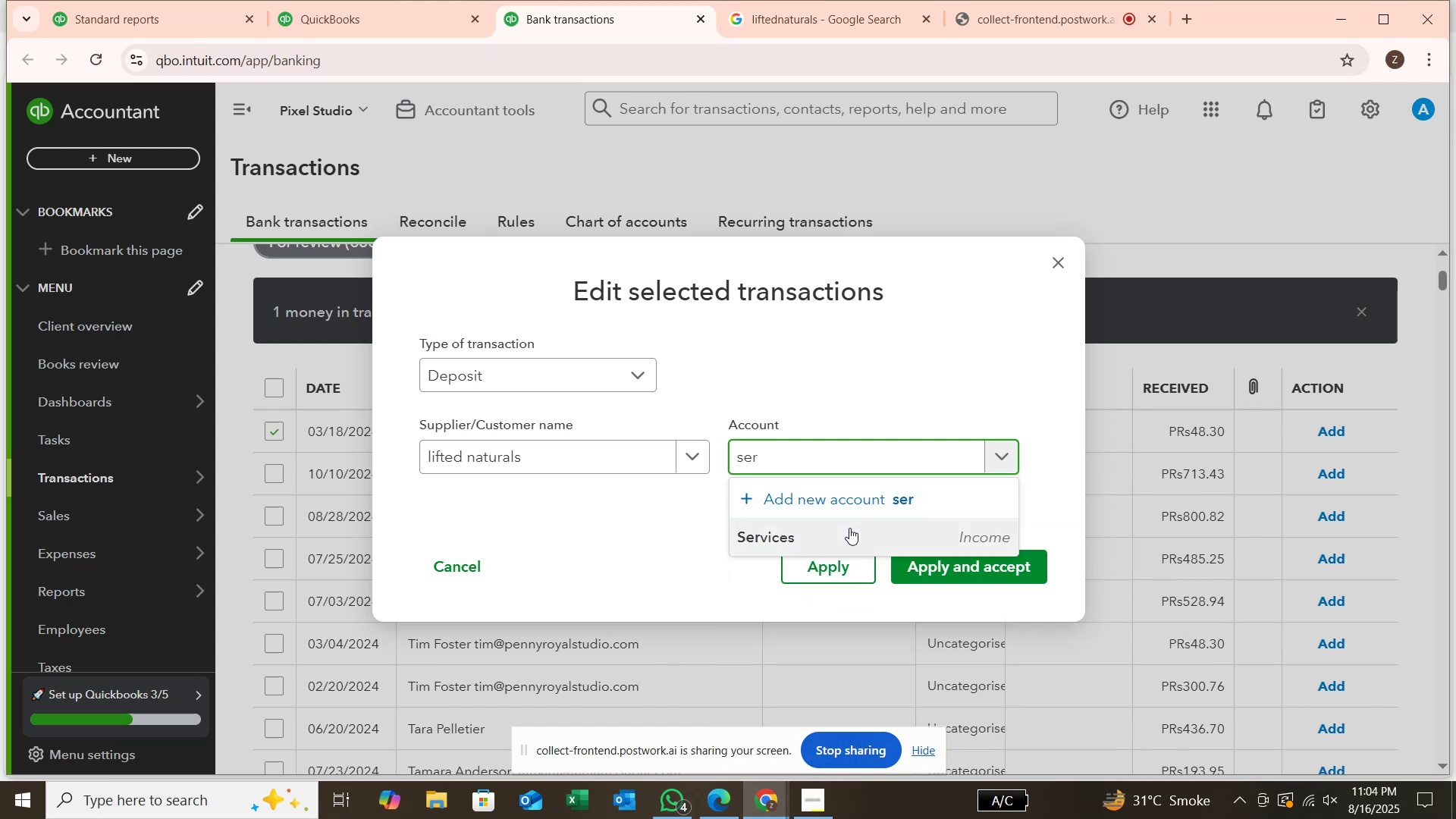 
left_click([849, 529])
 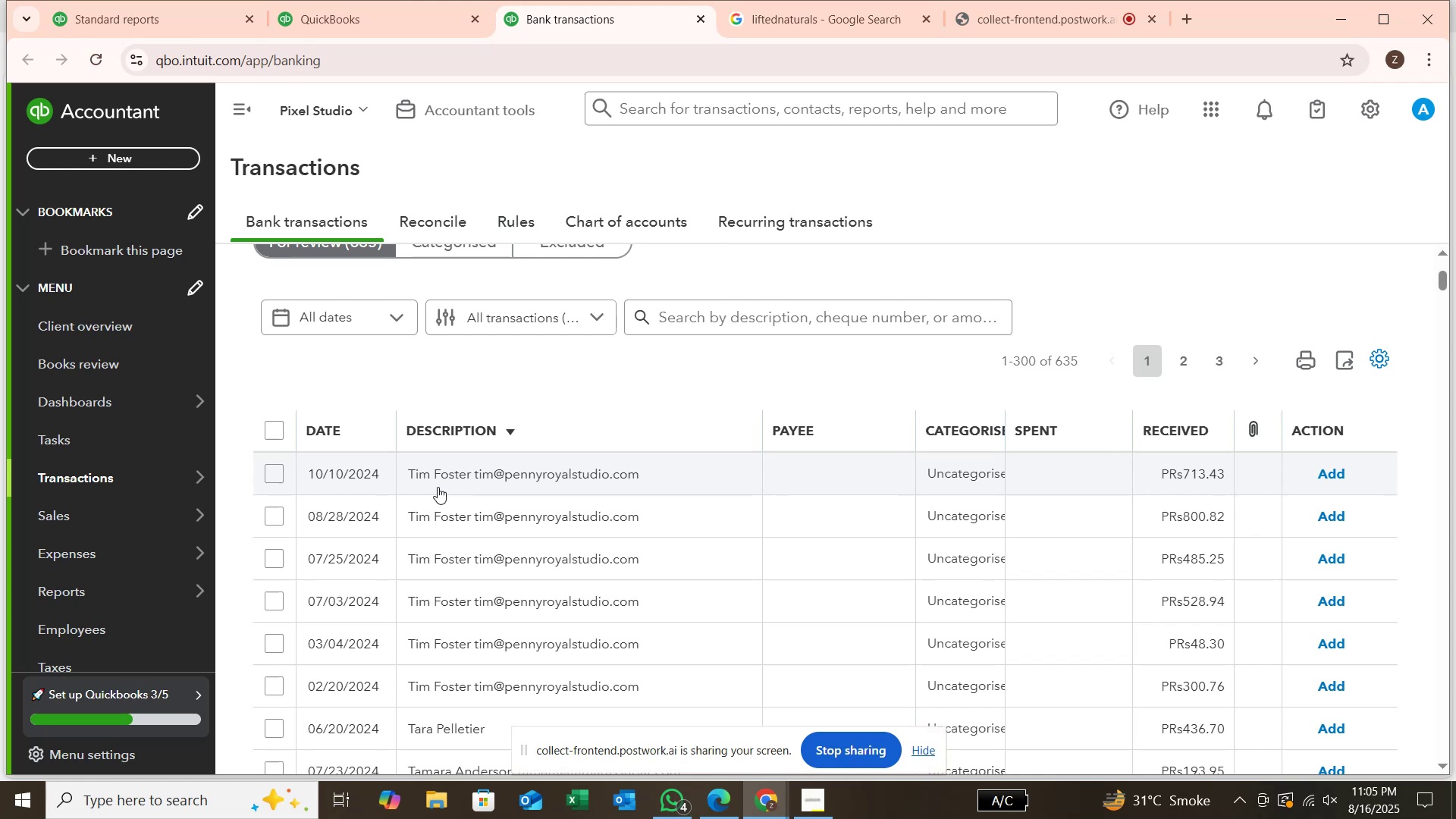 
wait(50.8)
 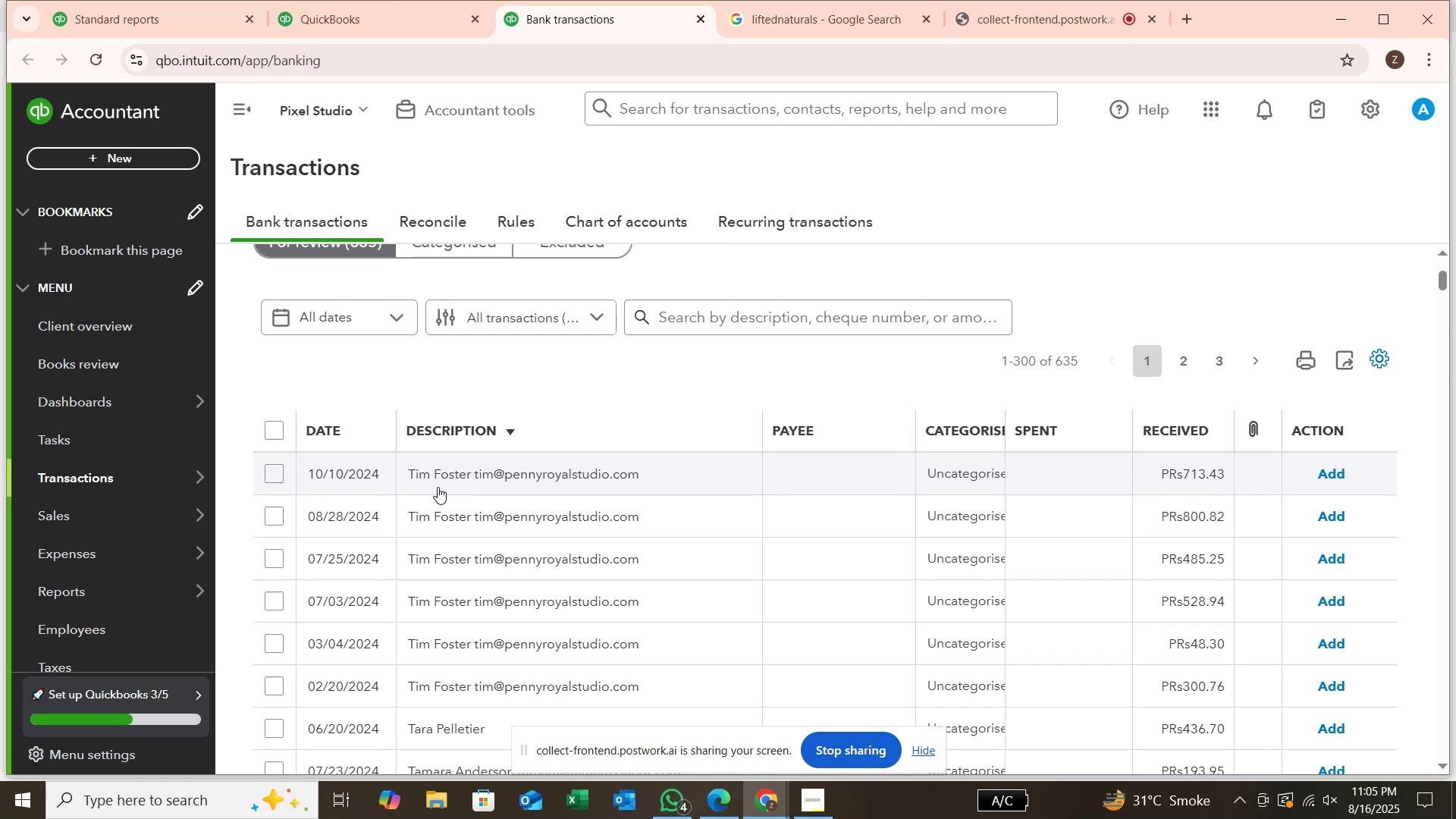 
scroll: coordinate [529, 570], scroll_direction: up, amount: 3.0
 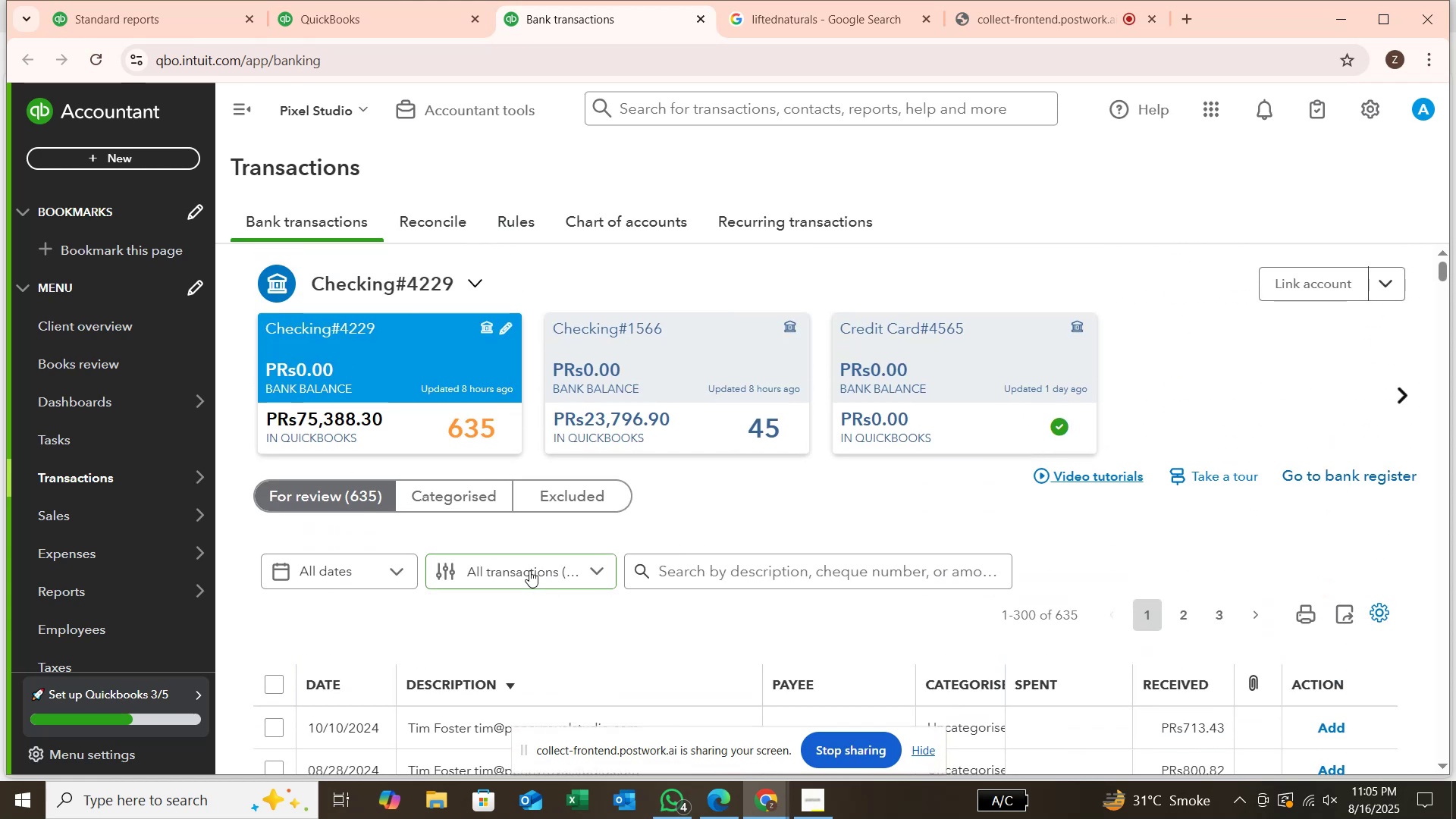 
scroll: coordinate [529, 570], scroll_direction: down, amount: 1.0
 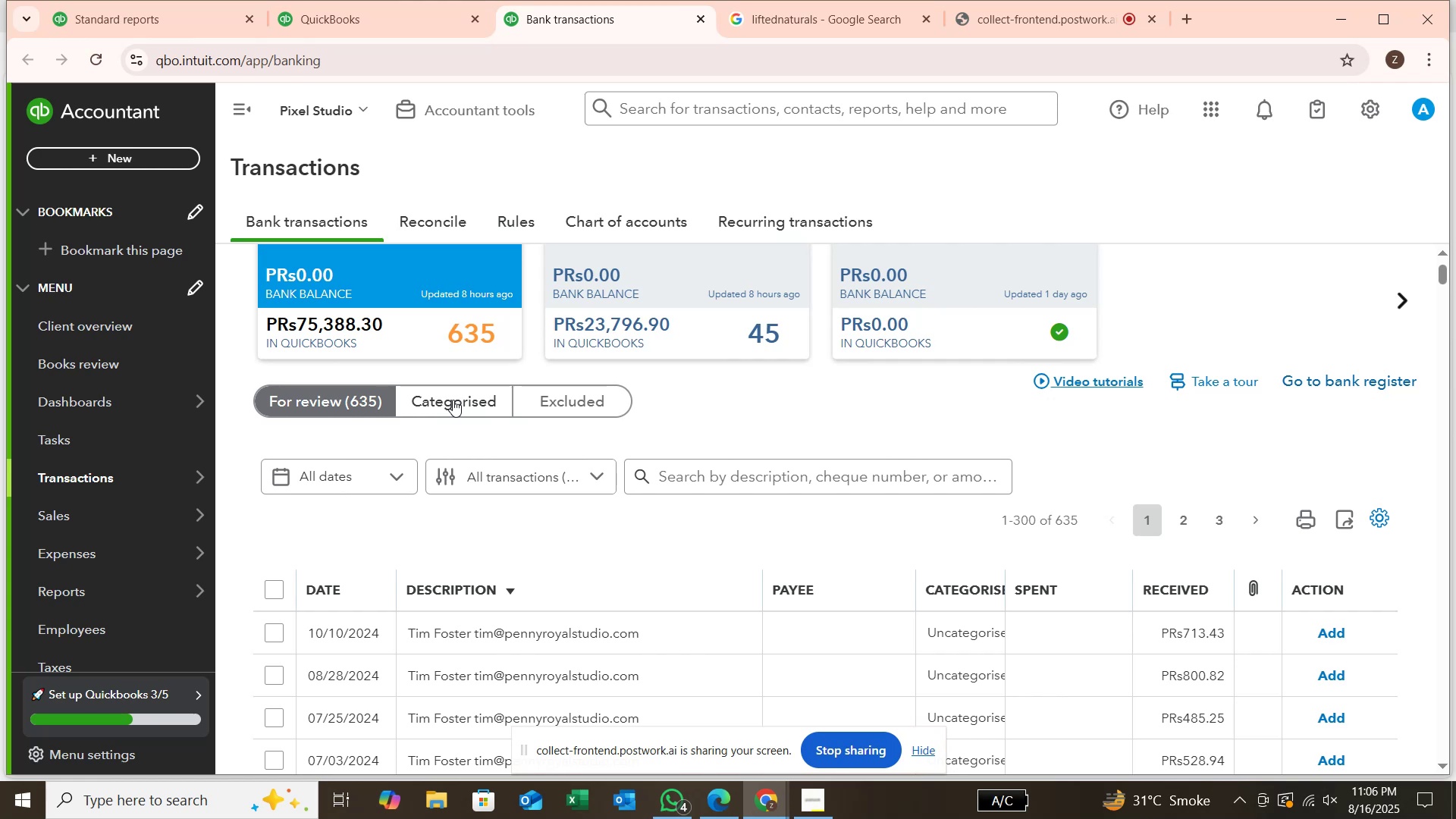 
wait(96.14)
 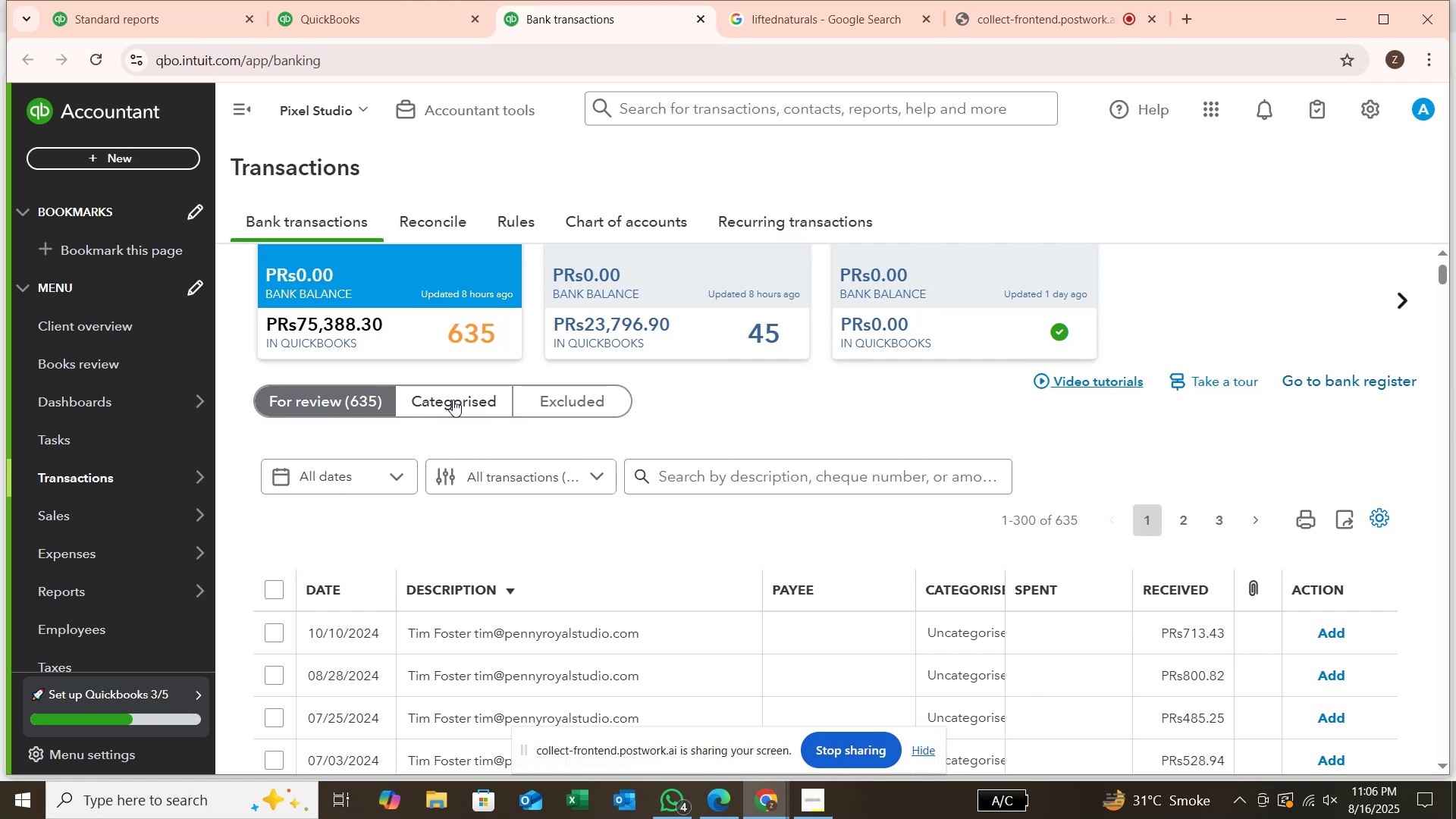 
scroll: coordinate [570, 516], scroll_direction: down, amount: 2.0
 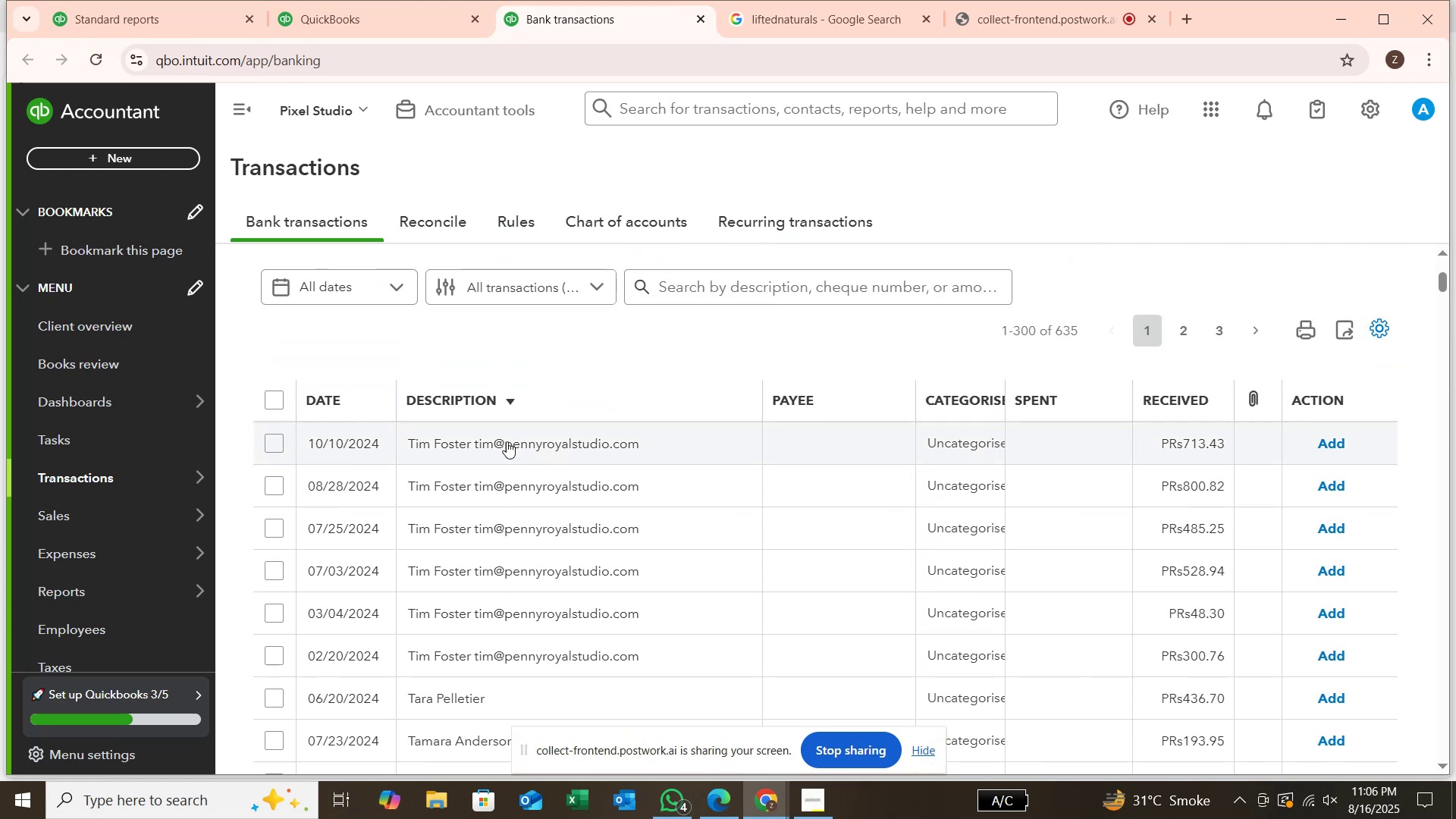 
left_click_drag(start_coordinate=[507, 441], to_coordinate=[607, 447])
 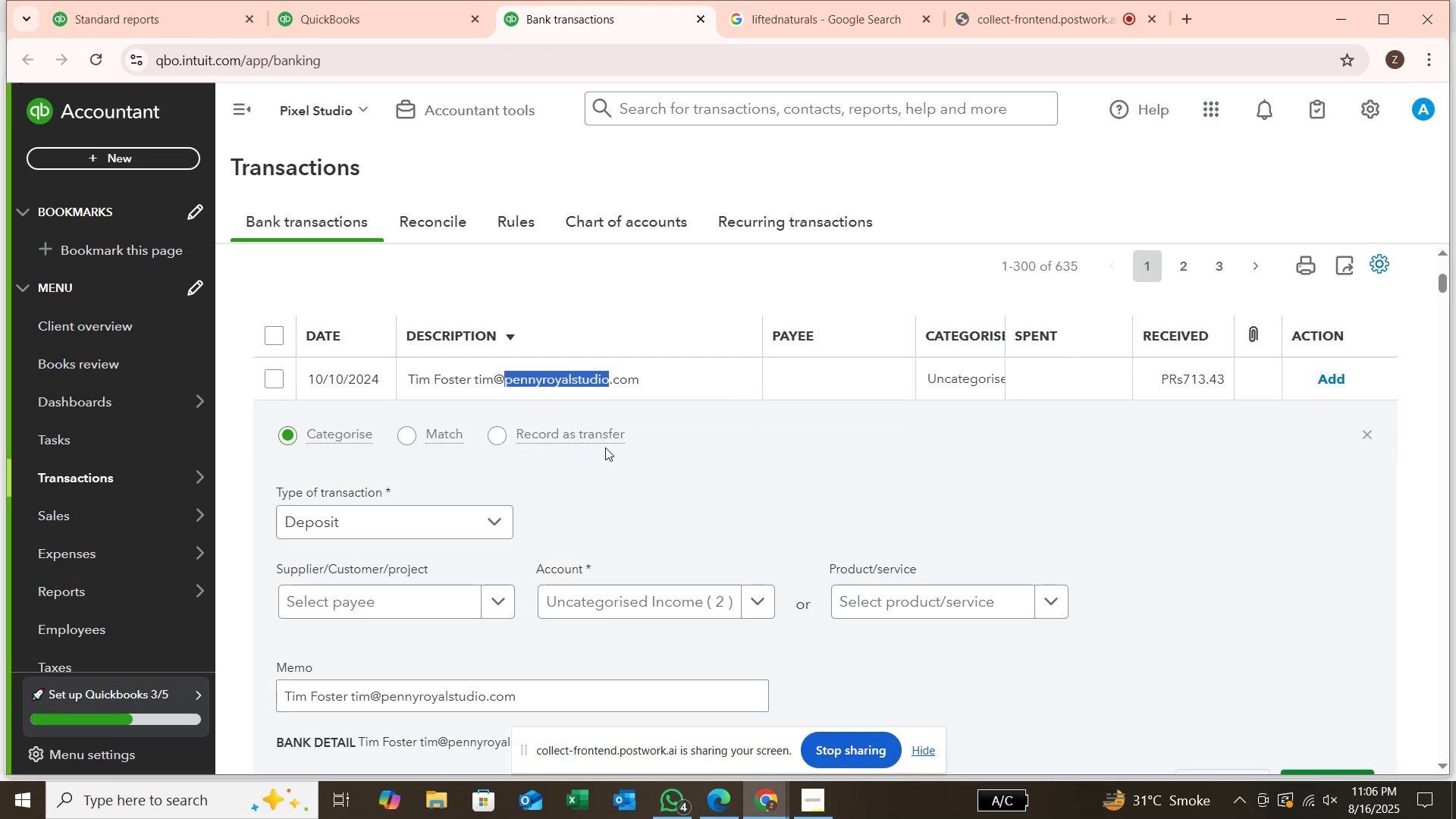 
key(Control+C)
 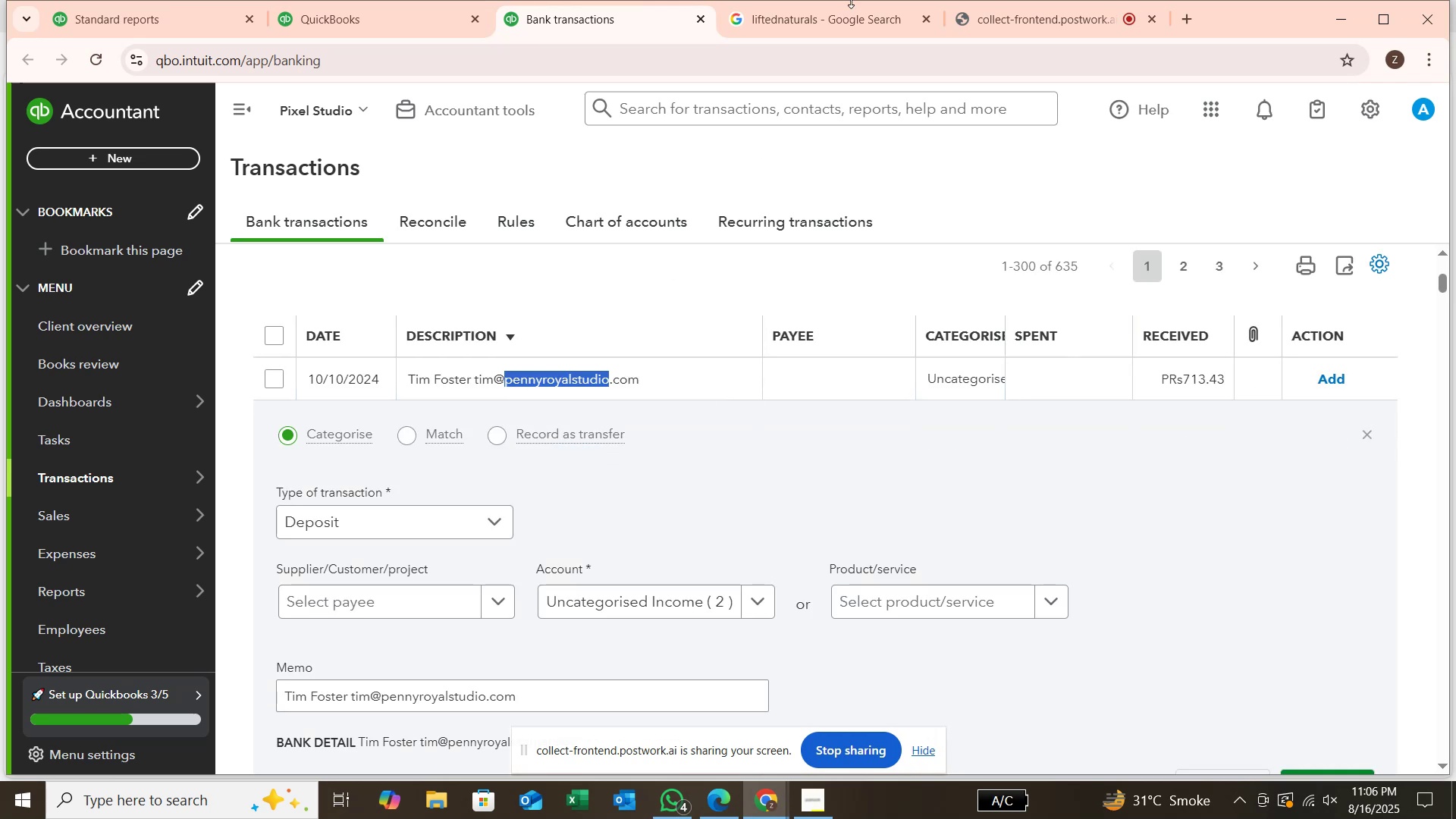 
left_click([852, 21])
 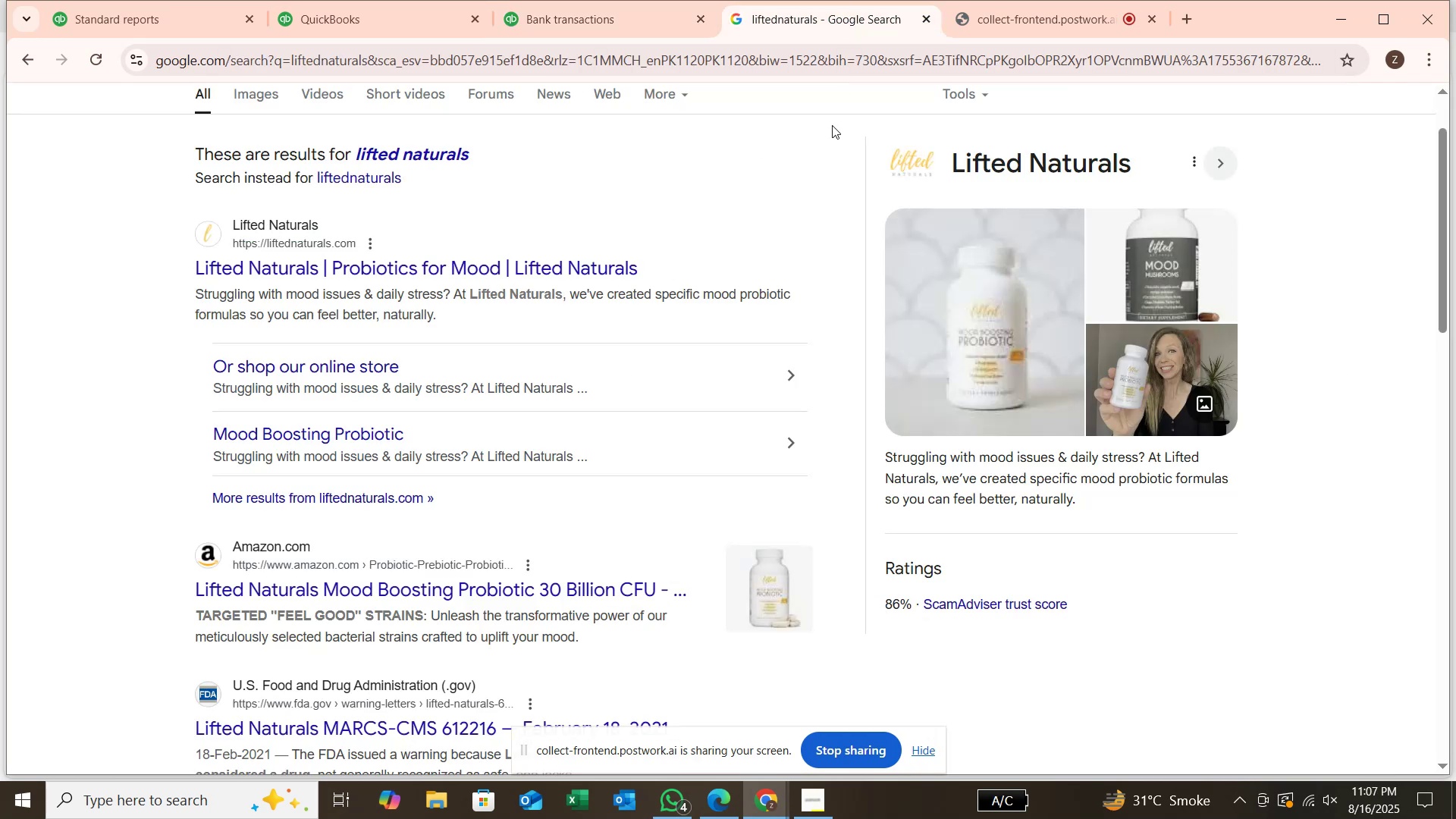 
scroll: coordinate [801, 168], scroll_direction: up, amount: 4.0
 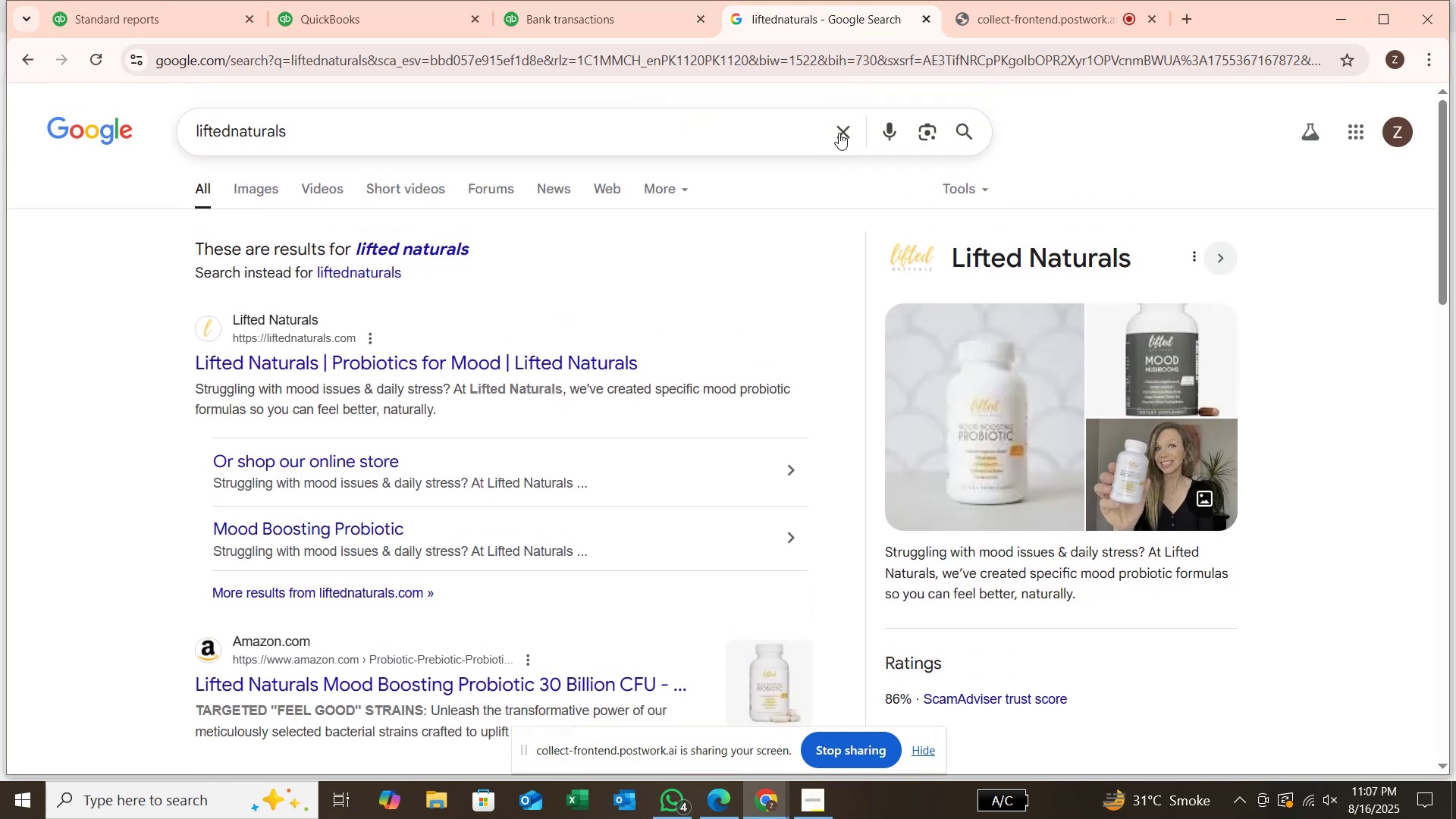 
left_click([847, 132])
 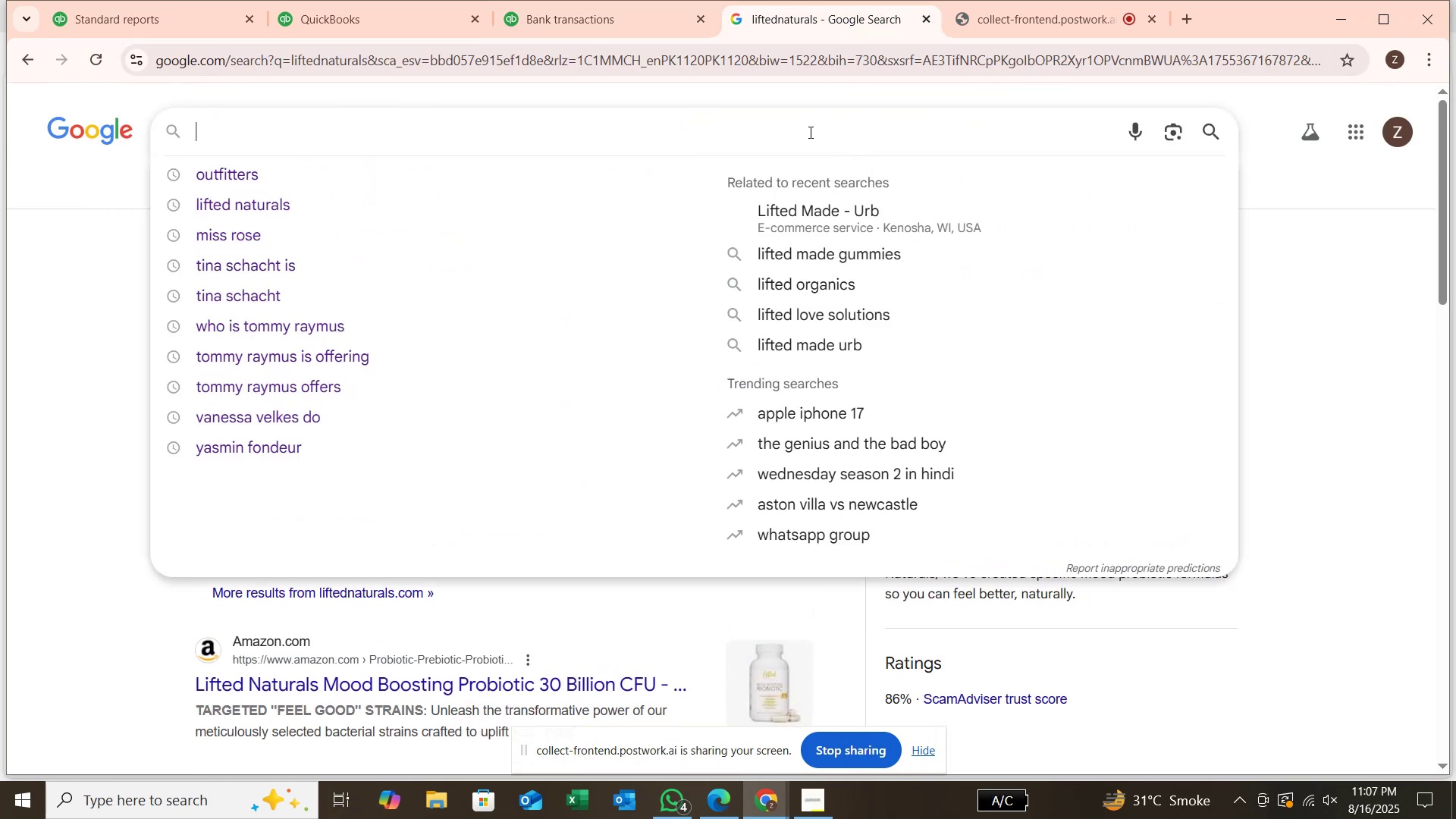 
hold_key(key=ControlLeft, duration=0.83)
 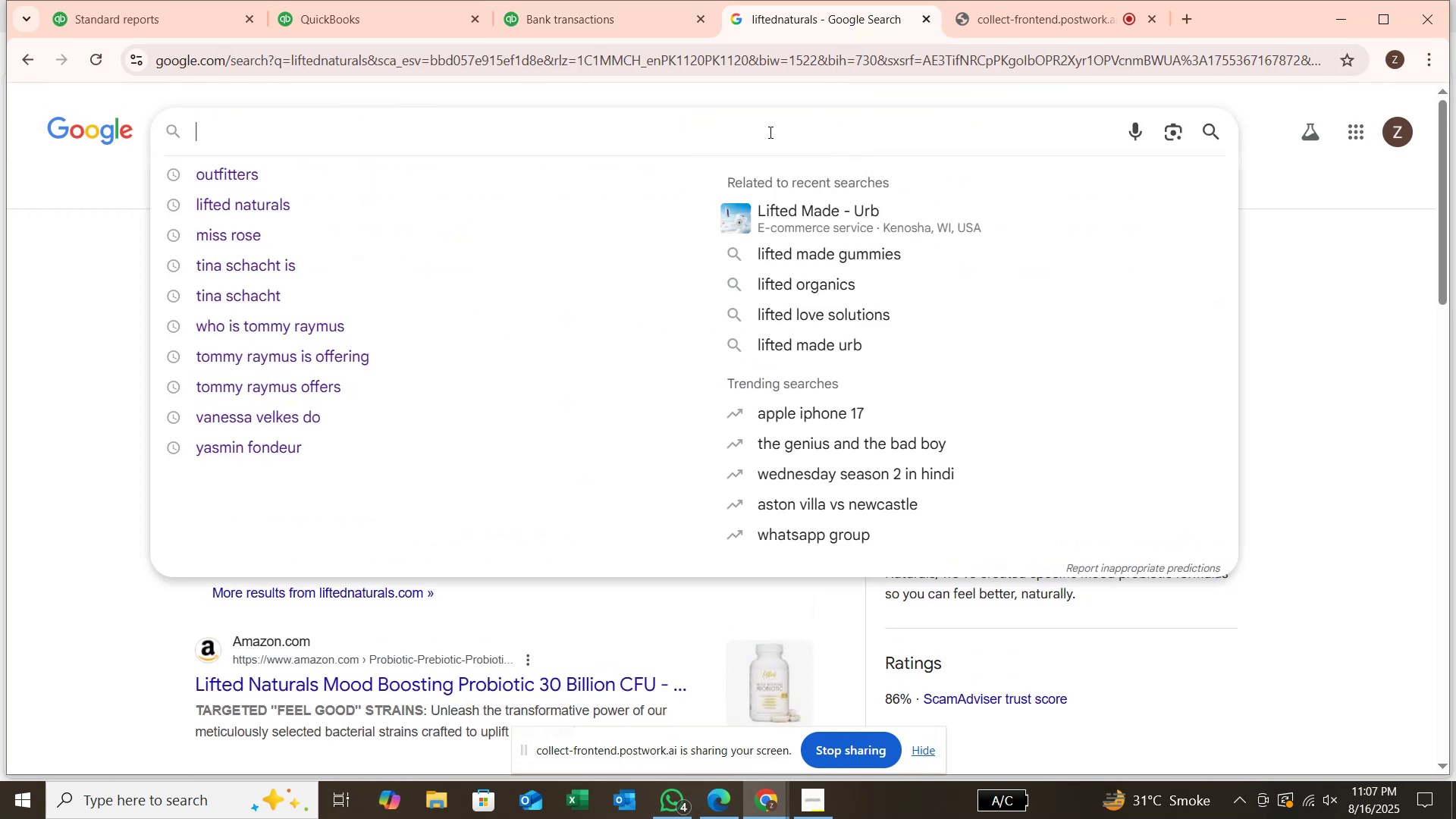 
key(Control+ControlLeft)
 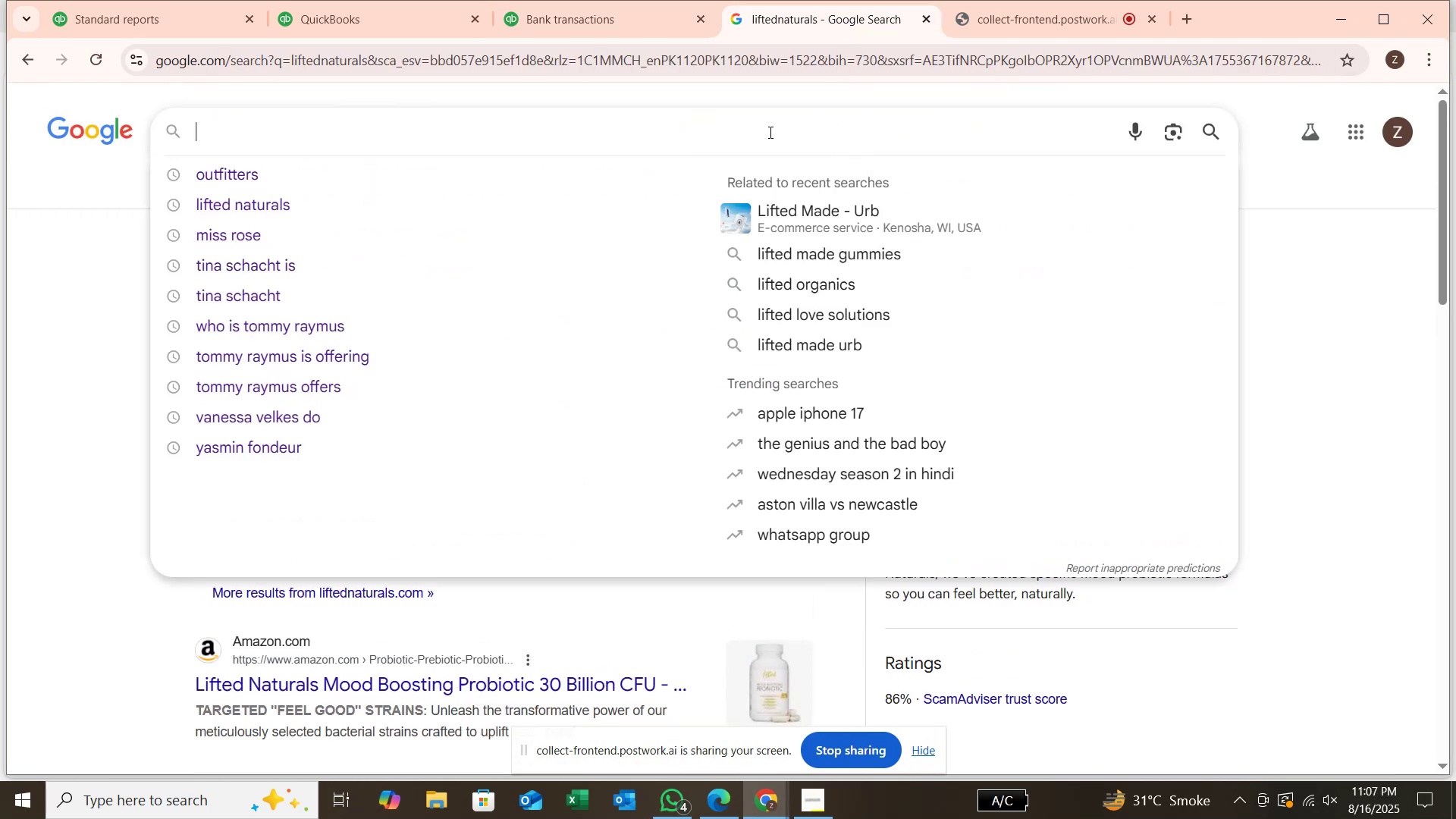 
key(Control+V)
 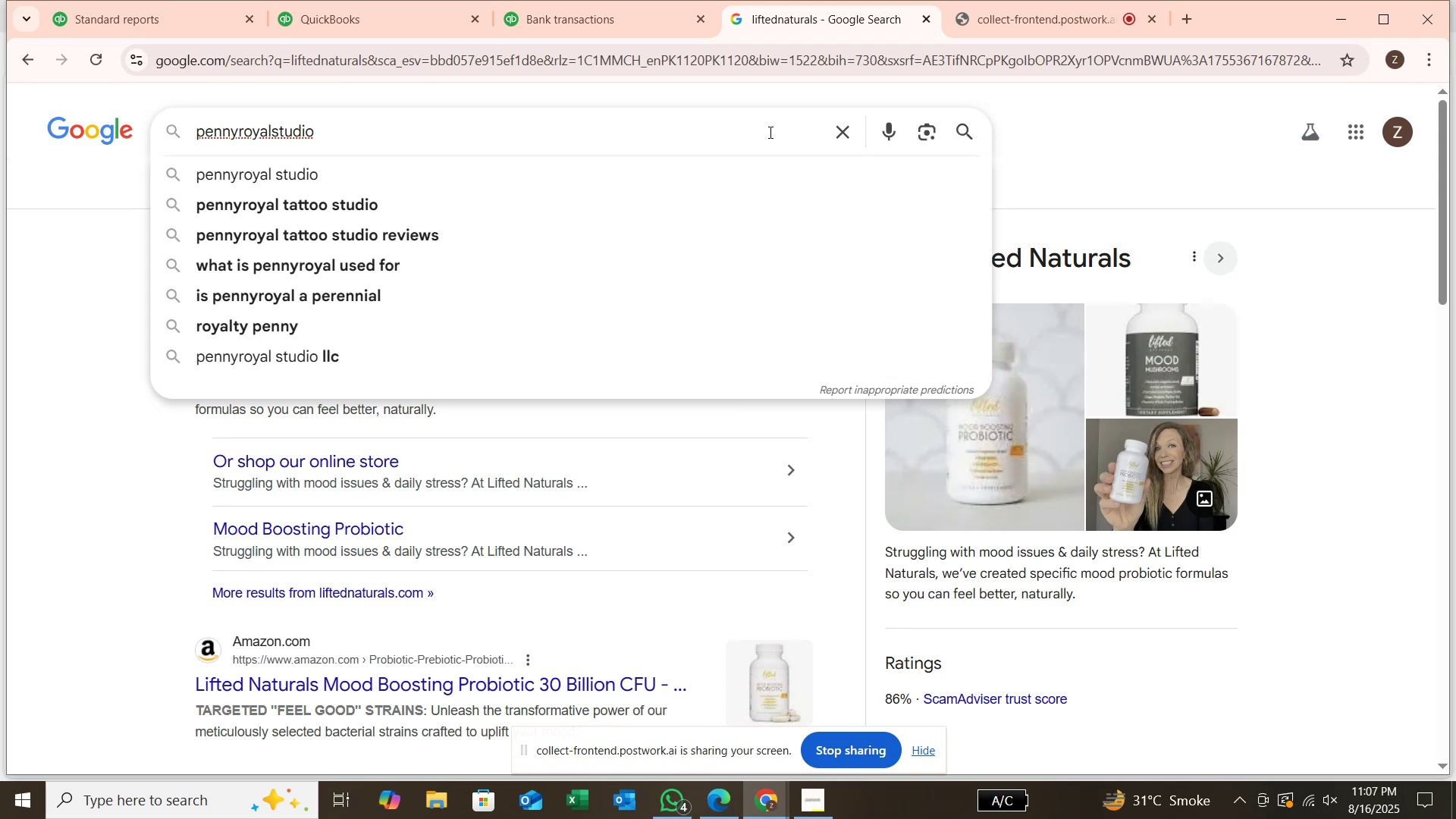 
key(Enter)
 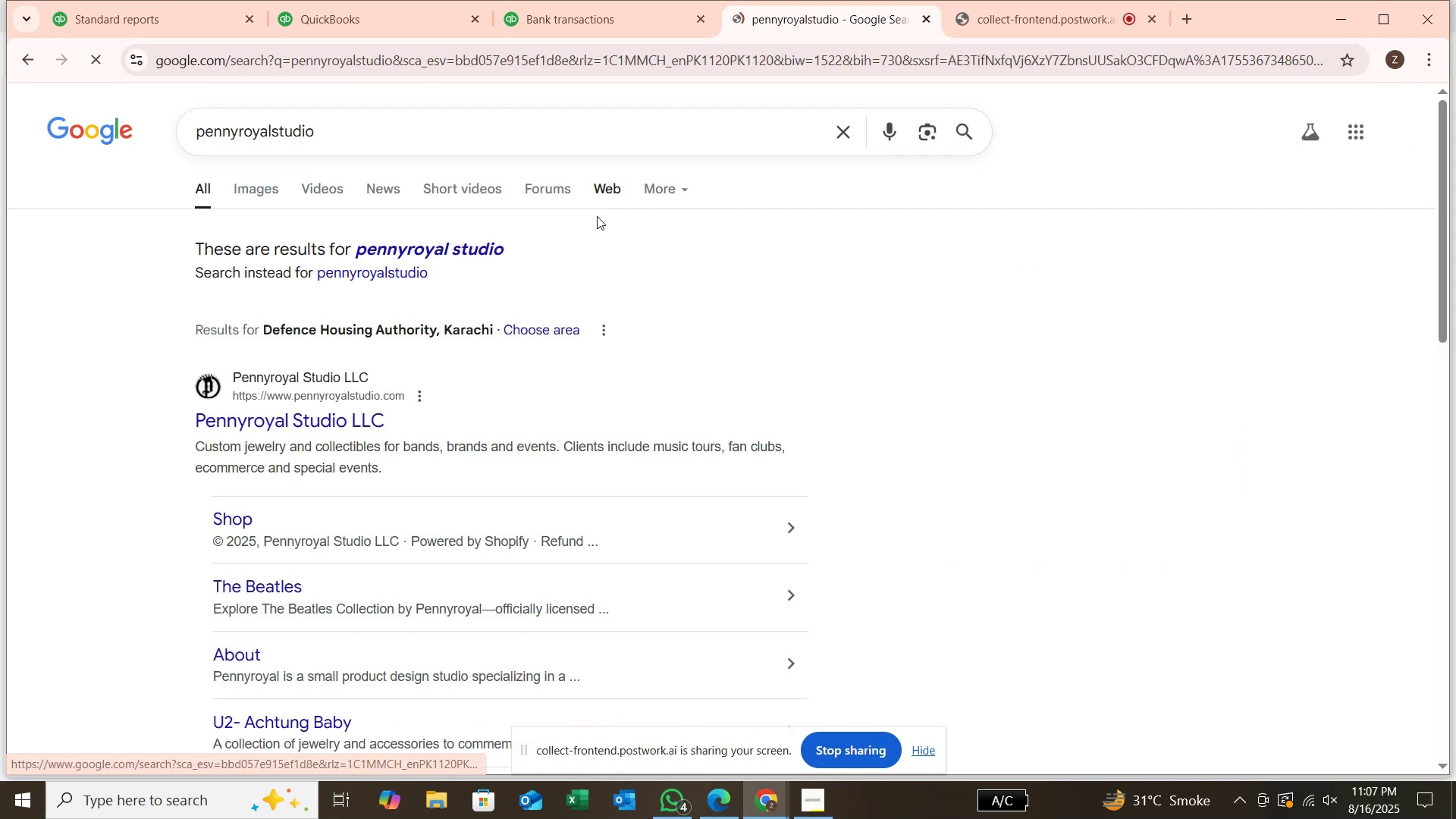 
scroll: coordinate [553, 278], scroll_direction: down, amount: 6.0
 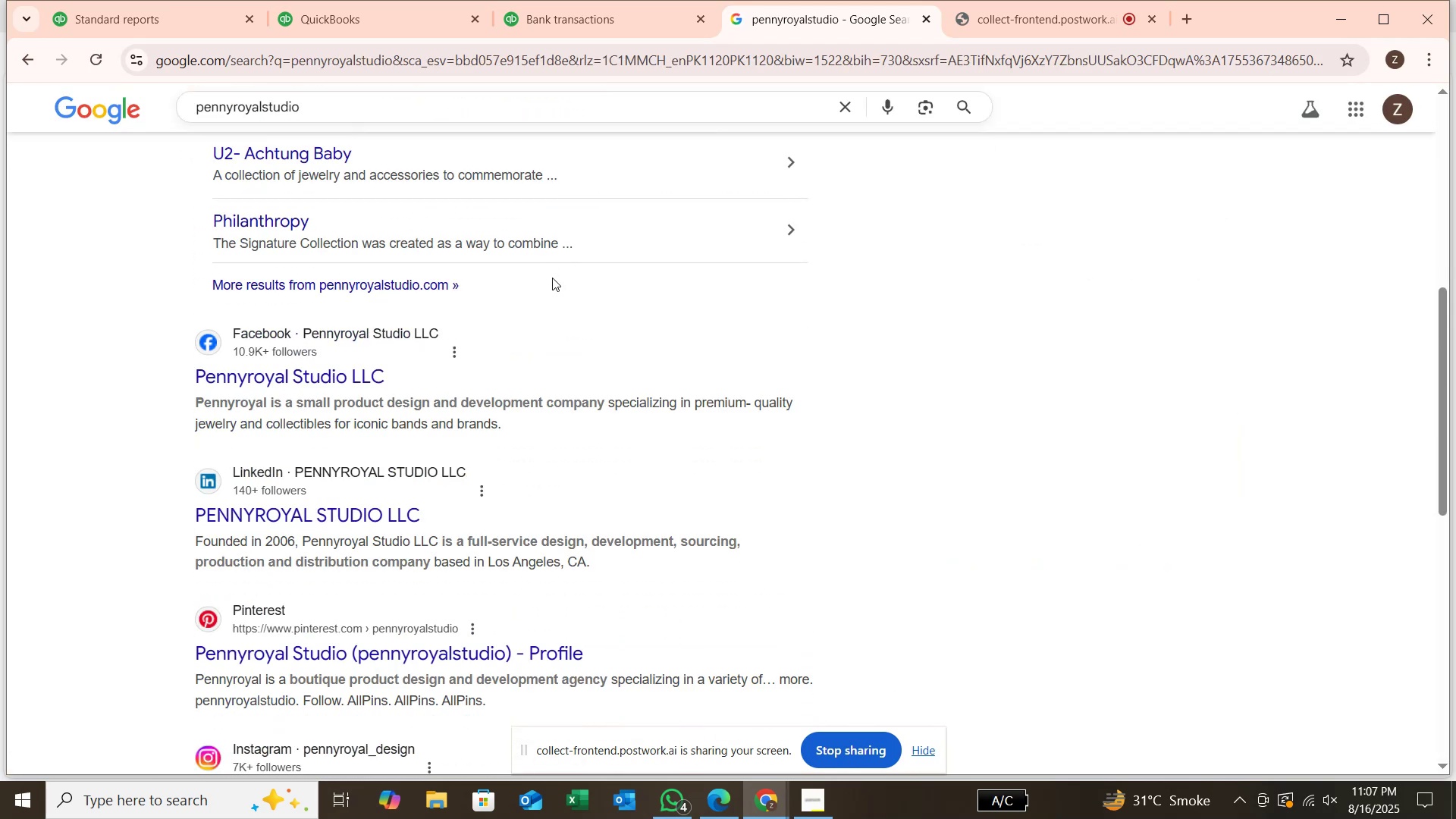 
scroll: coordinate [550, 266], scroll_direction: up, amount: 6.0
 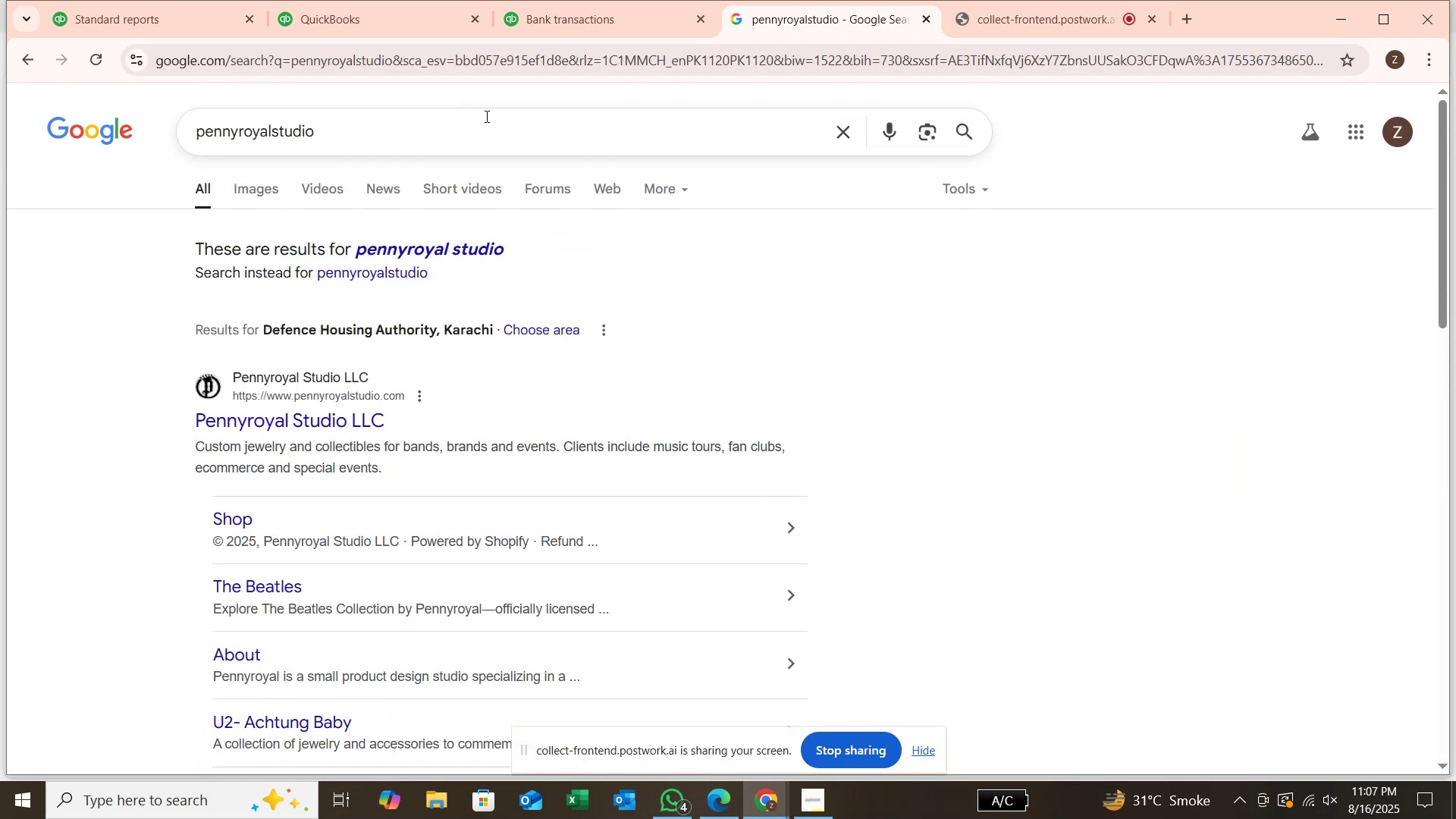 
left_click([491, 133])
 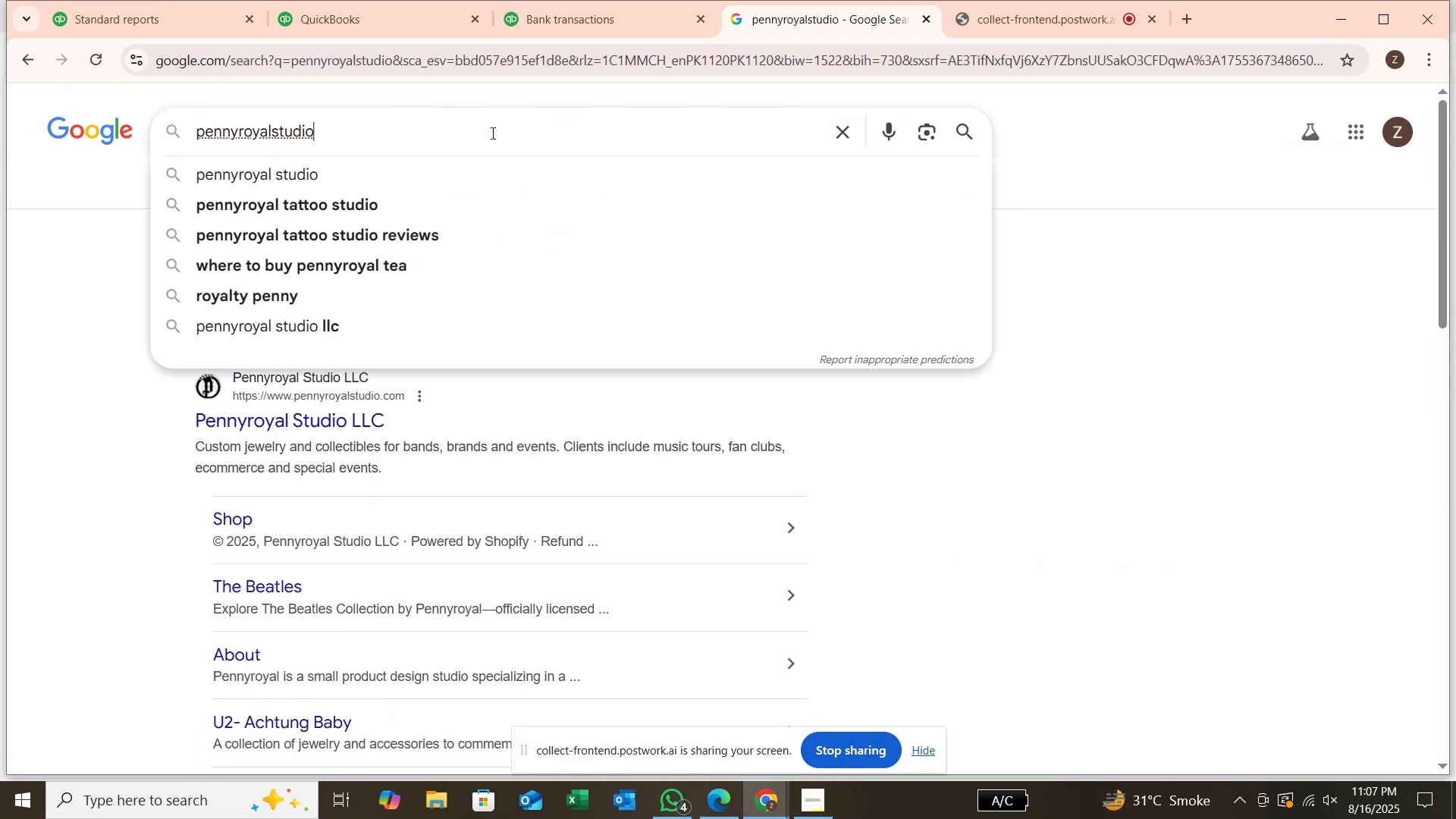 
type( IS)
 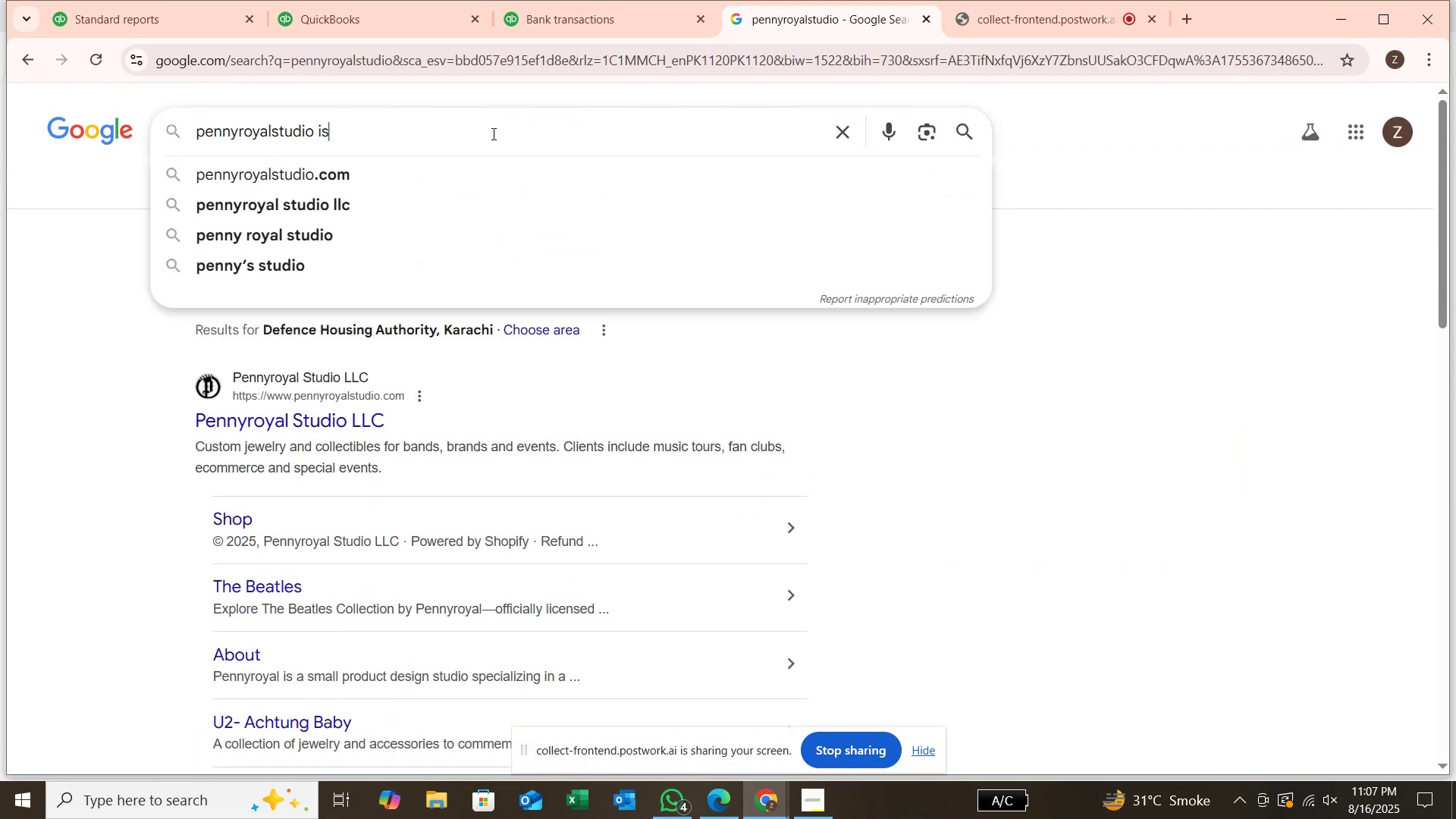 
key(Enter)
 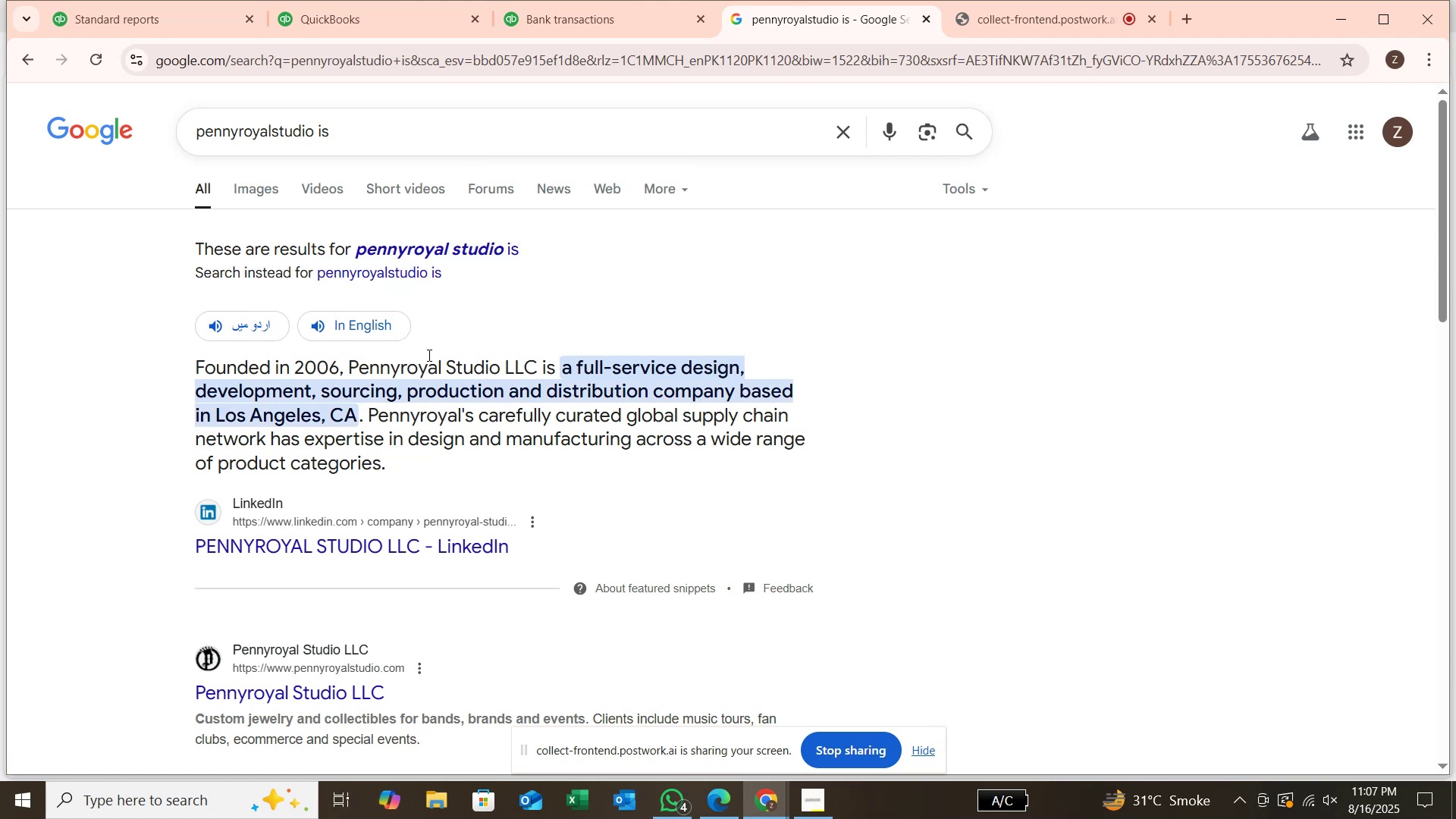 
wait(11.46)
 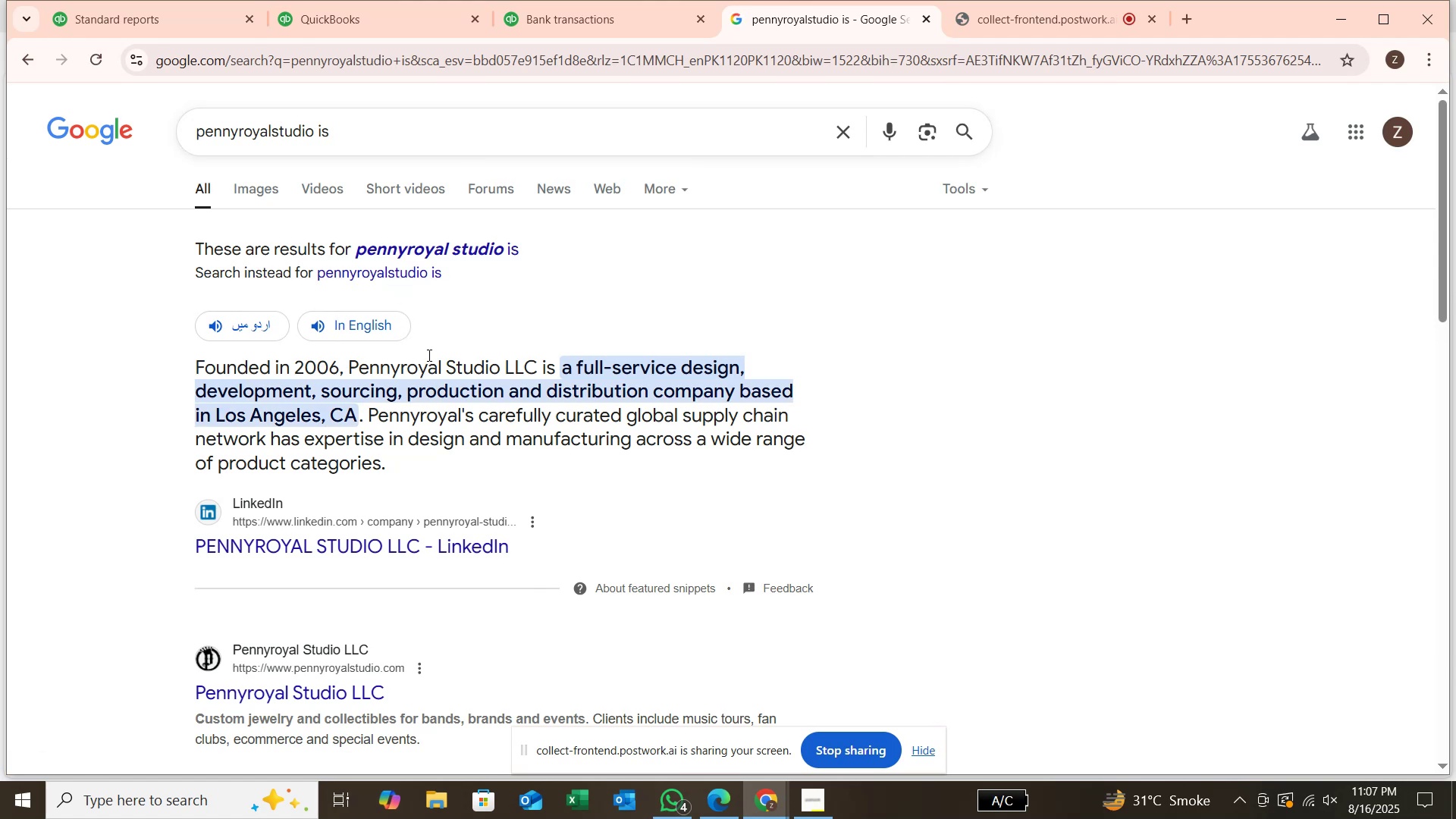 
scroll: coordinate [436, 319], scroll_direction: down, amount: 3.0
 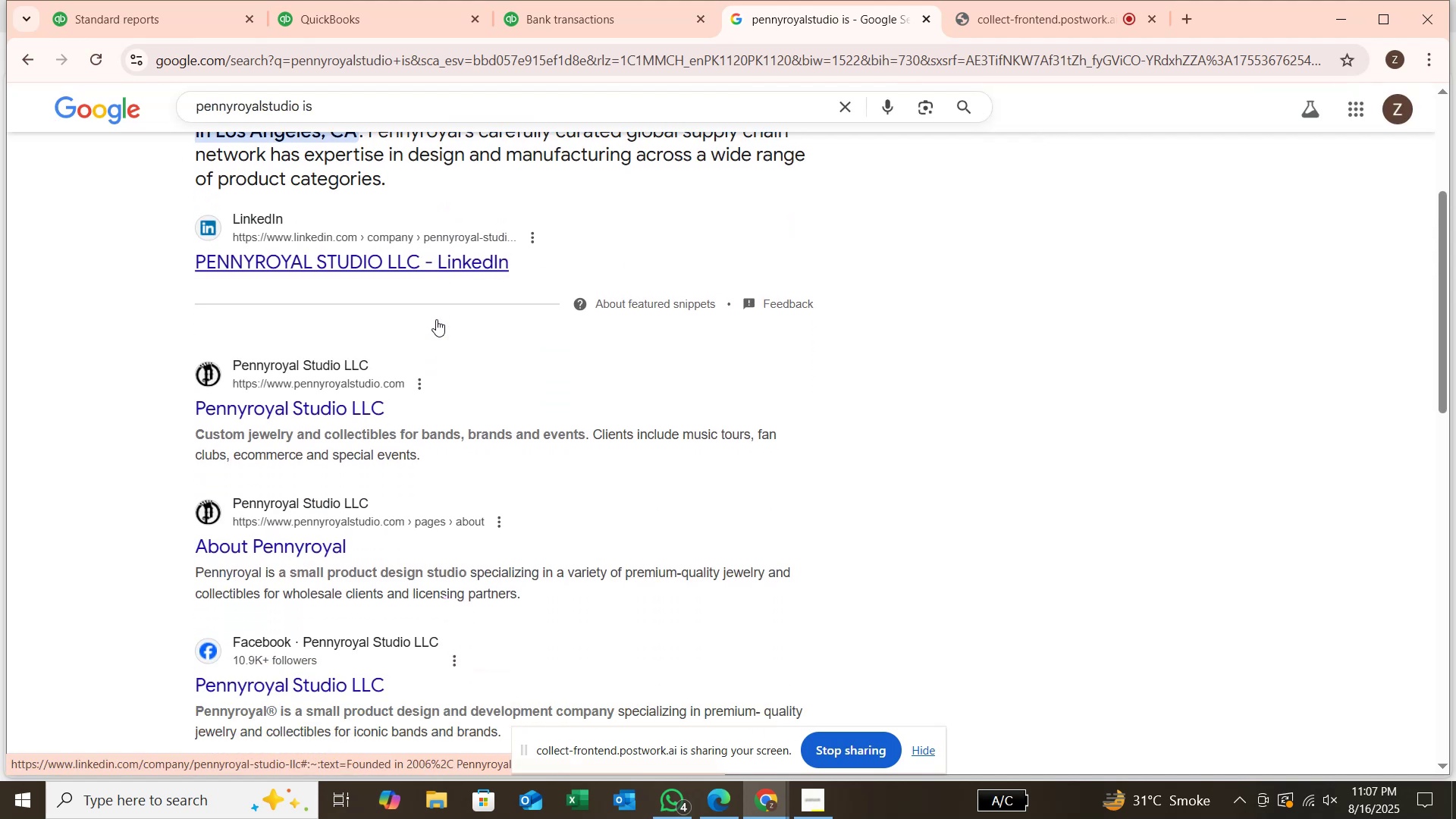 
scroll: coordinate [436, 319], scroll_direction: up, amount: 2.0
 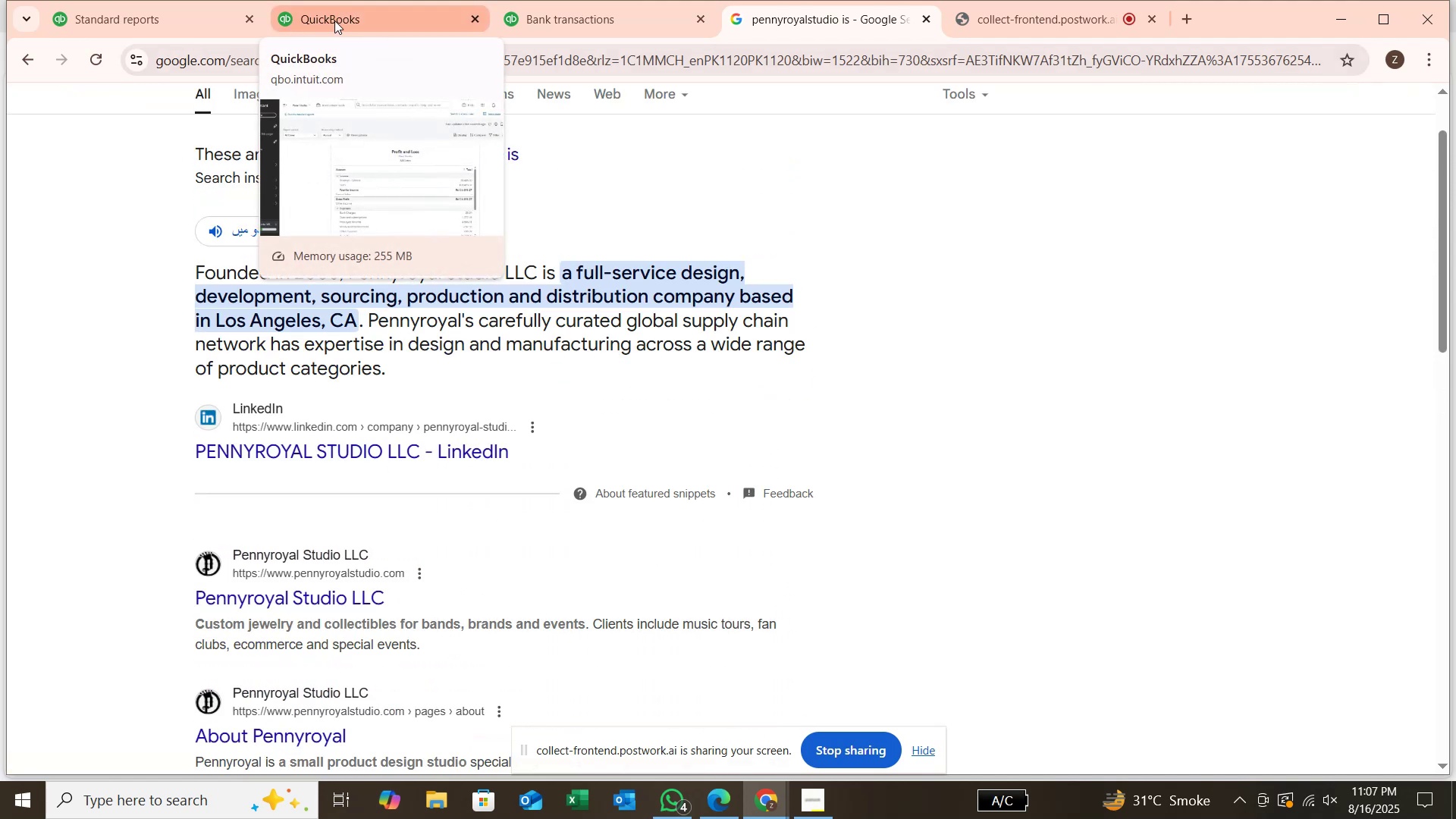 
left_click([564, 8])
 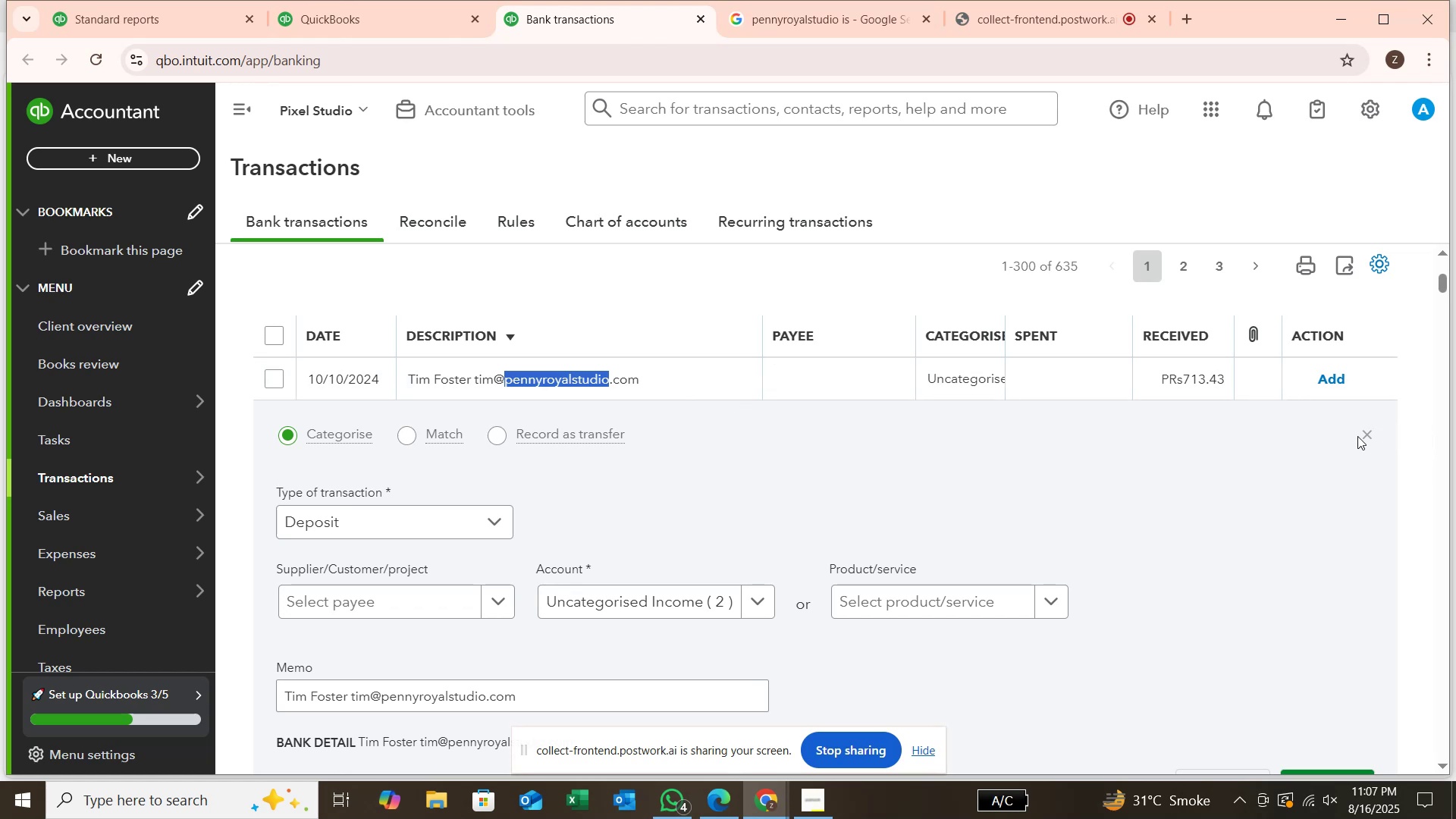 
left_click([1369, 436])
 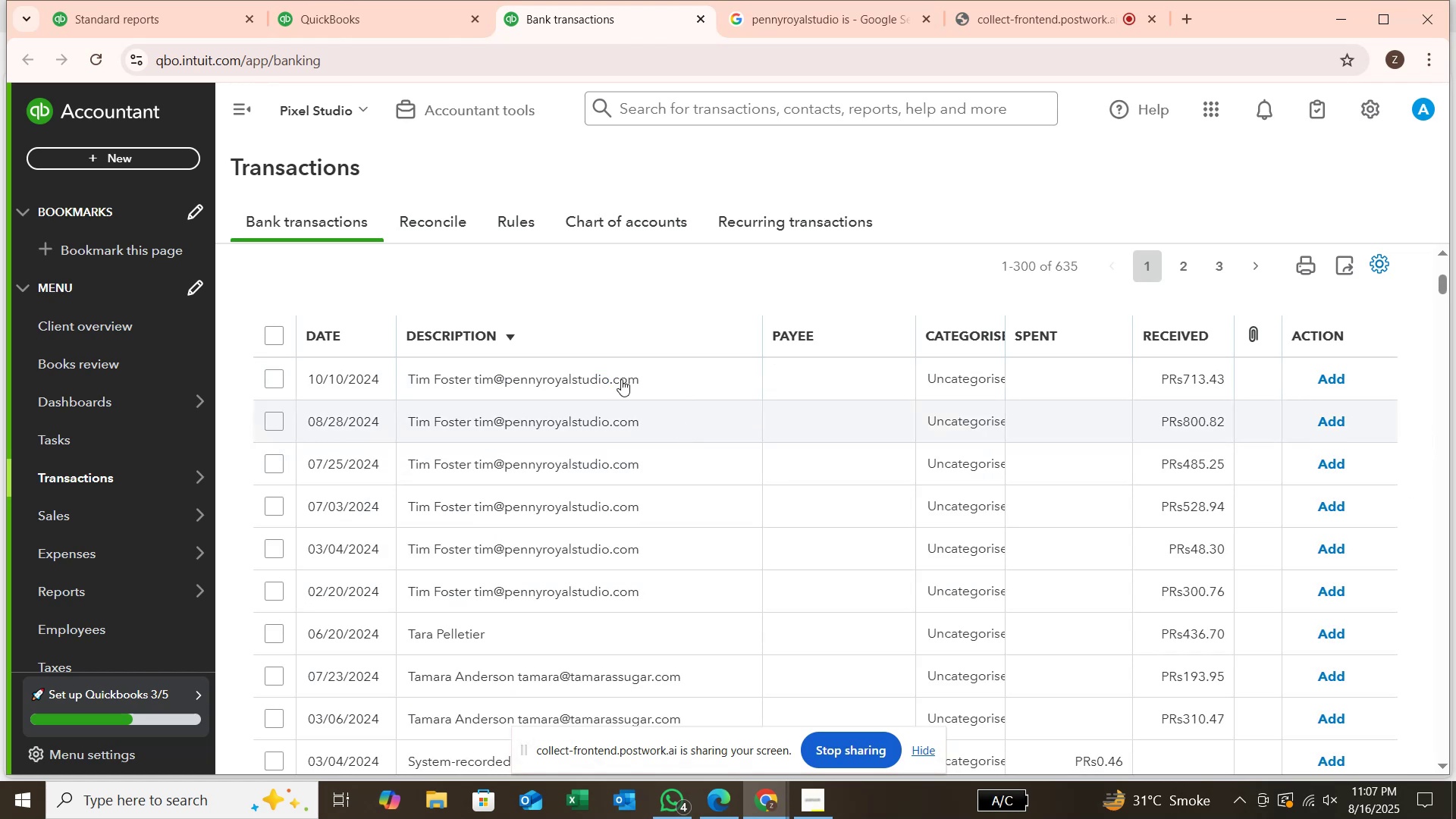 
scroll: coordinate [429, 381], scroll_direction: down, amount: 3.0
 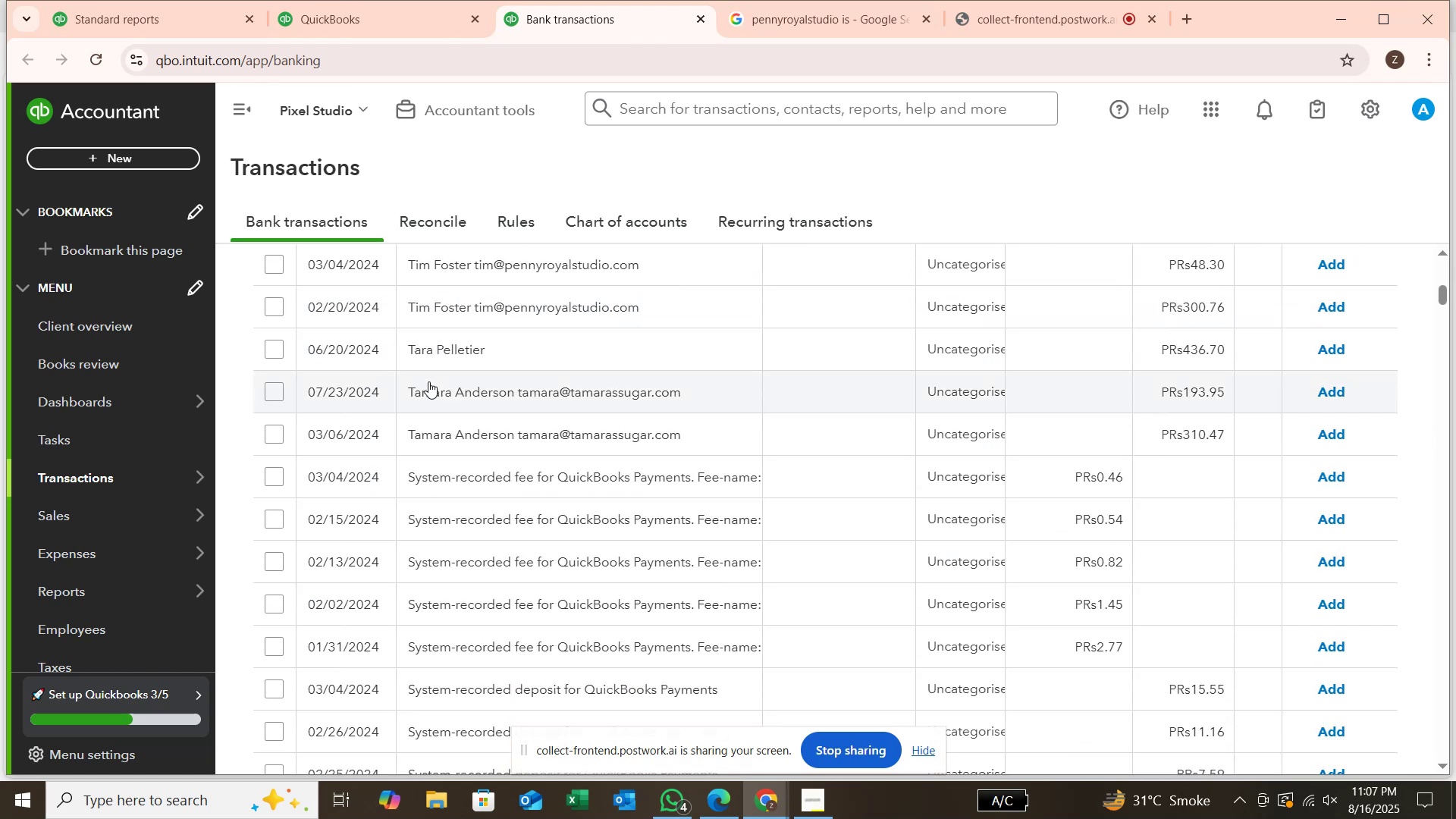 
scroll: coordinate [428, 369], scroll_direction: up, amount: 6.0
 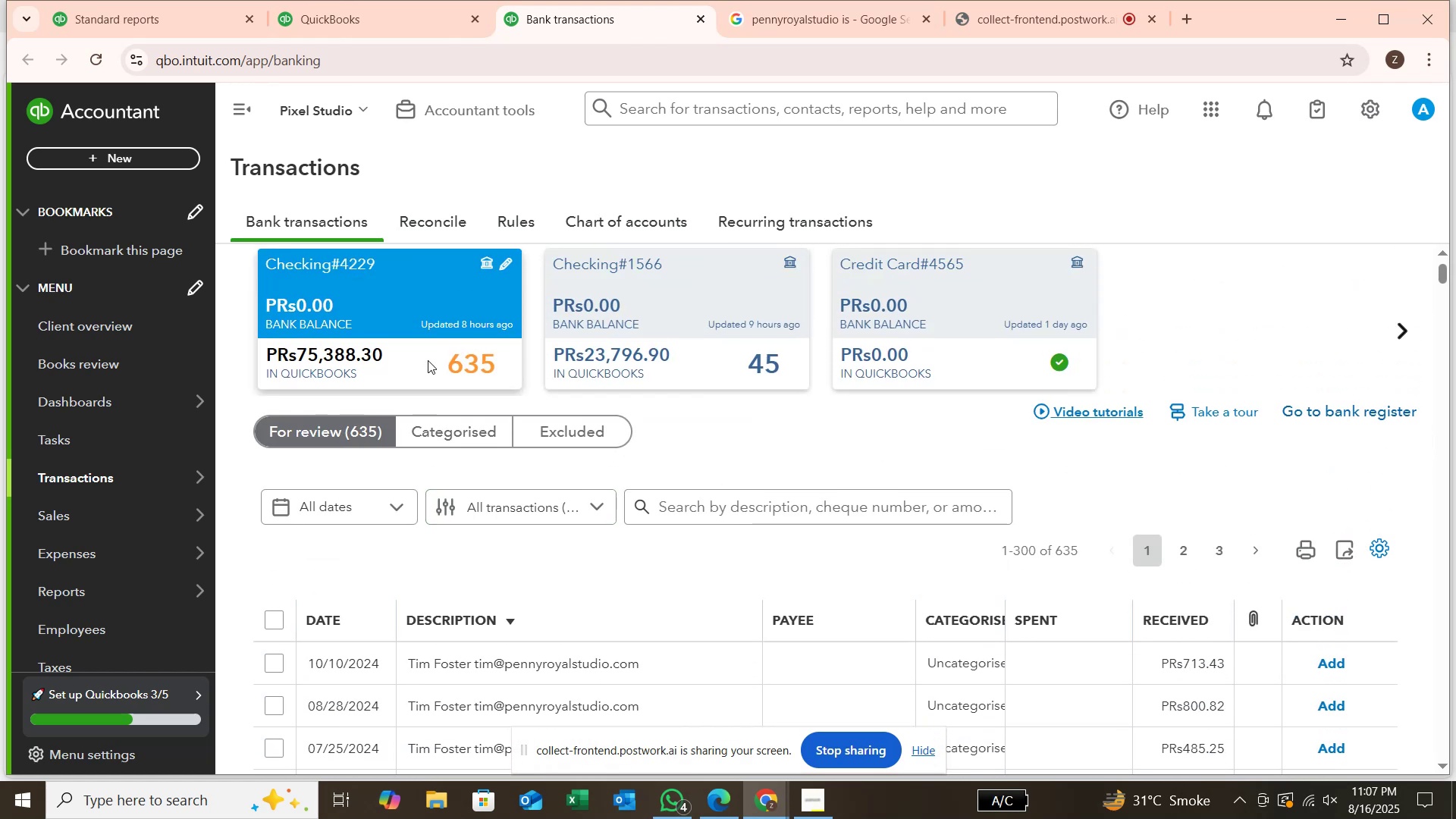 
scroll: coordinate [427, 366], scroll_direction: down, amount: 1.0
 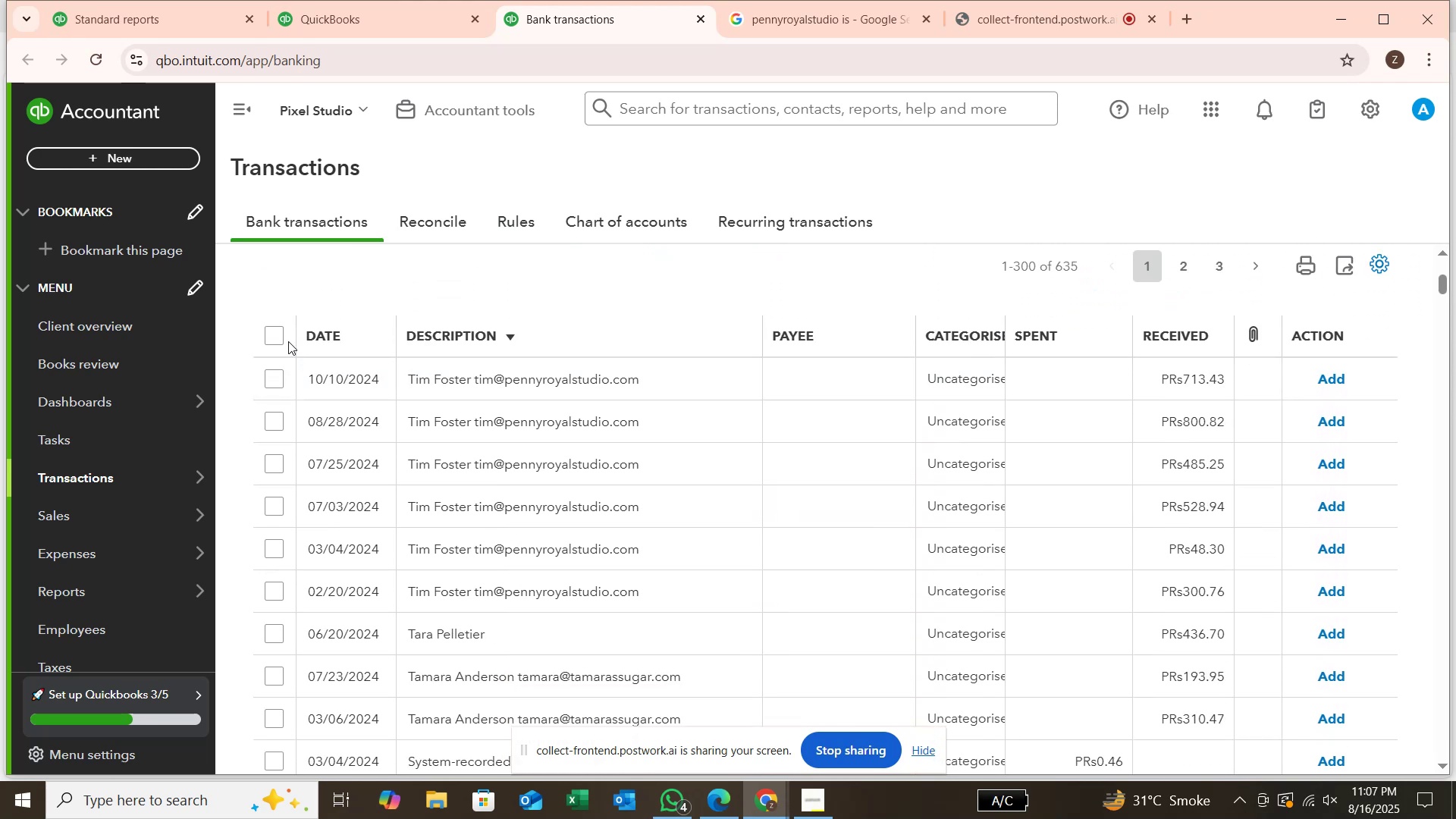 
left_click([279, 341])
 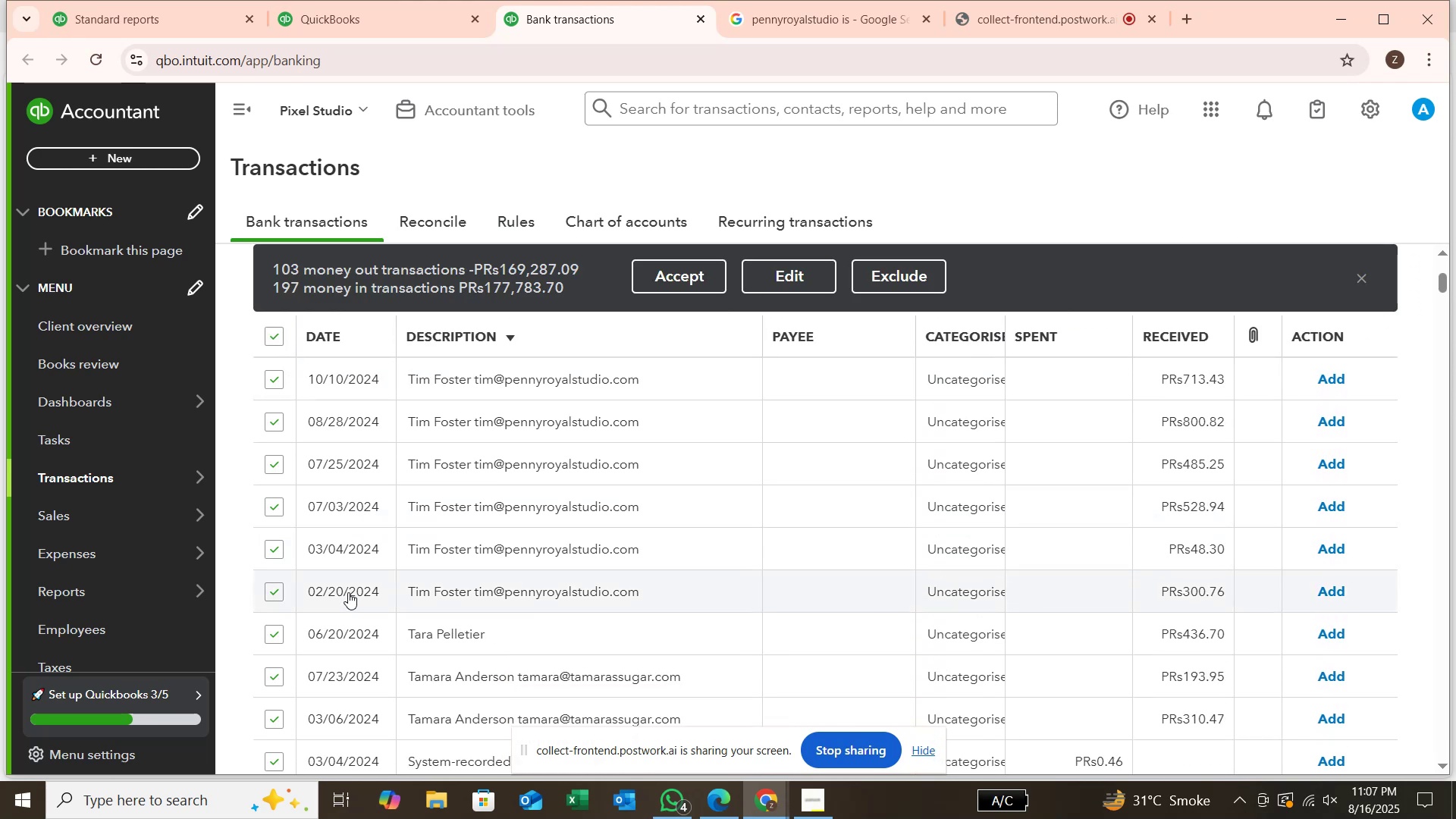 
scroll: coordinate [332, 606], scroll_direction: down, amount: 7.0
 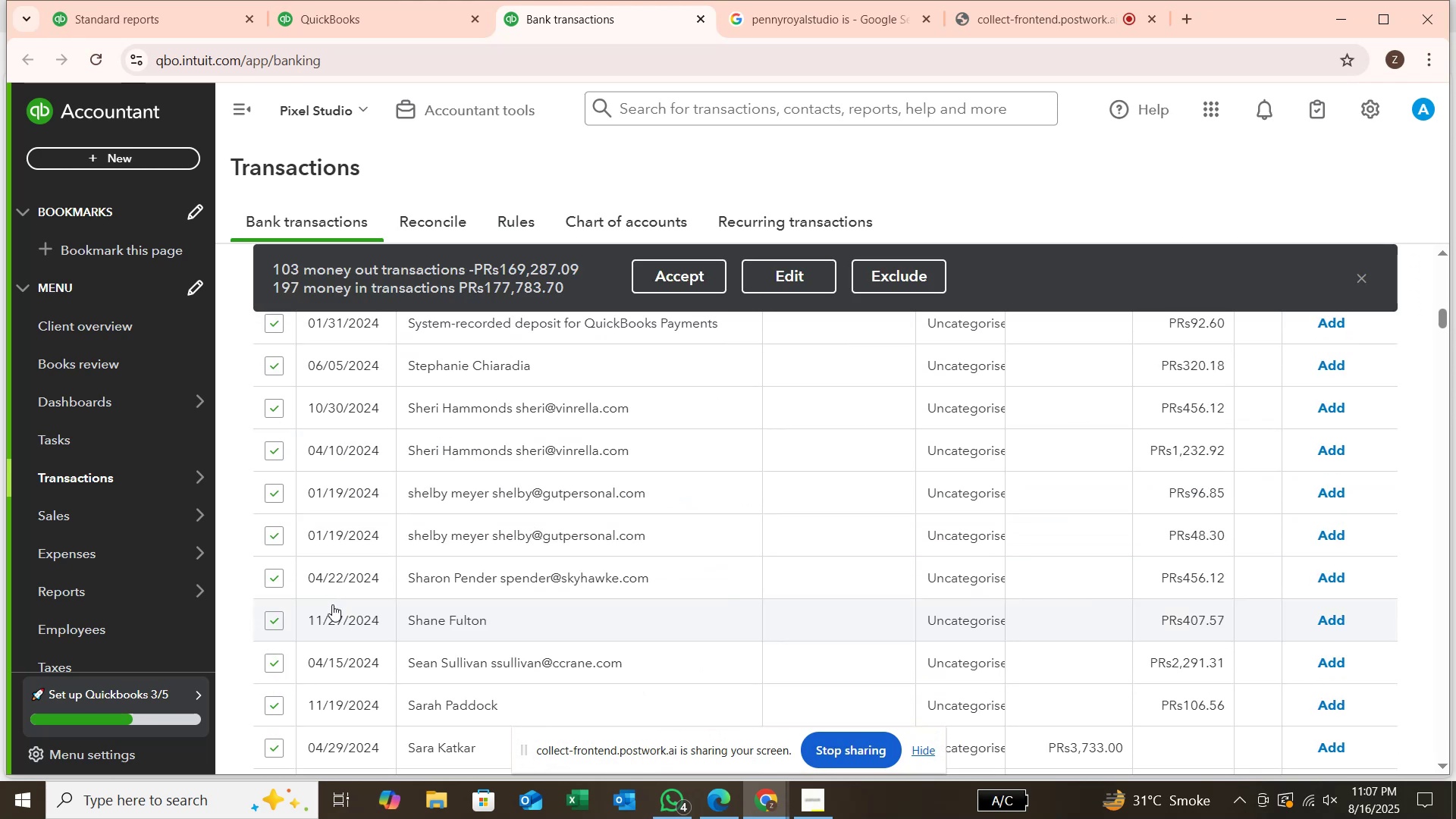 
scroll: coordinate [332, 570], scroll_direction: up, amount: 14.0
 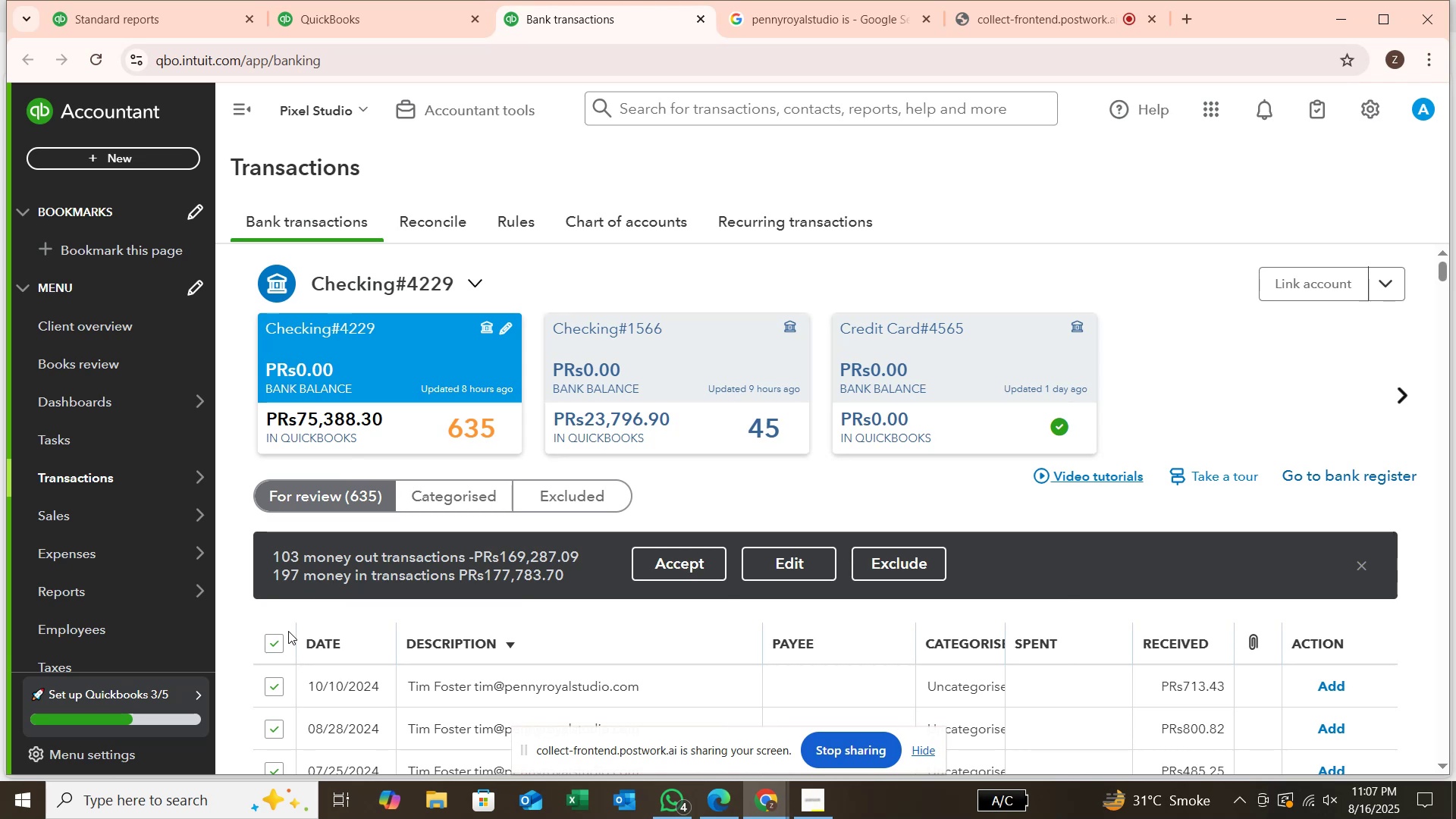 
left_click([280, 640])
 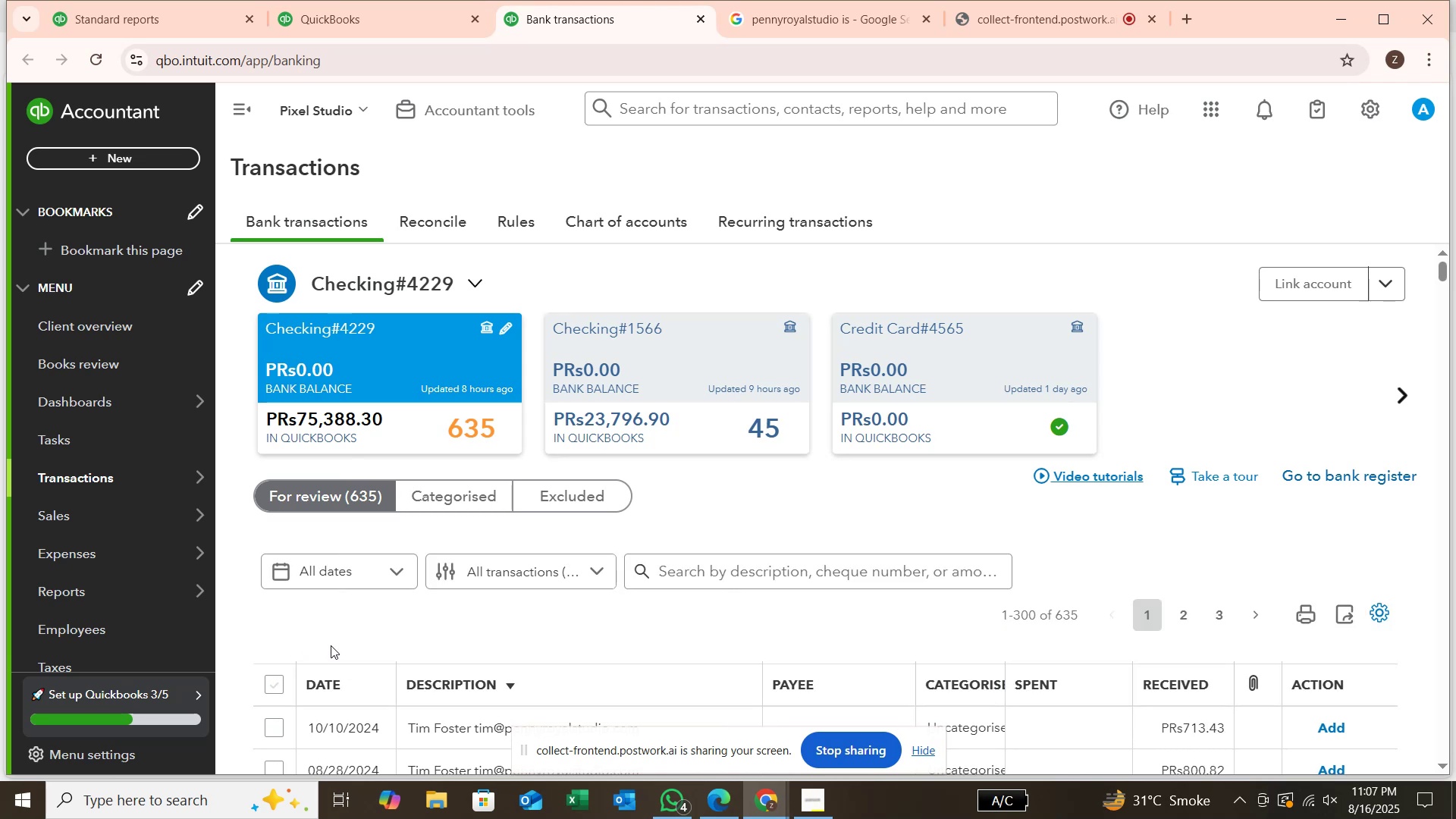 
scroll: coordinate [338, 637], scroll_direction: down, amount: 2.0
 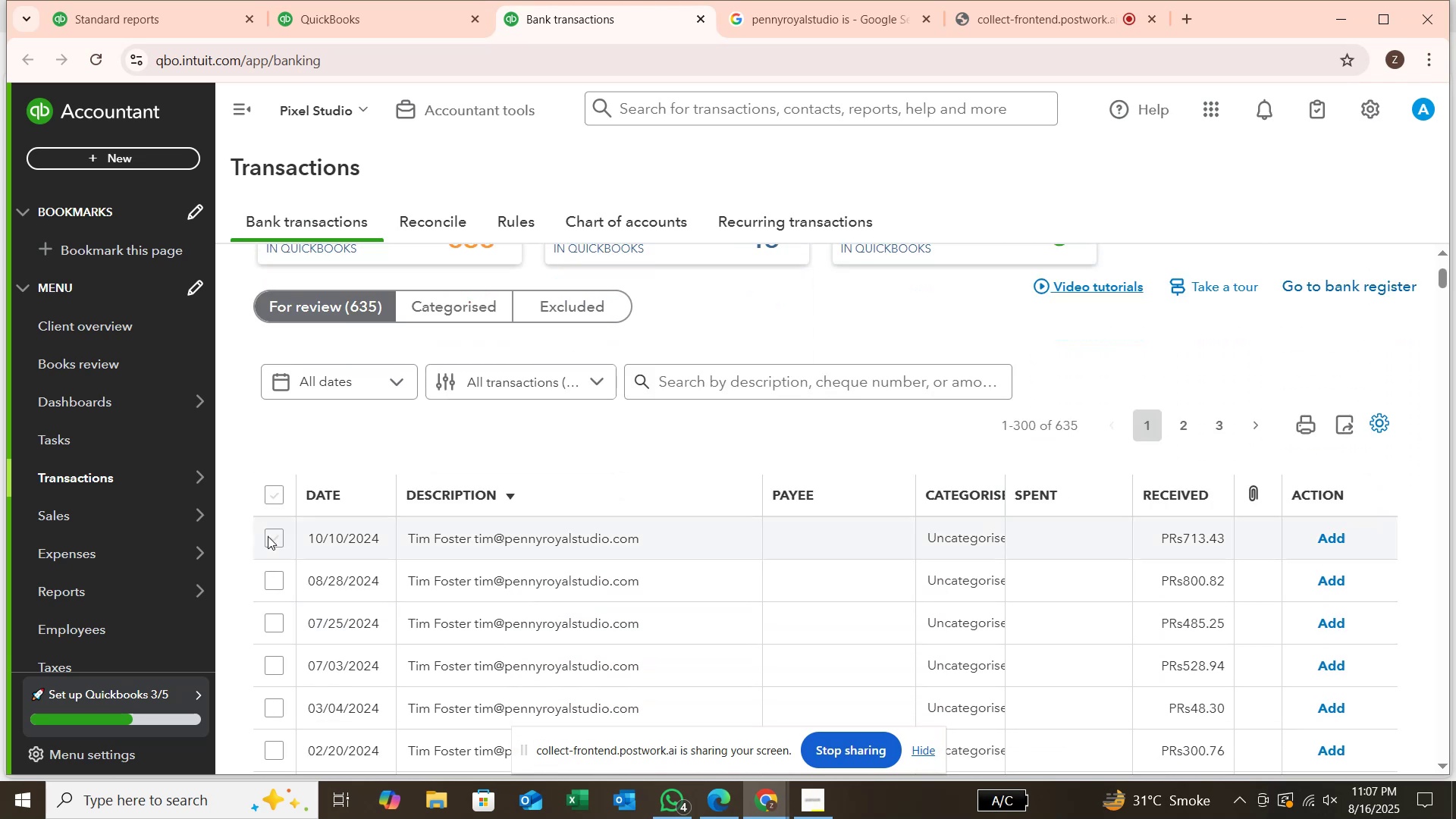 
left_click([268, 535])
 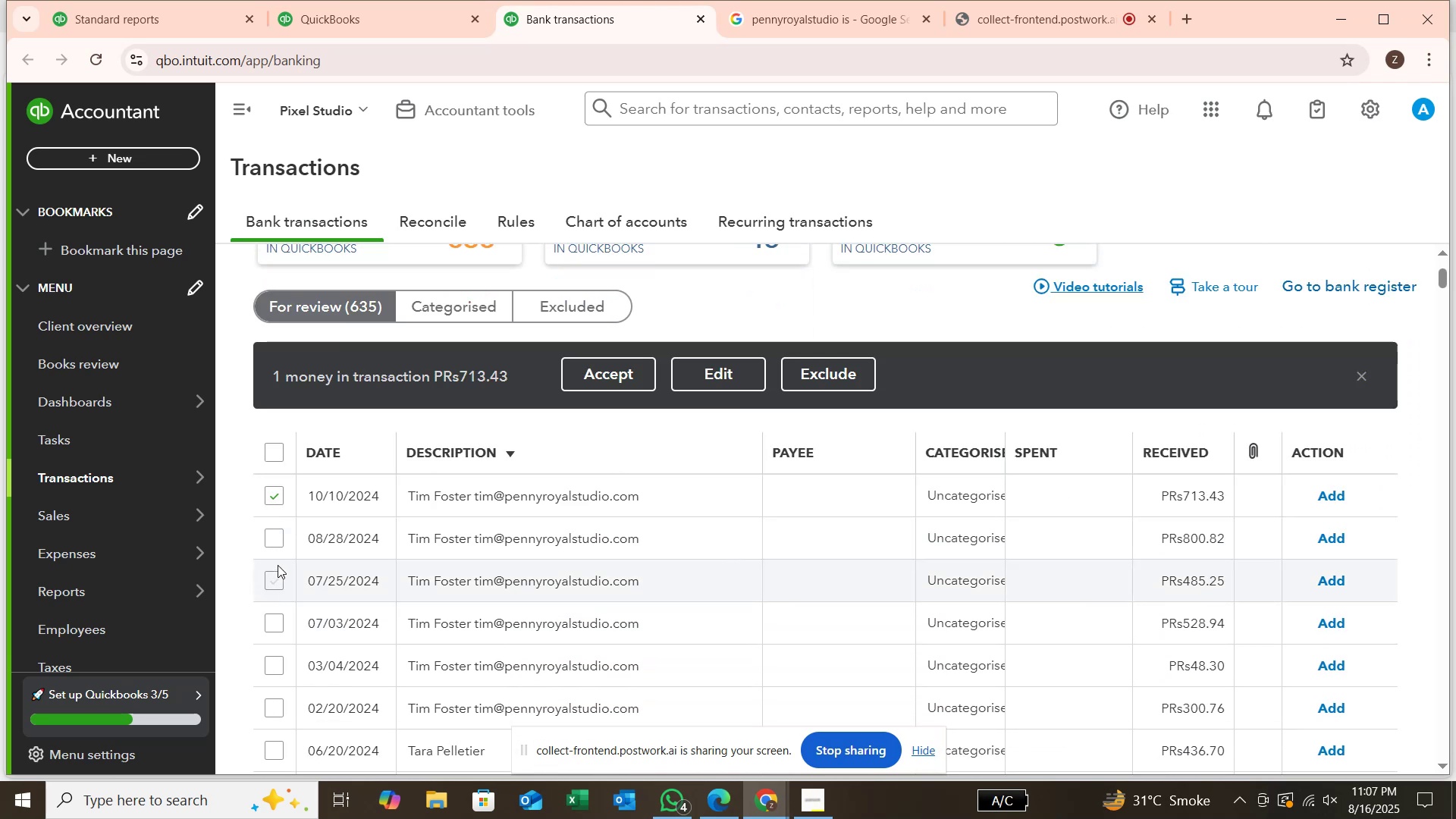 
left_click([278, 538])
 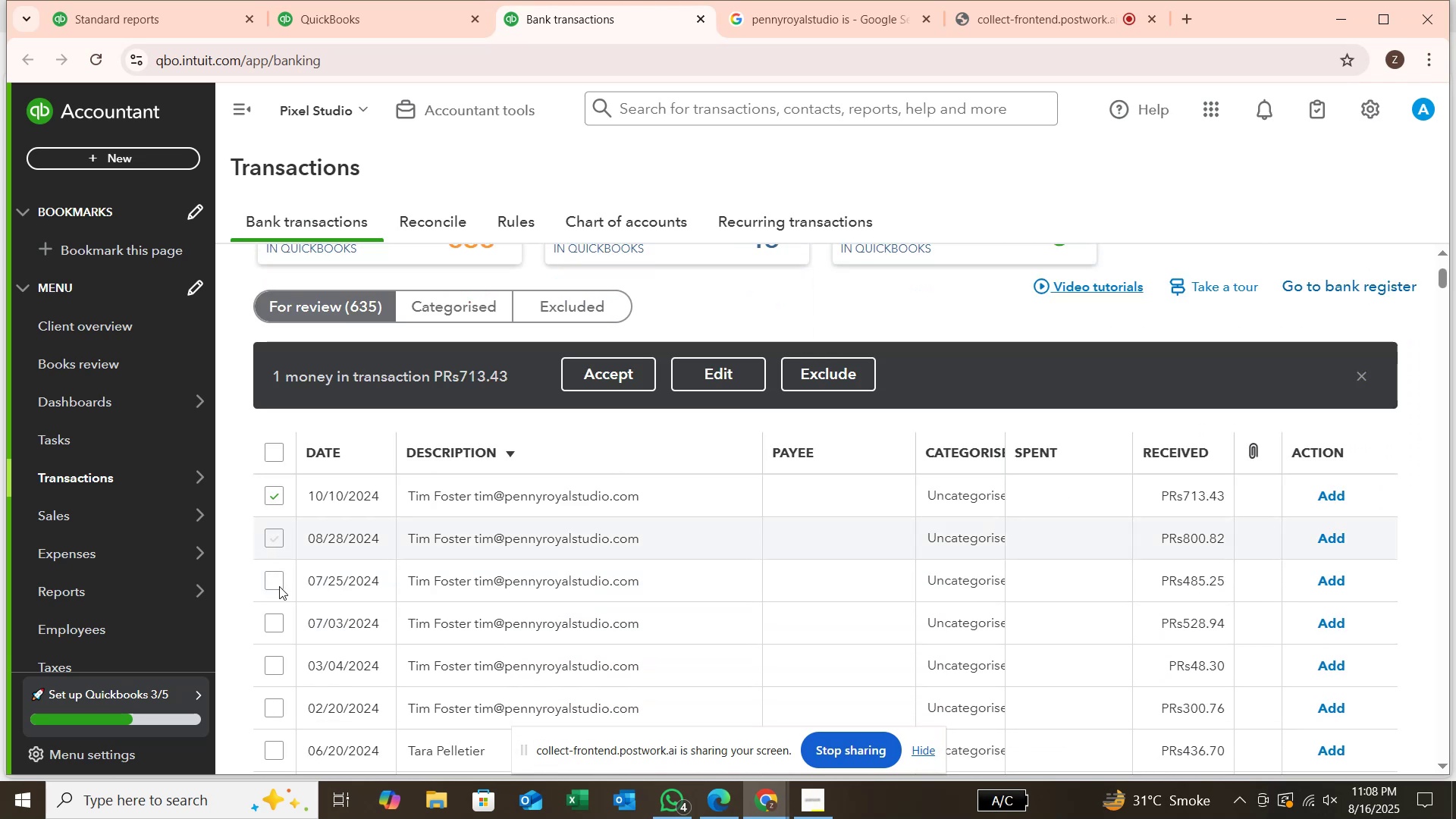 
left_click([279, 586])
 